 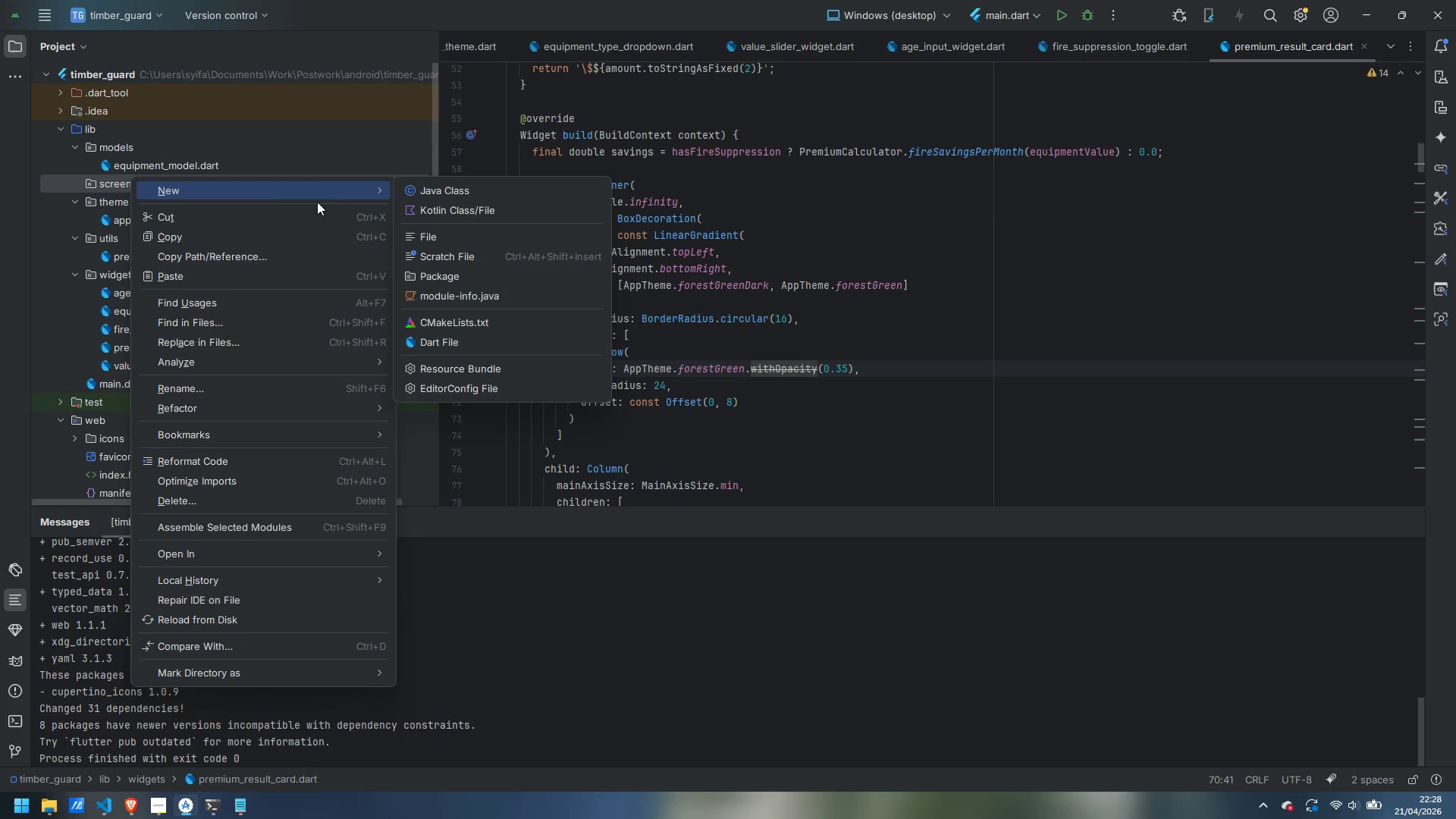 
left_click([514, 336])
 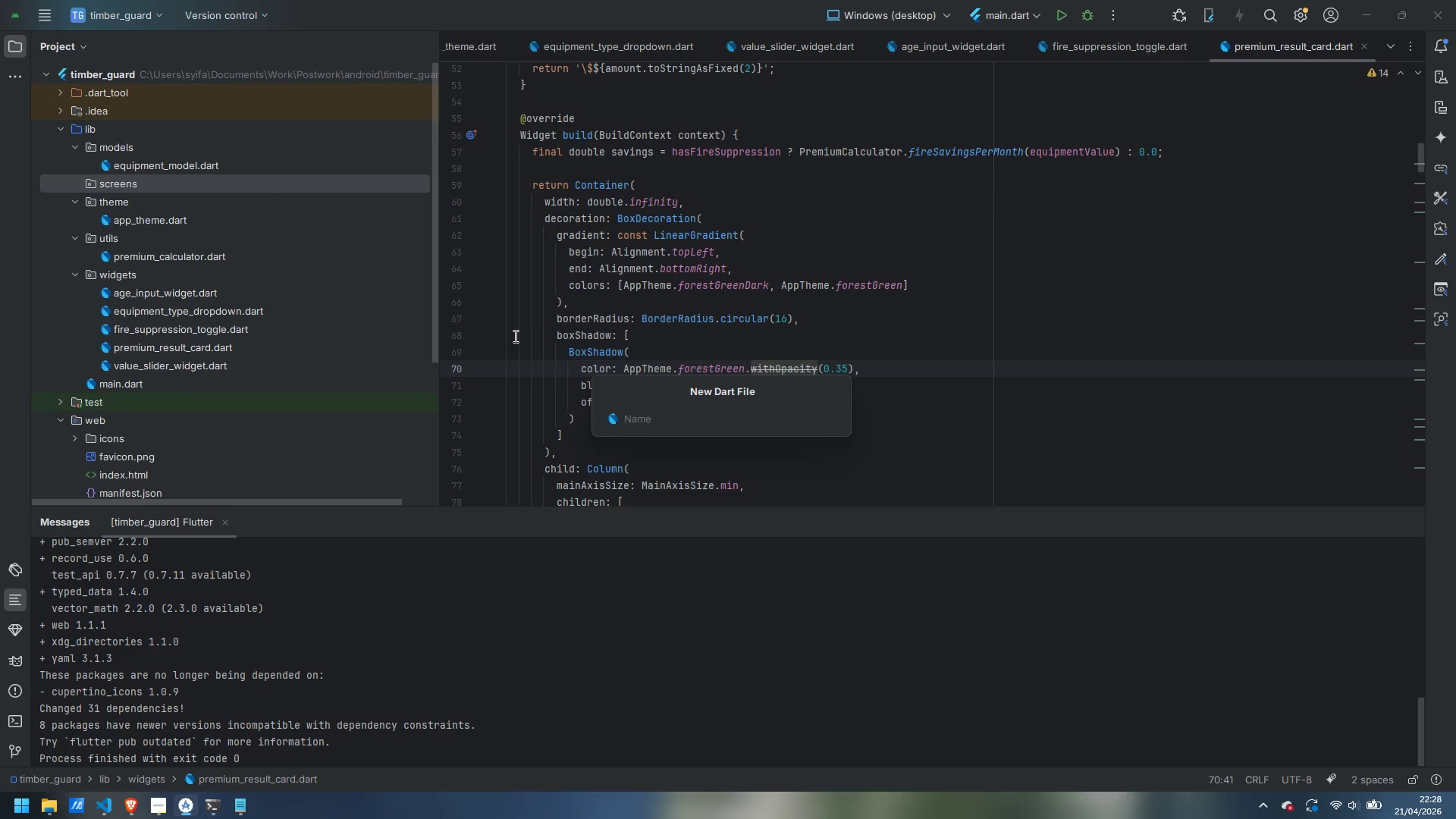 
type(estimator_screen)
 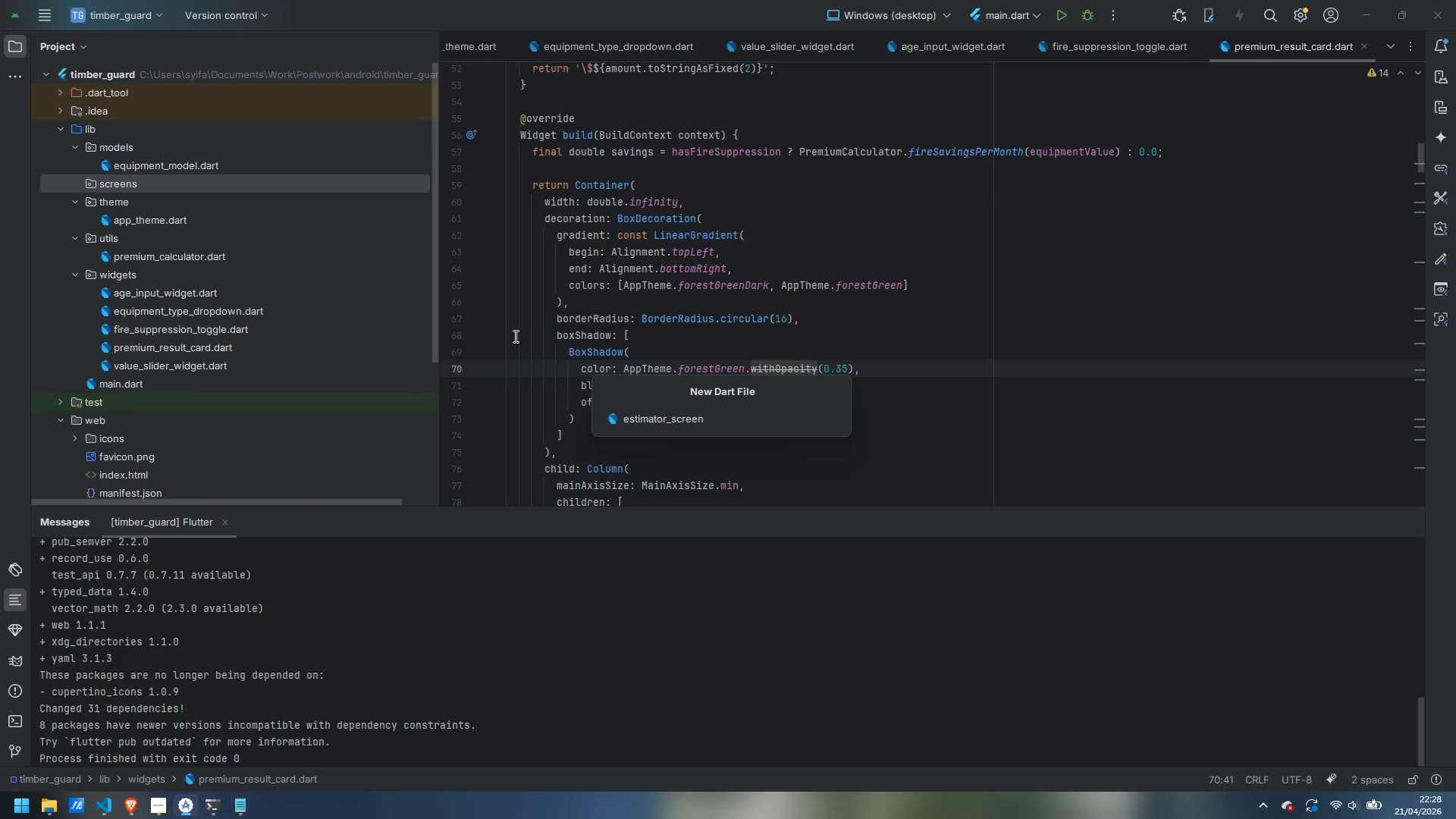 
key(Enter)
 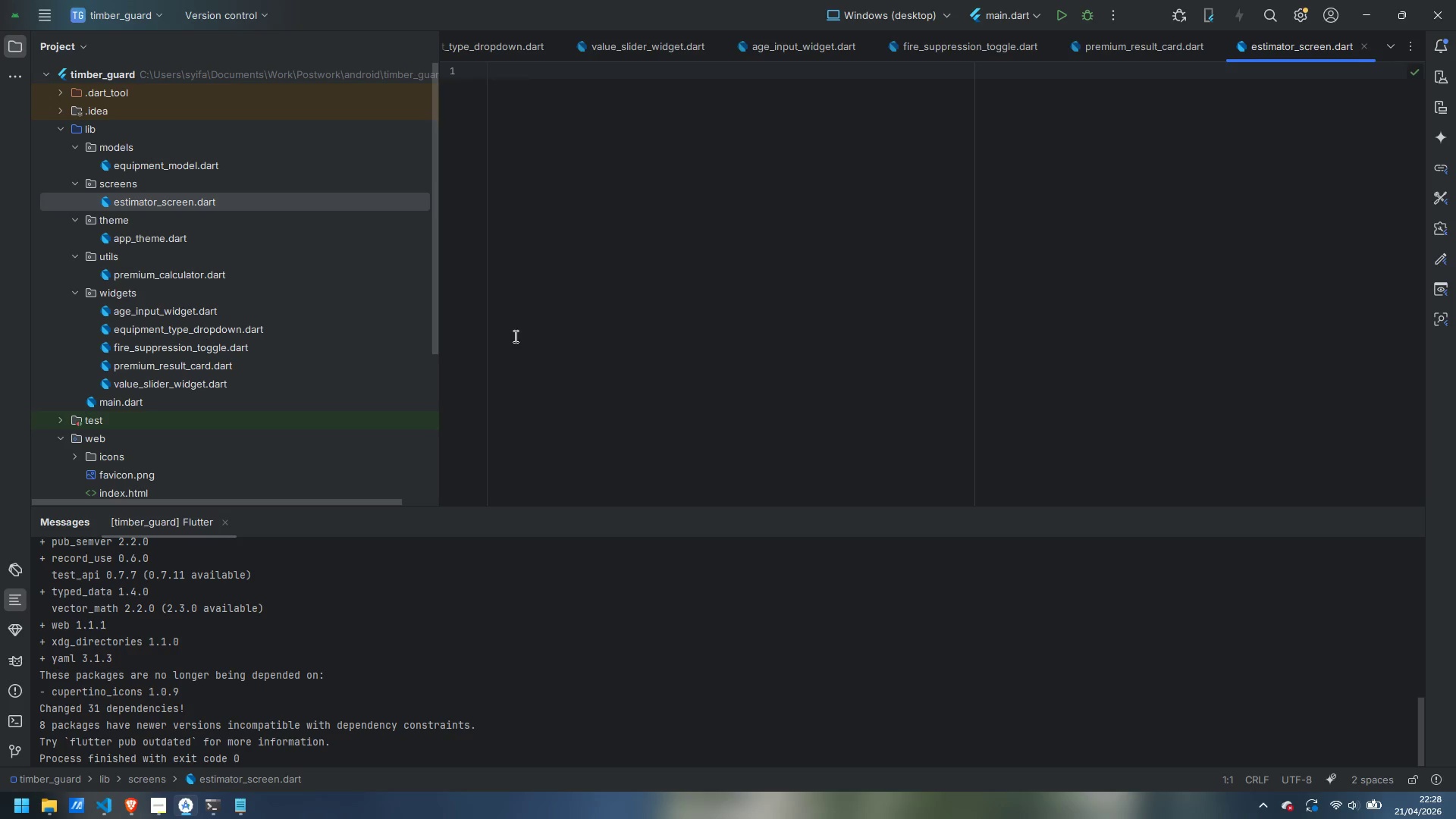 
wait(25.91)
 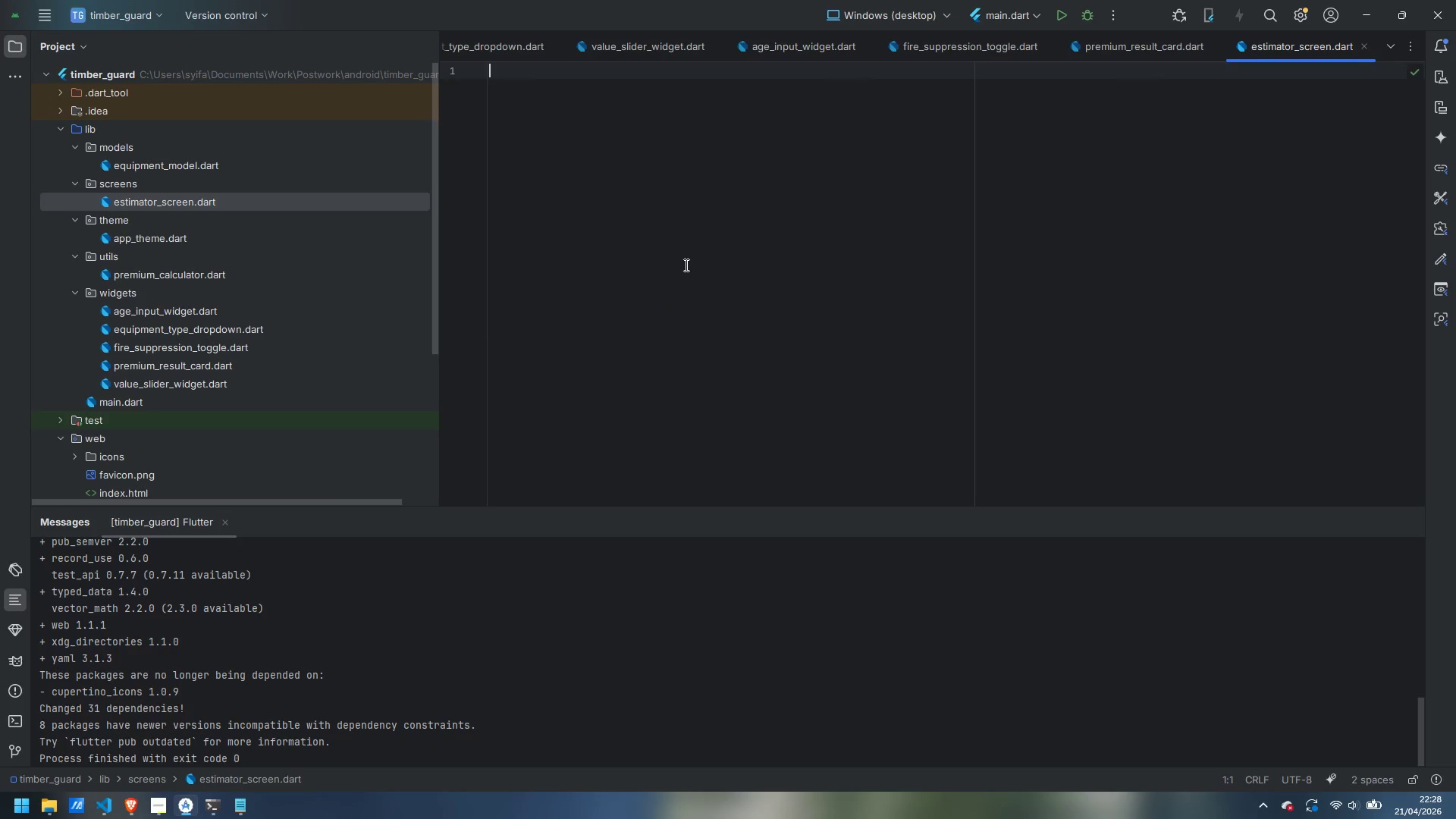 
left_click([685, 265])
 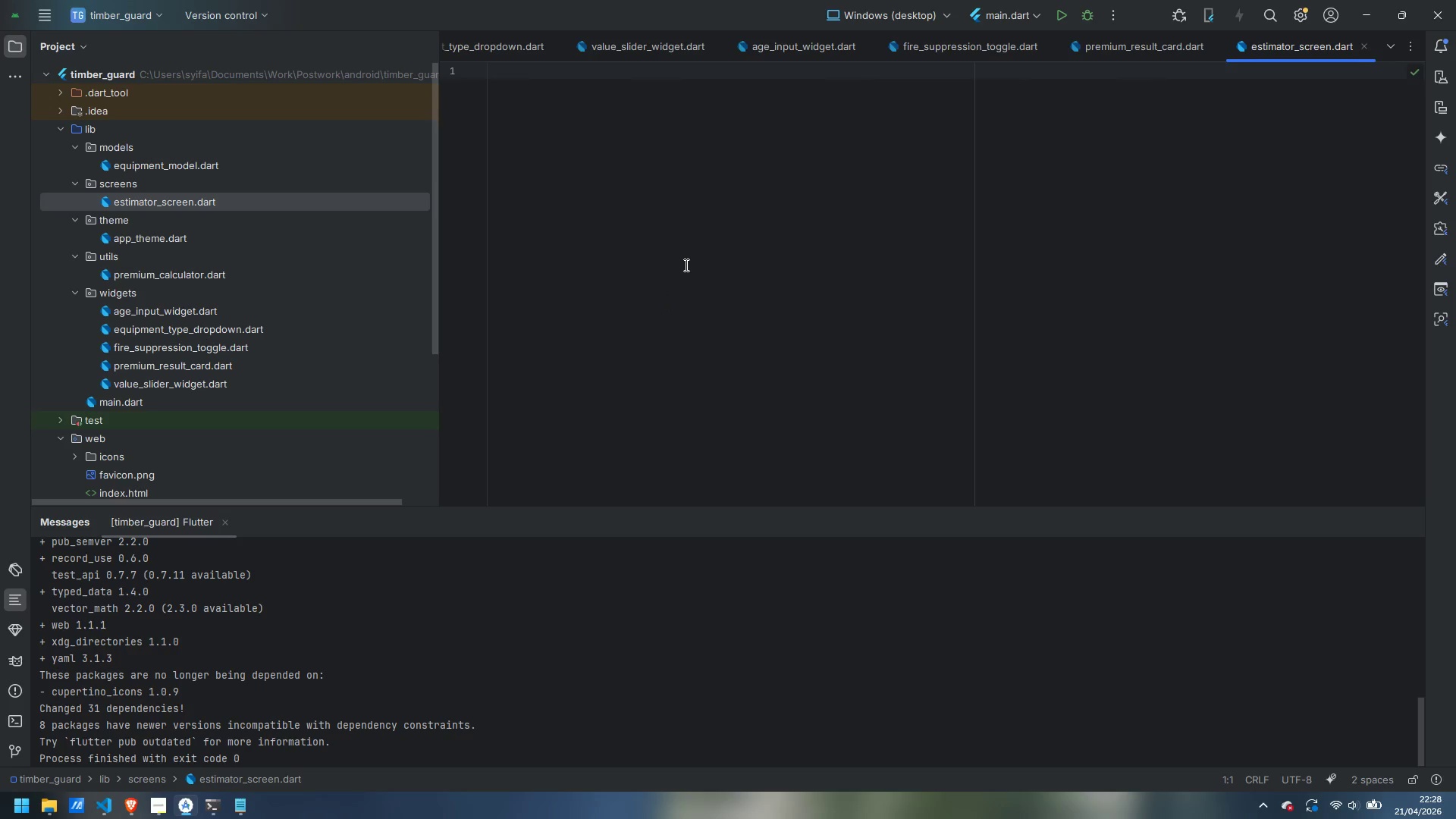 
scroll: coordinate [665, 302], scroll_direction: up, amount: 6.0
 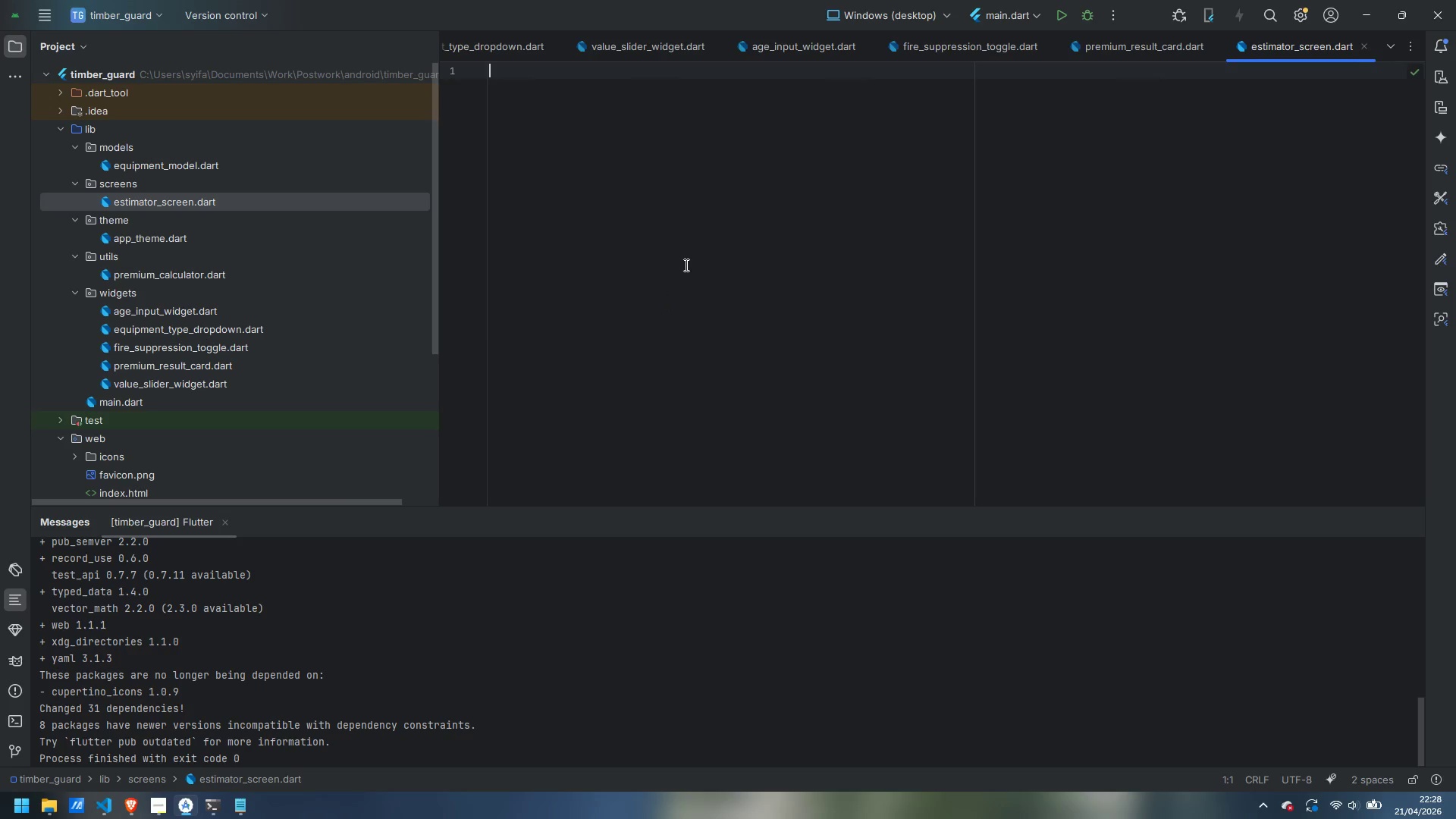 
type(class Estimatorscreen)
 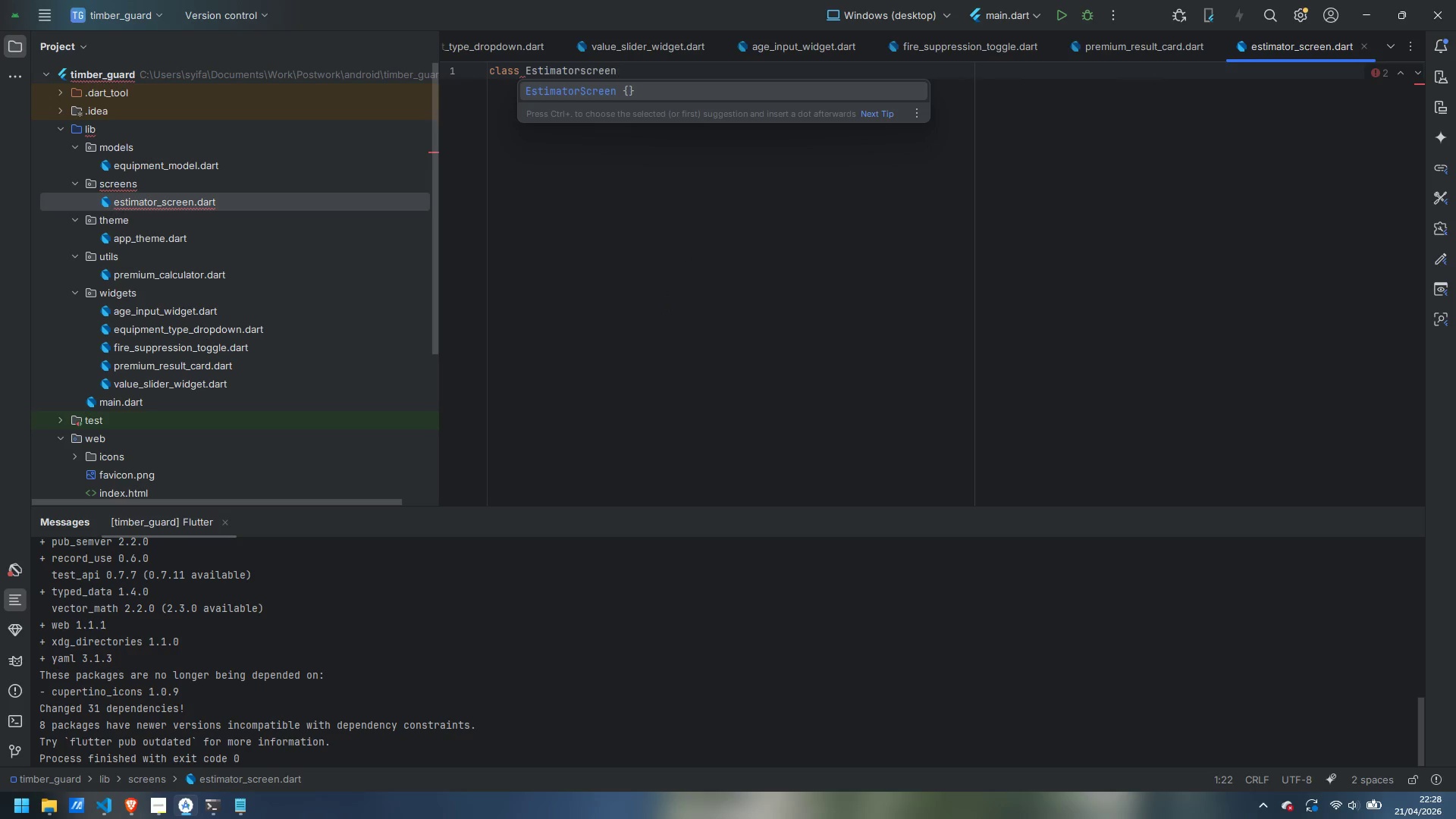 
key(Enter)
 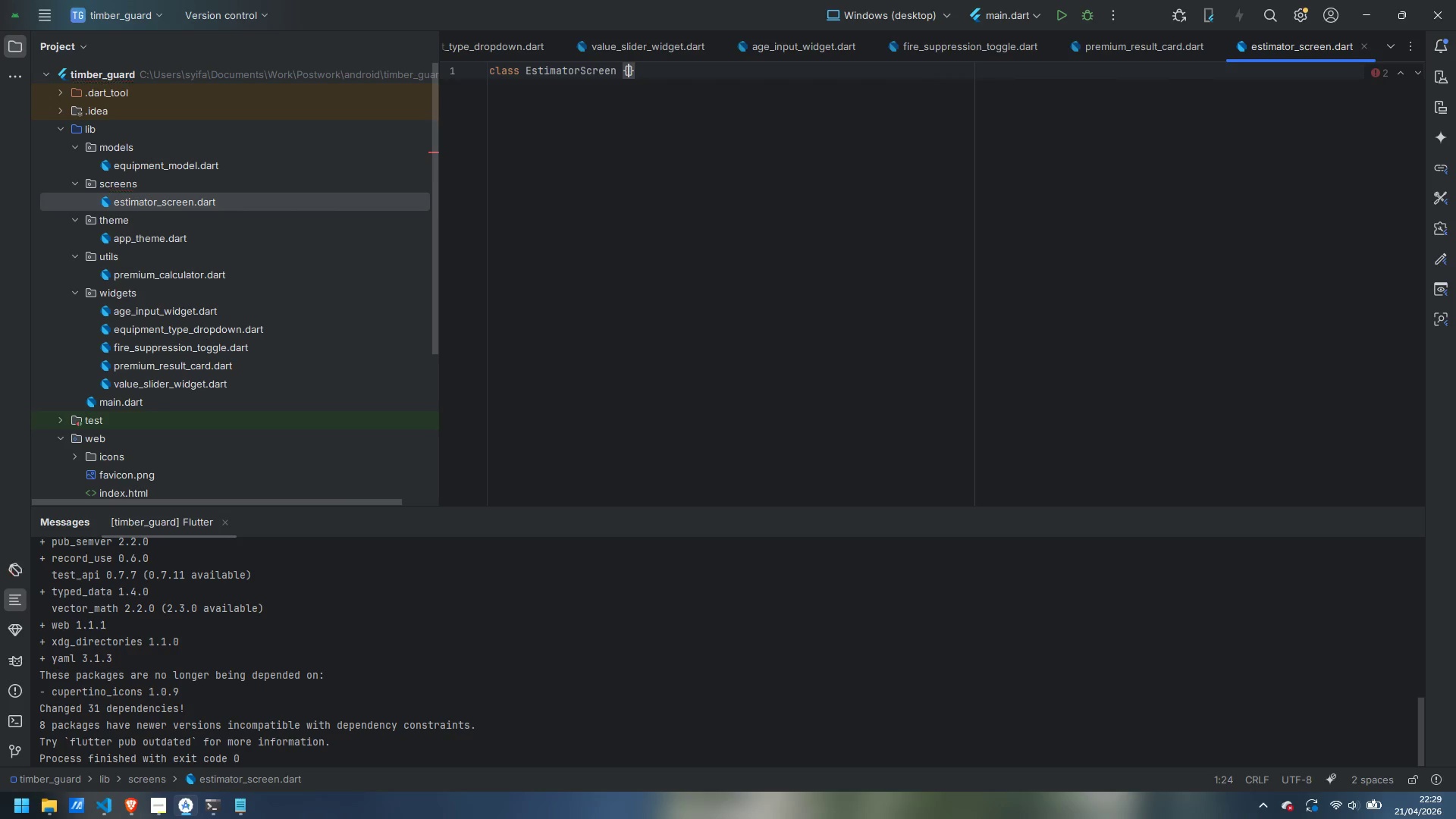 
key(ArrowLeft)
 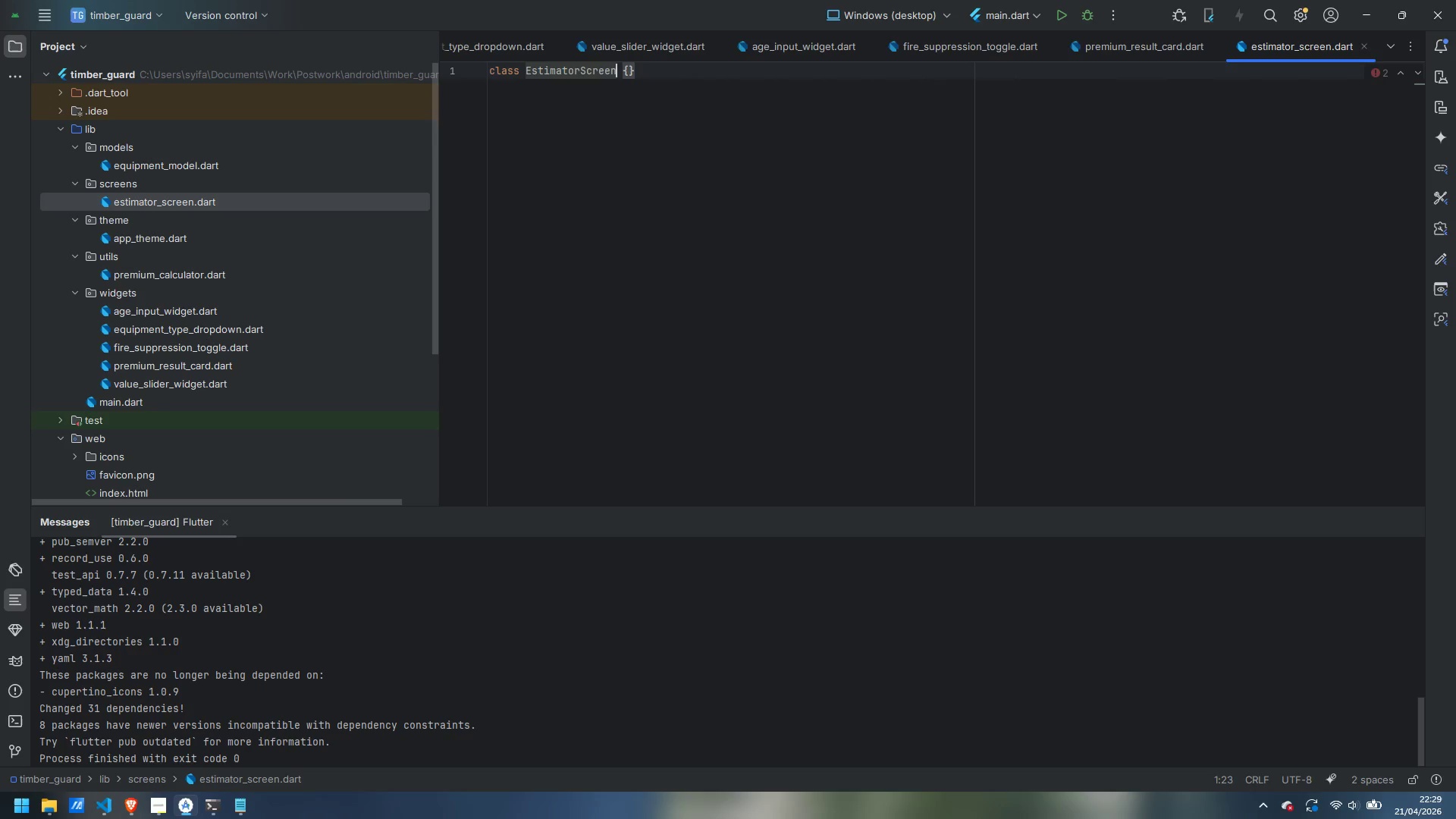 
key(ArrowLeft)
 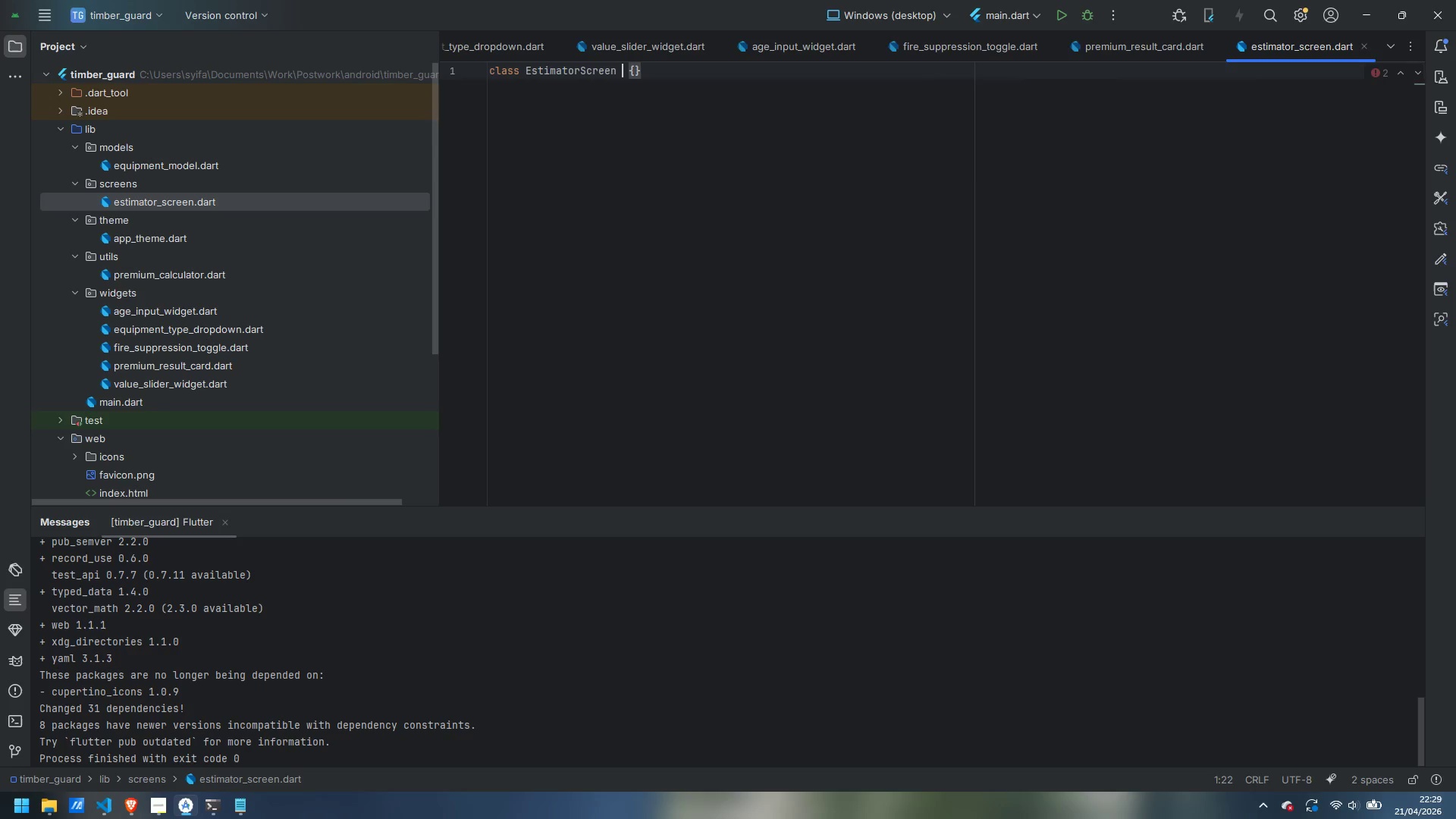 
type( extends StatefulWidget)
 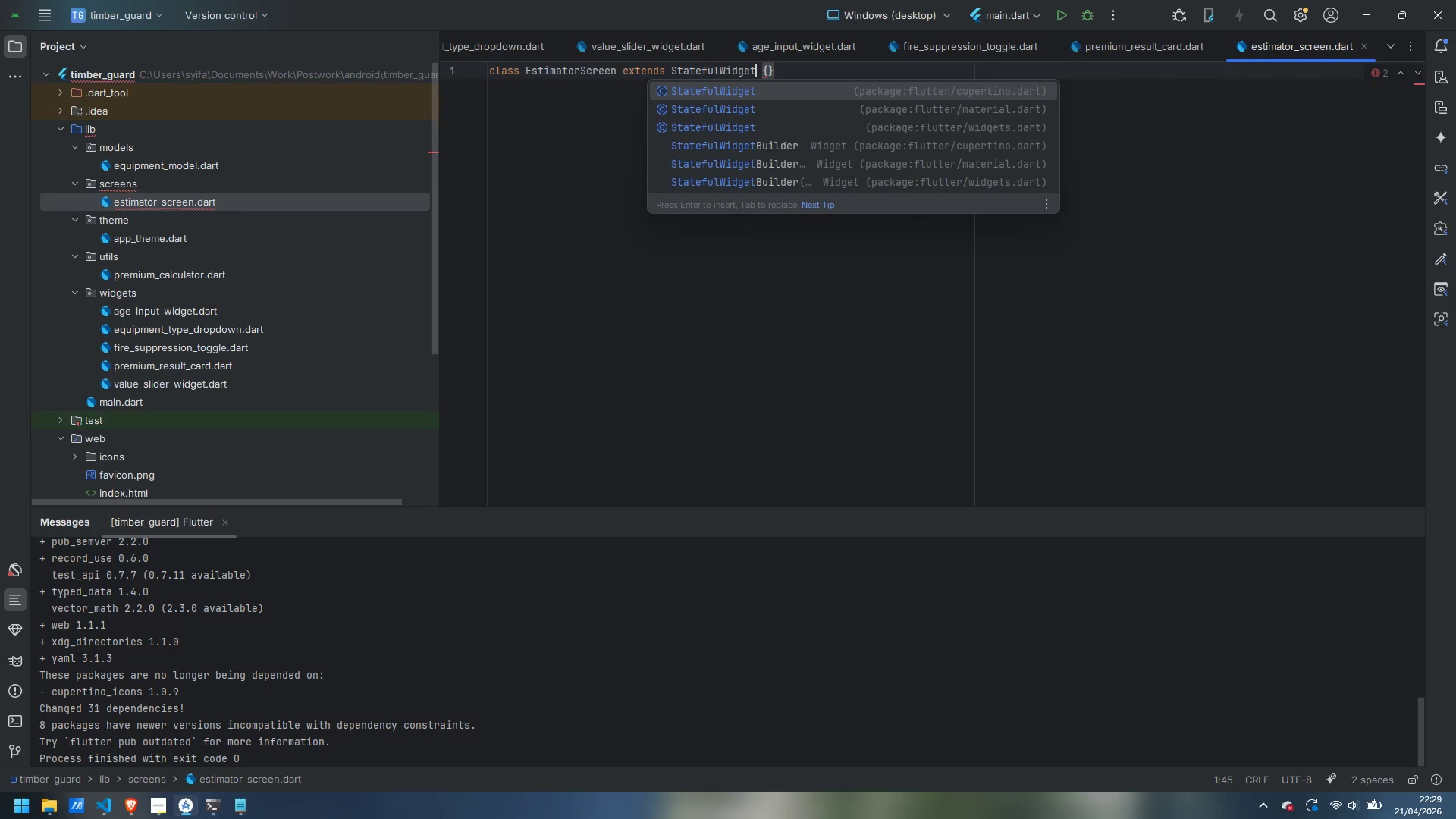 
key(ArrowDown)
 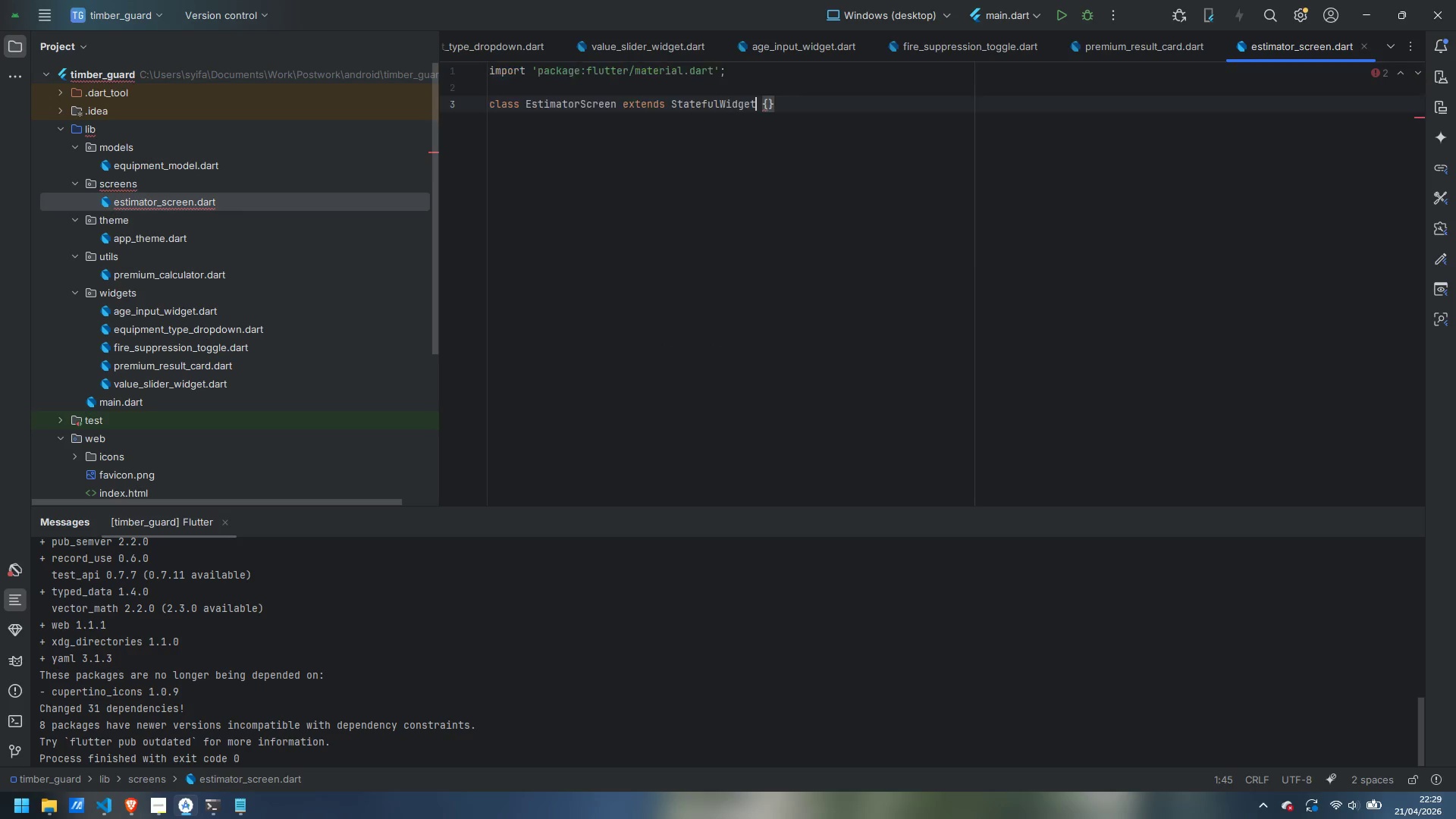 
key(Enter)
 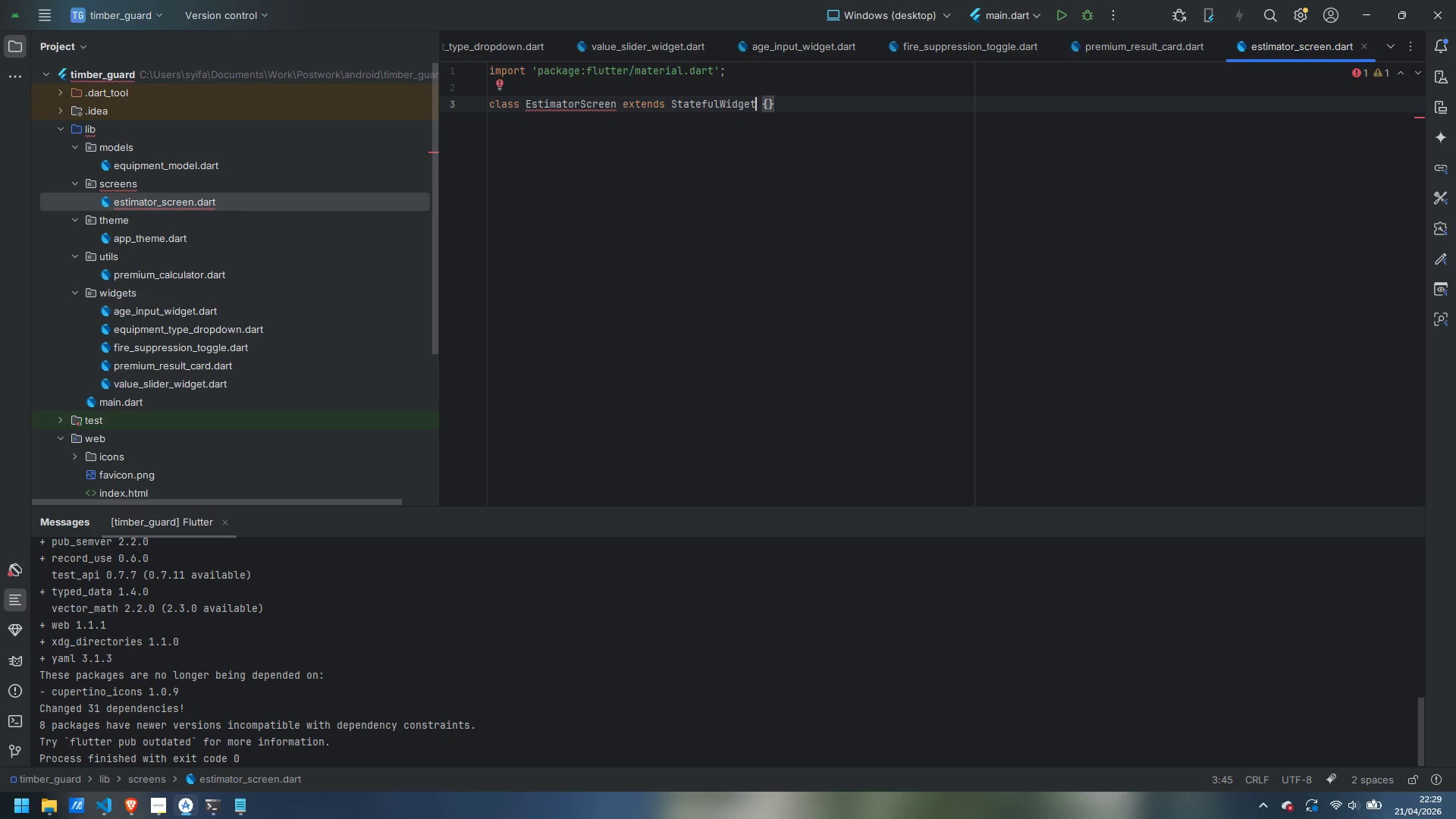 
key(ArrowRight)
 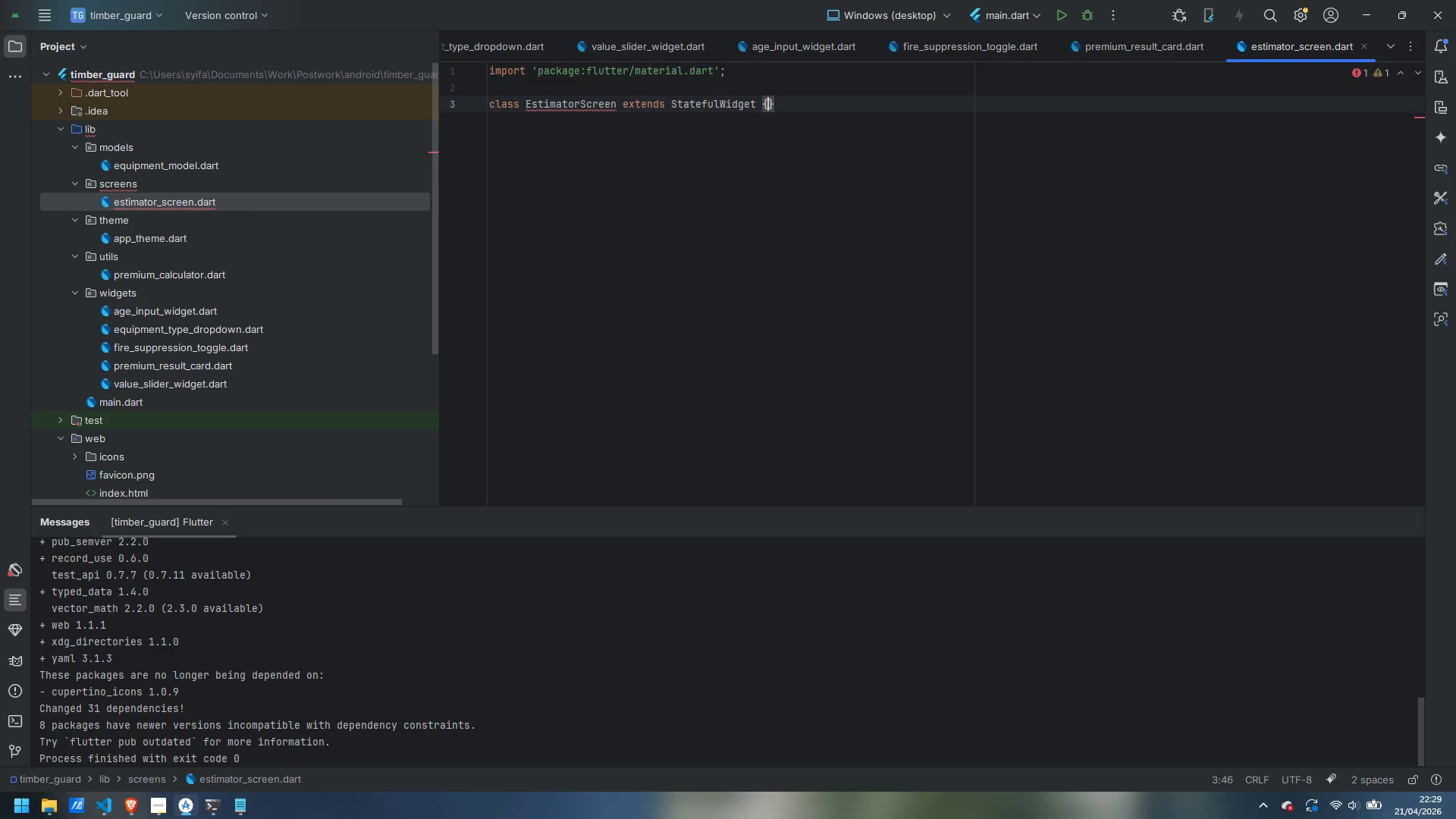 
key(ArrowRight)
 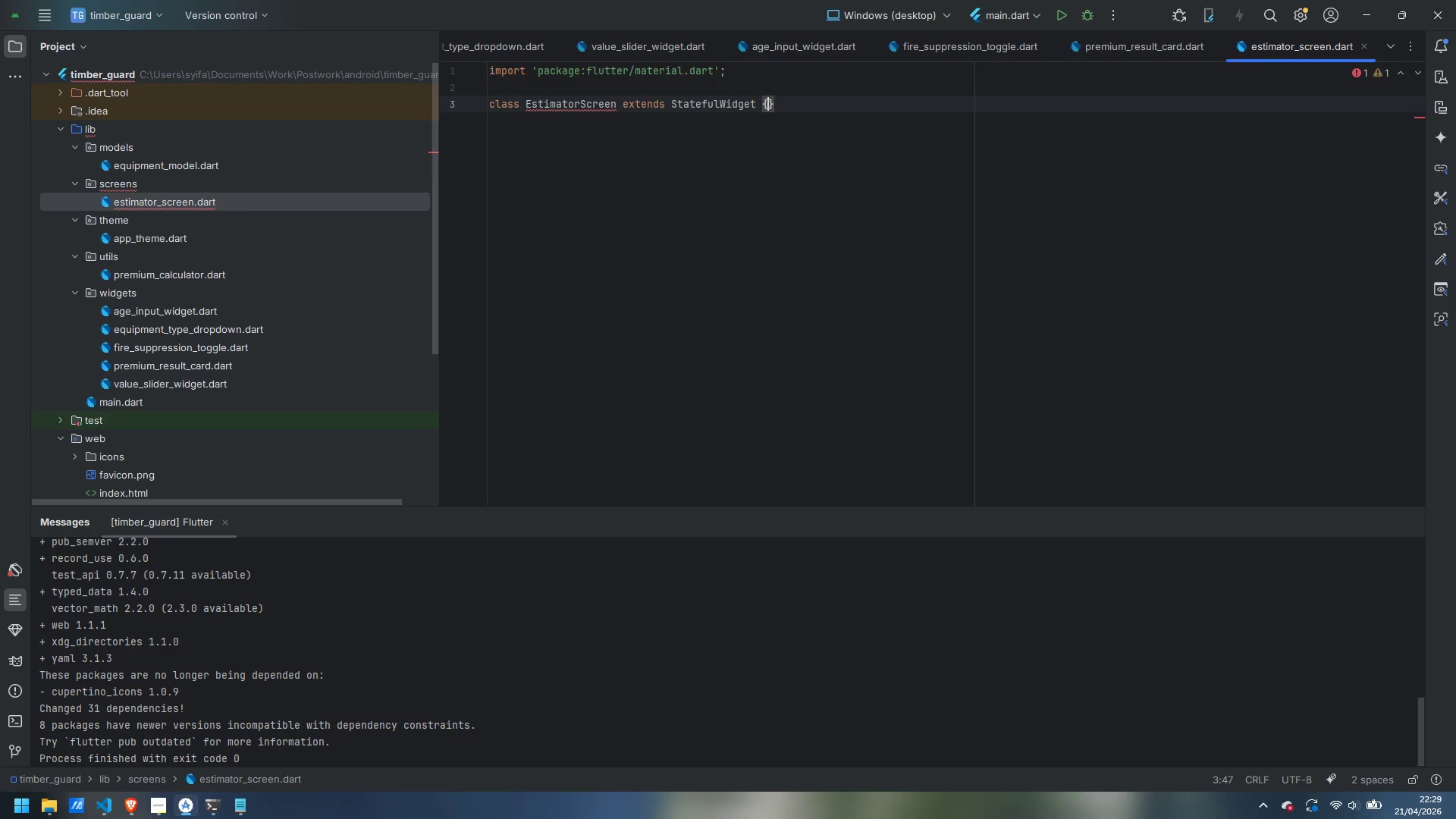 
key(Enter)
 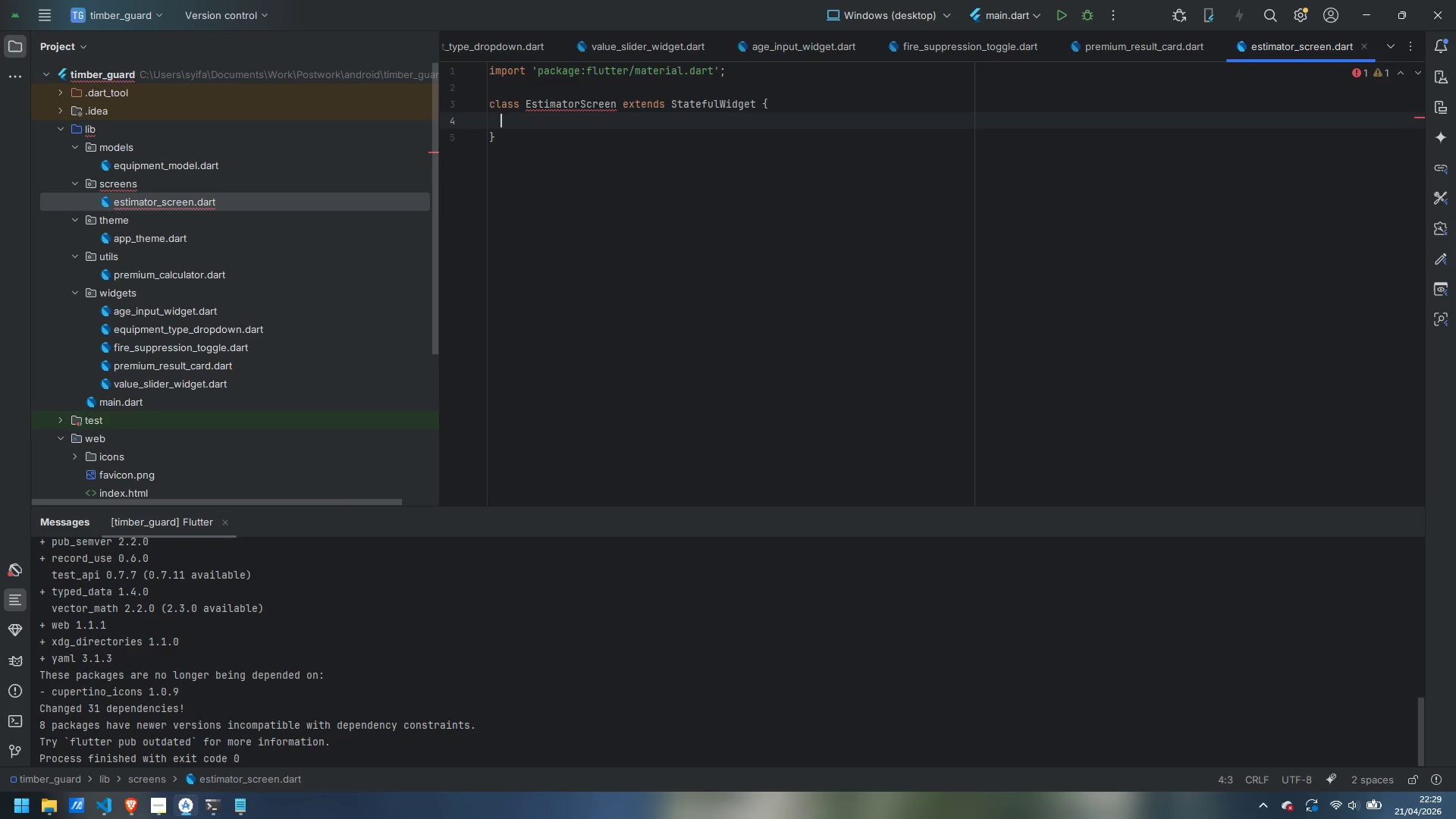 
type(const EstimatorScreen({super.key)
 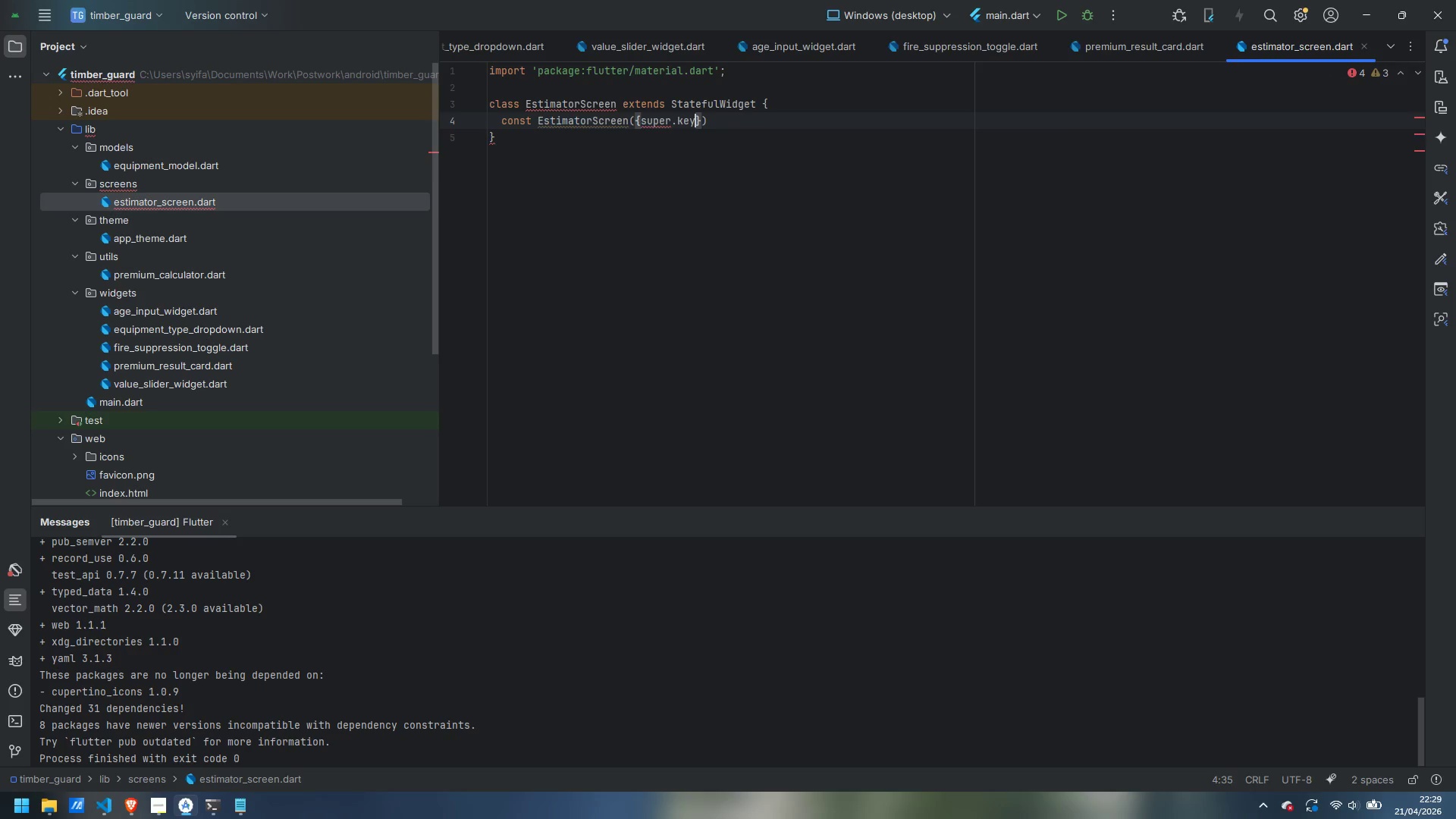 
key(ArrowRight)
 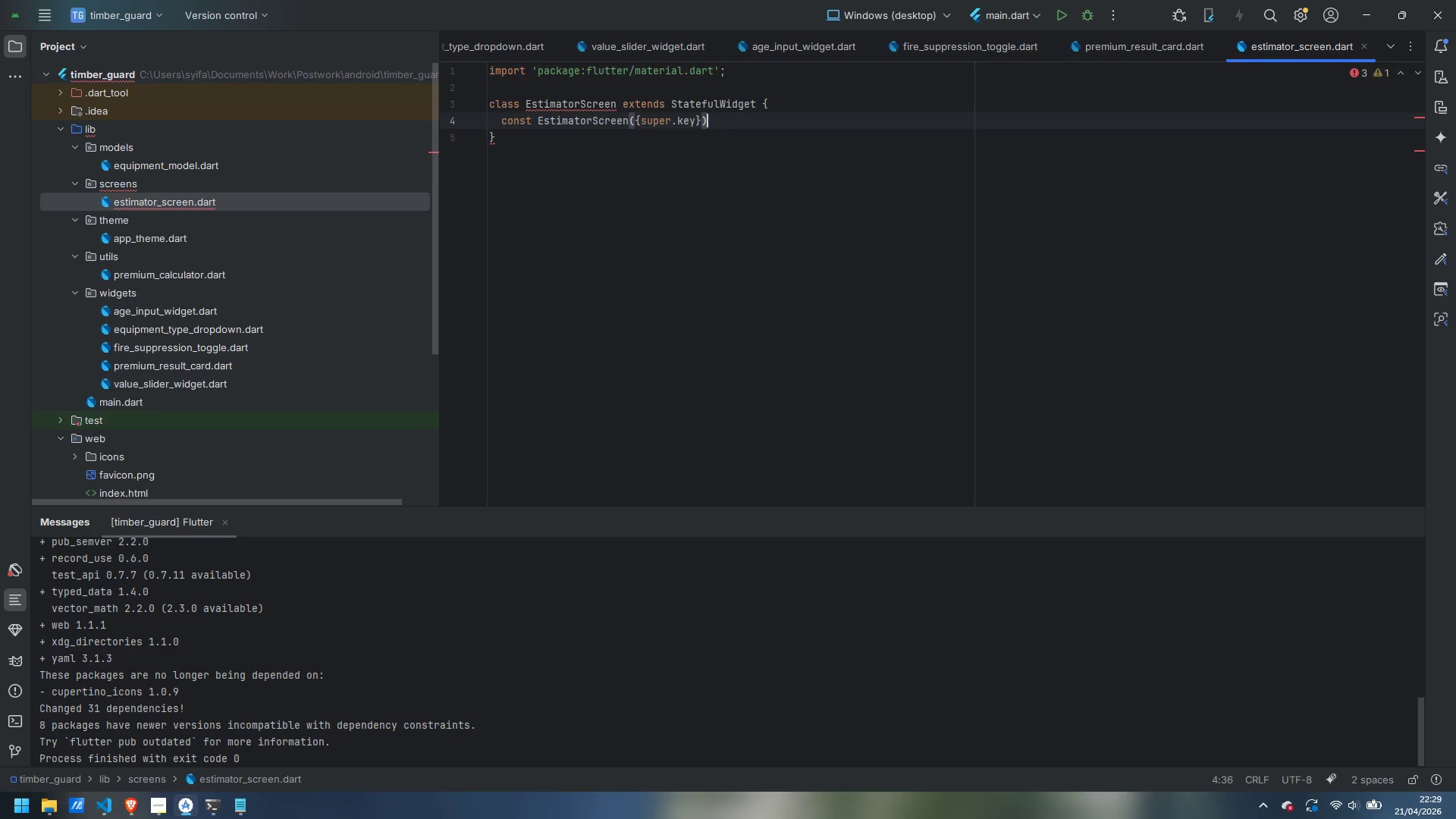 
key(ArrowRight)
 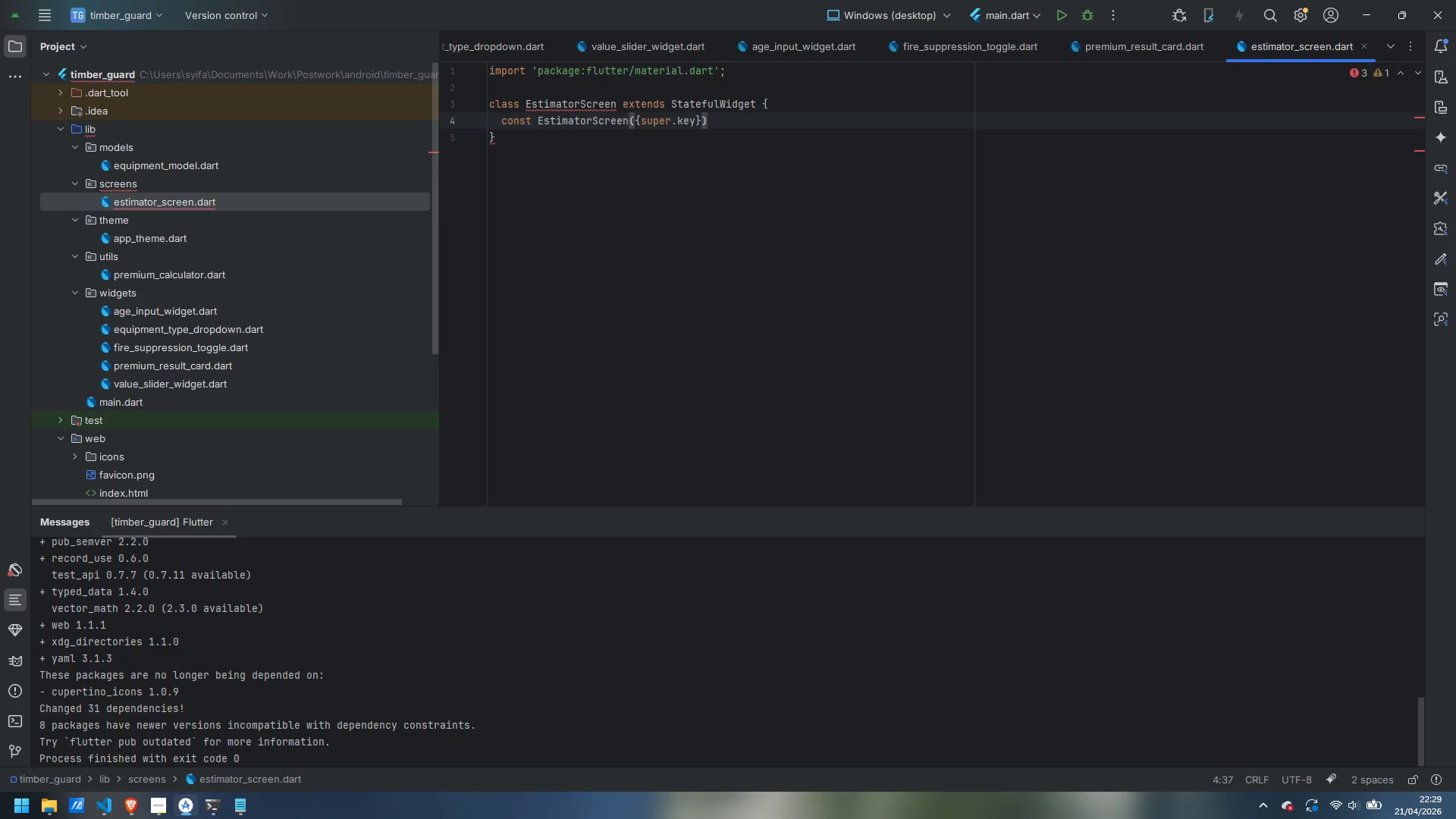 
key(Semicolon)
 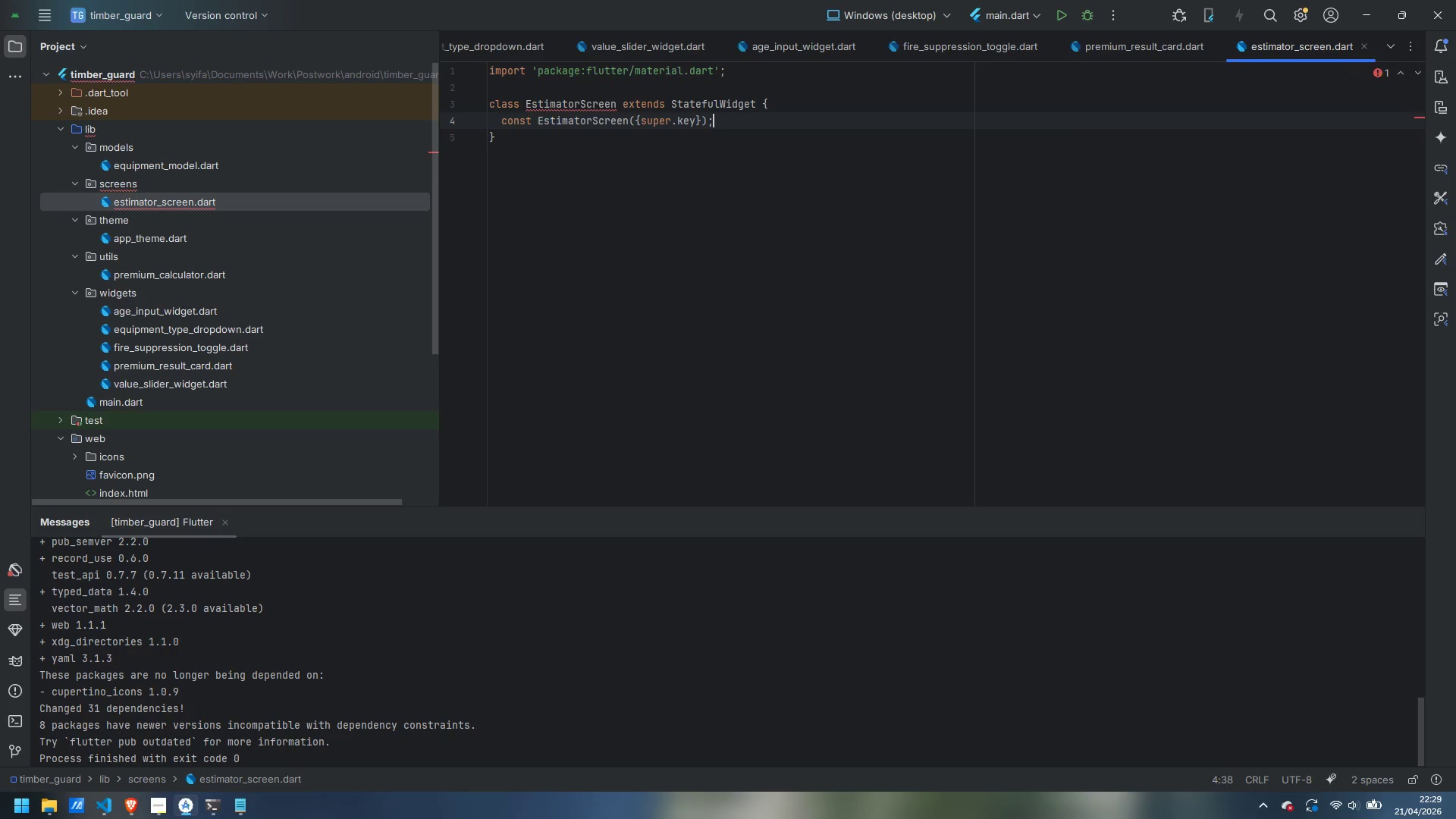 
key(Enter)
 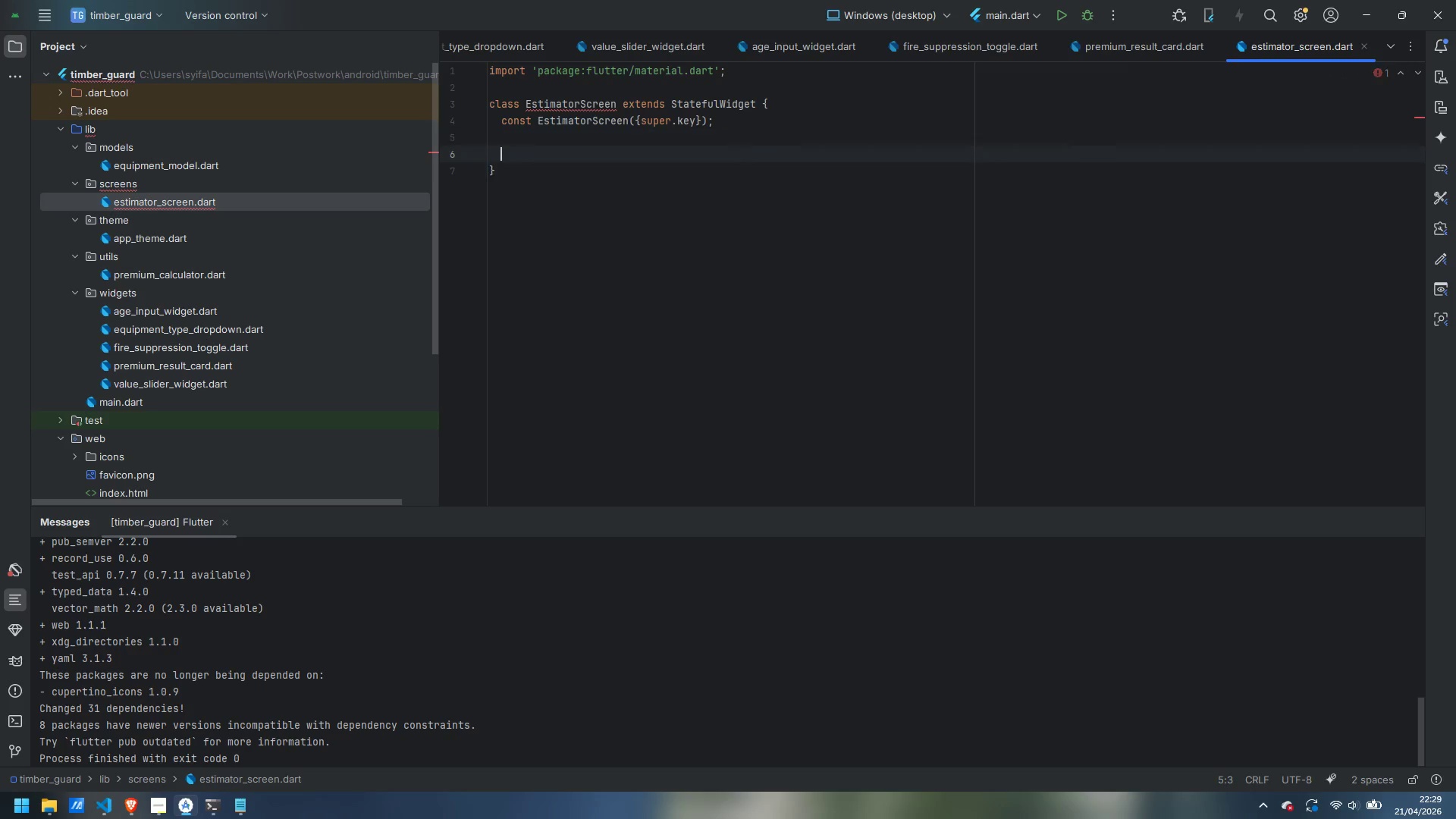 
key(Enter)
 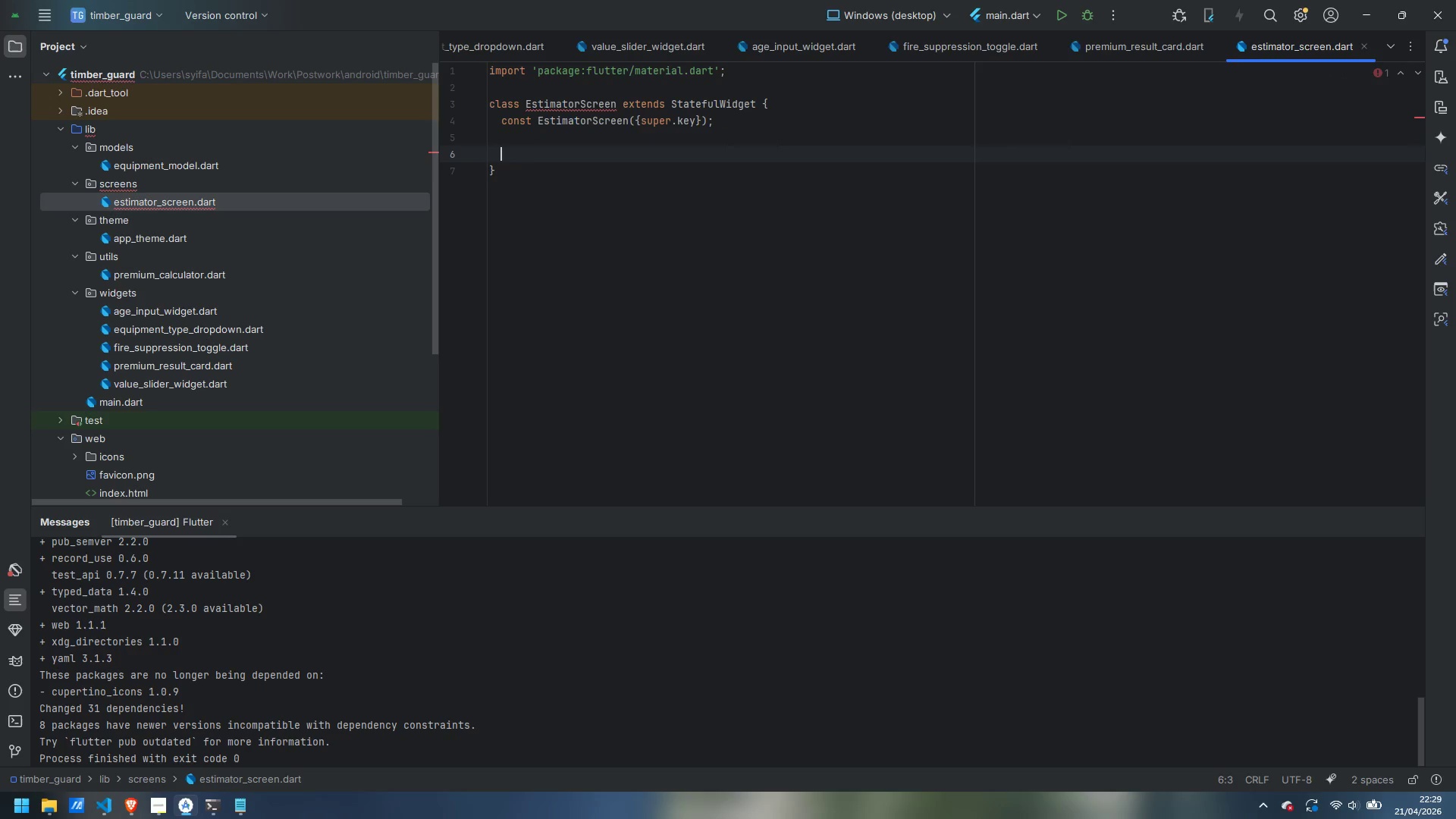 
type(@o)
key(Backspace)
key(Backspace)
type(cre)
 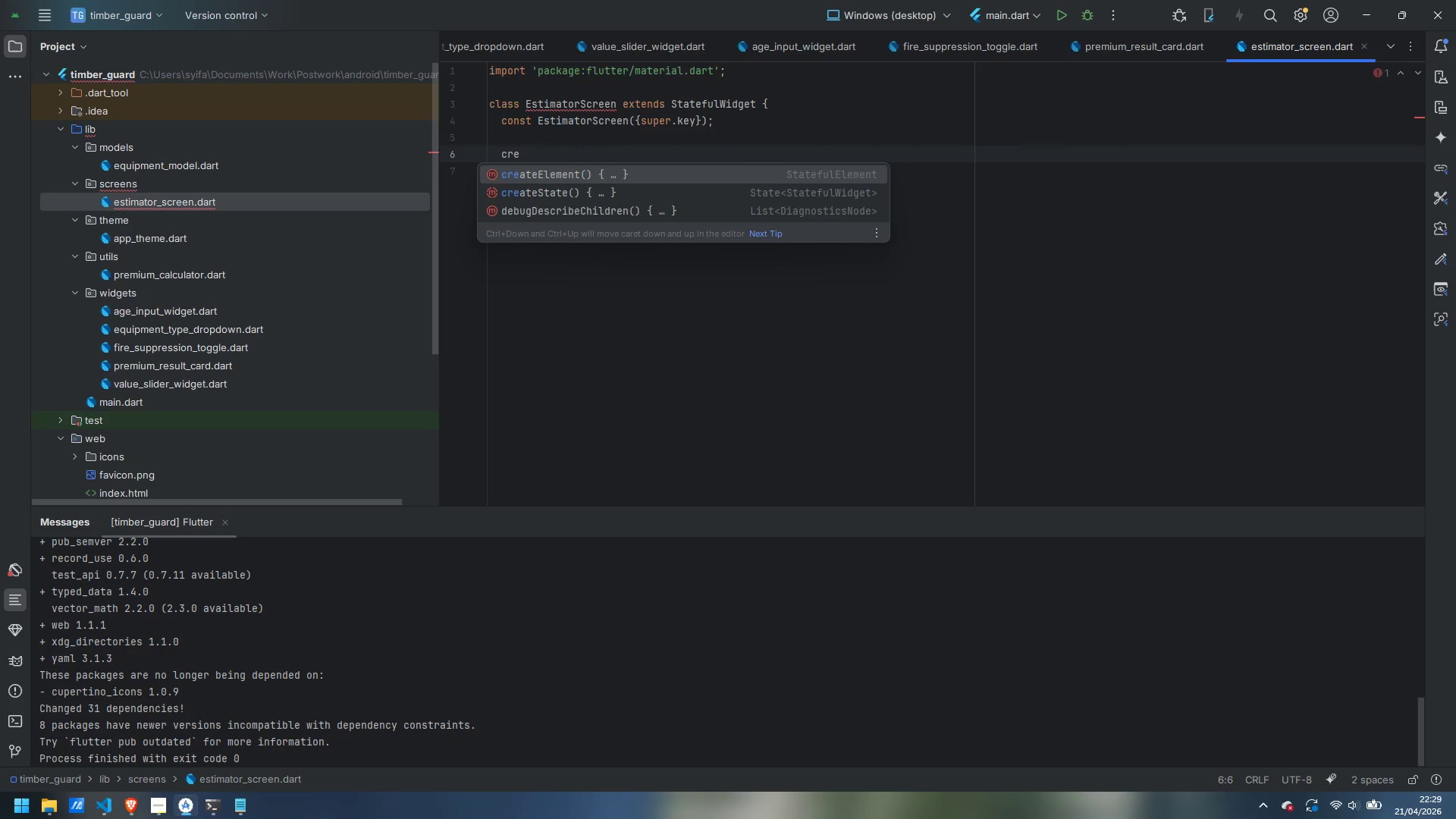 
key(ArrowDown)
 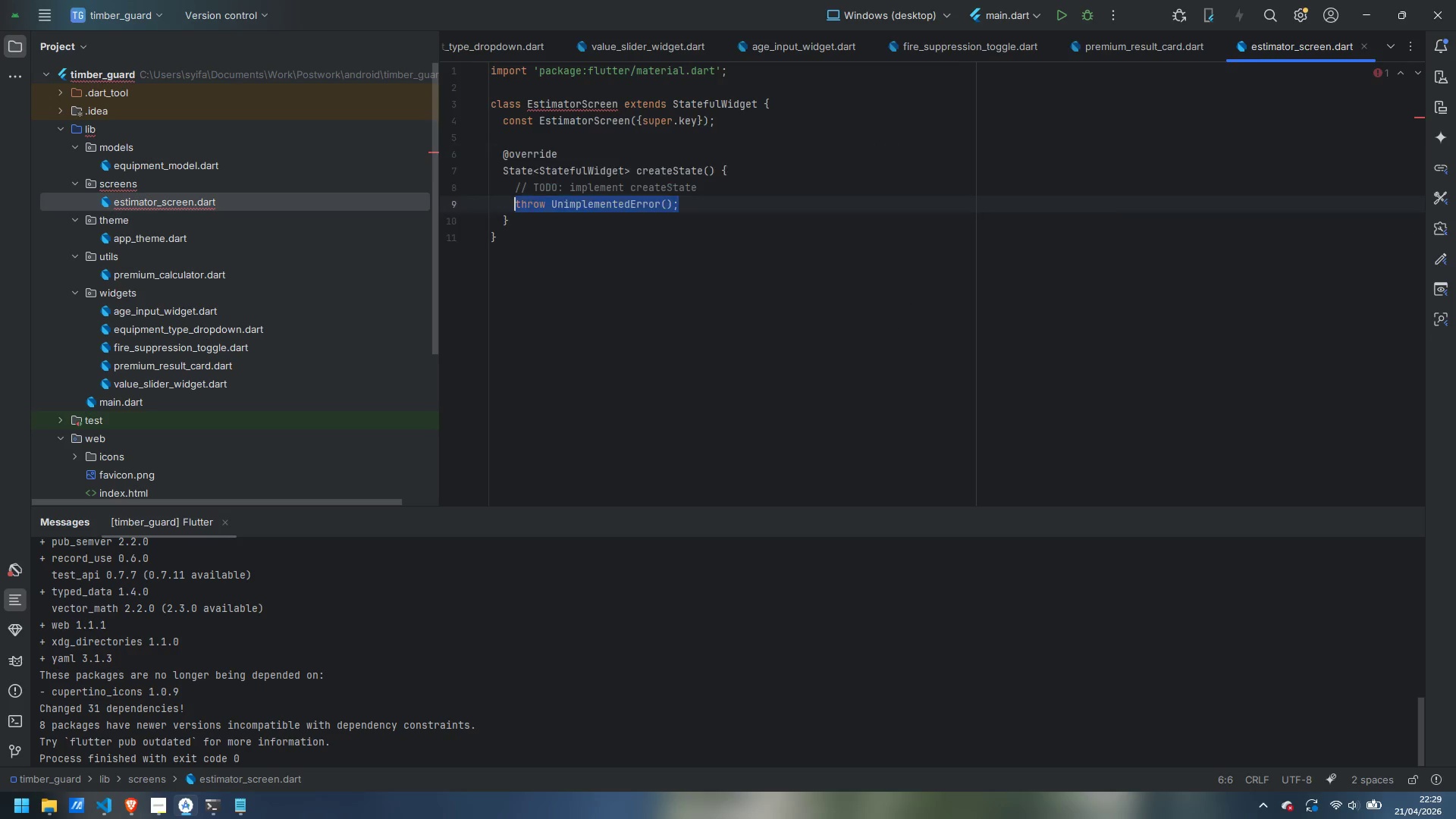 
key(Enter)
 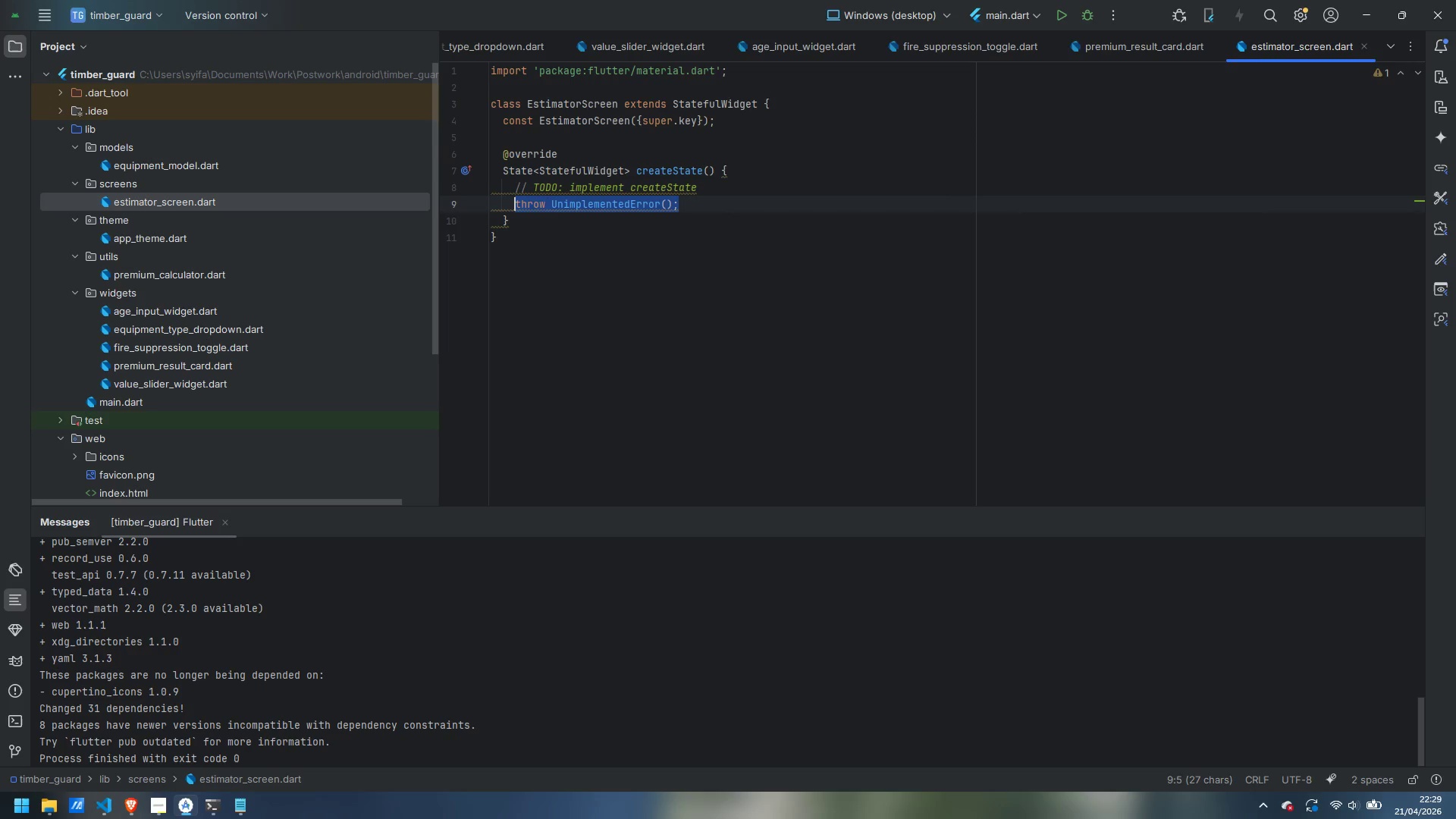 
key(Control+Backspace)
 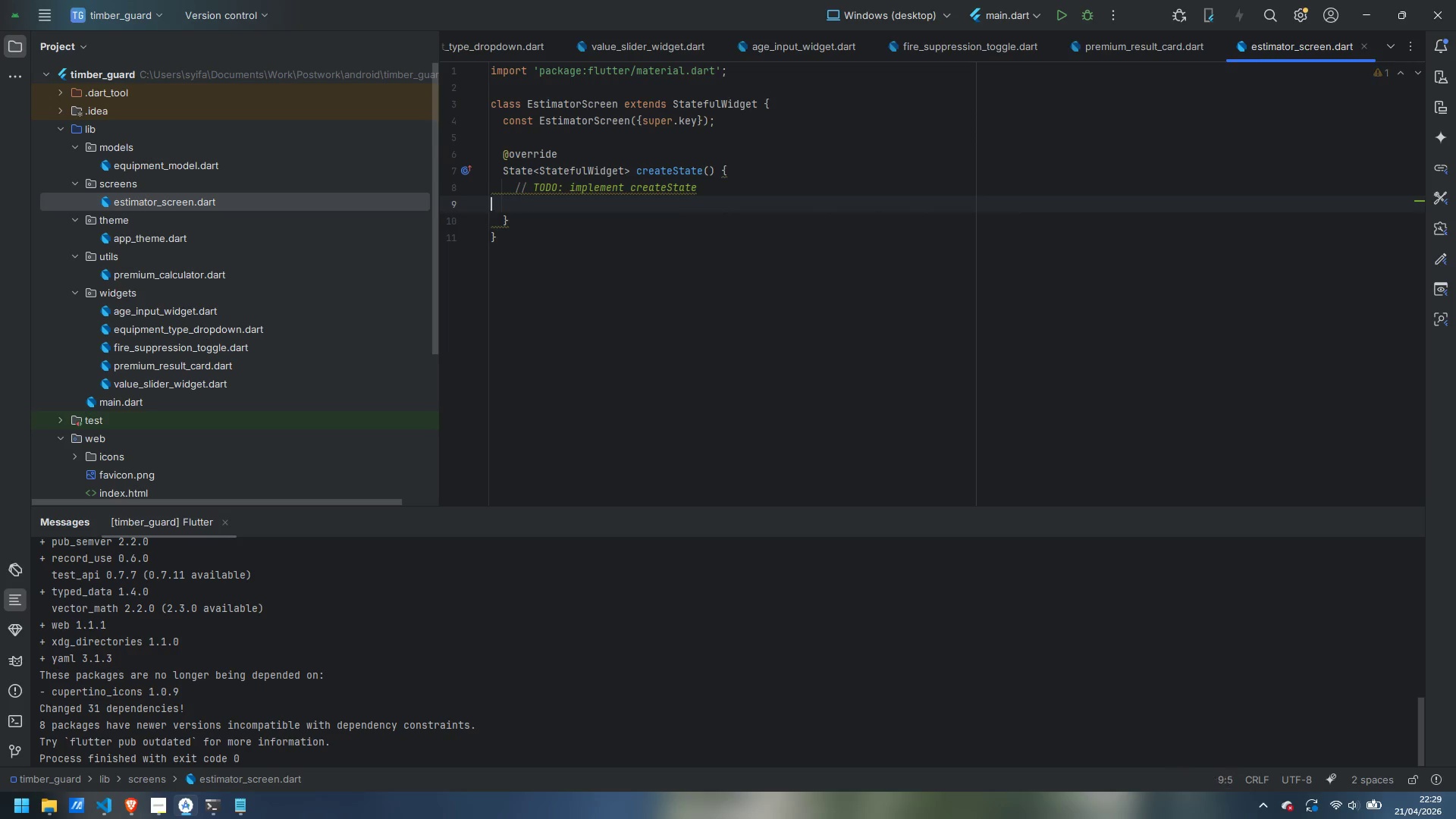 
key(Control+Backspace)
 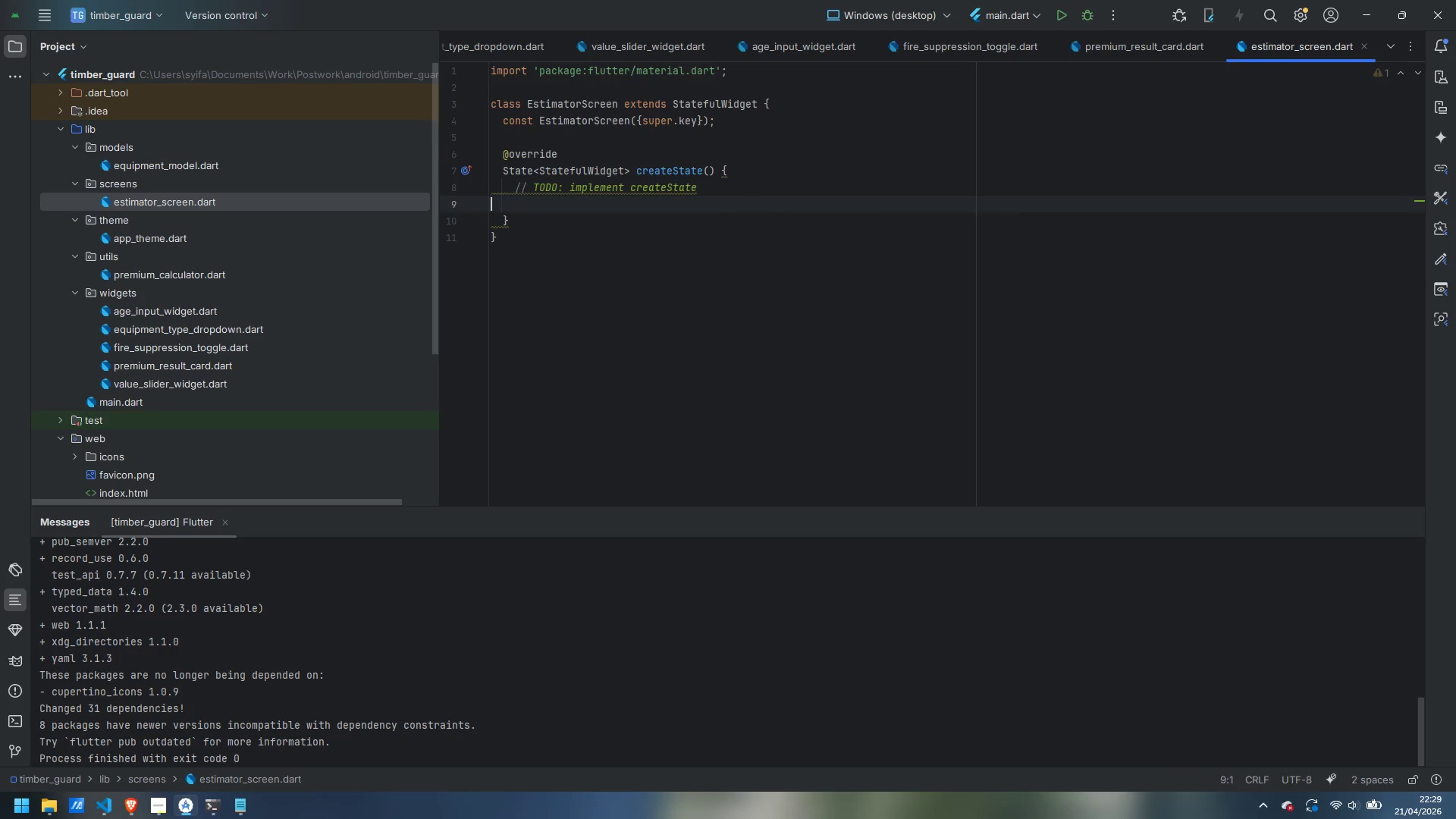 
key(Control+Backspace)
 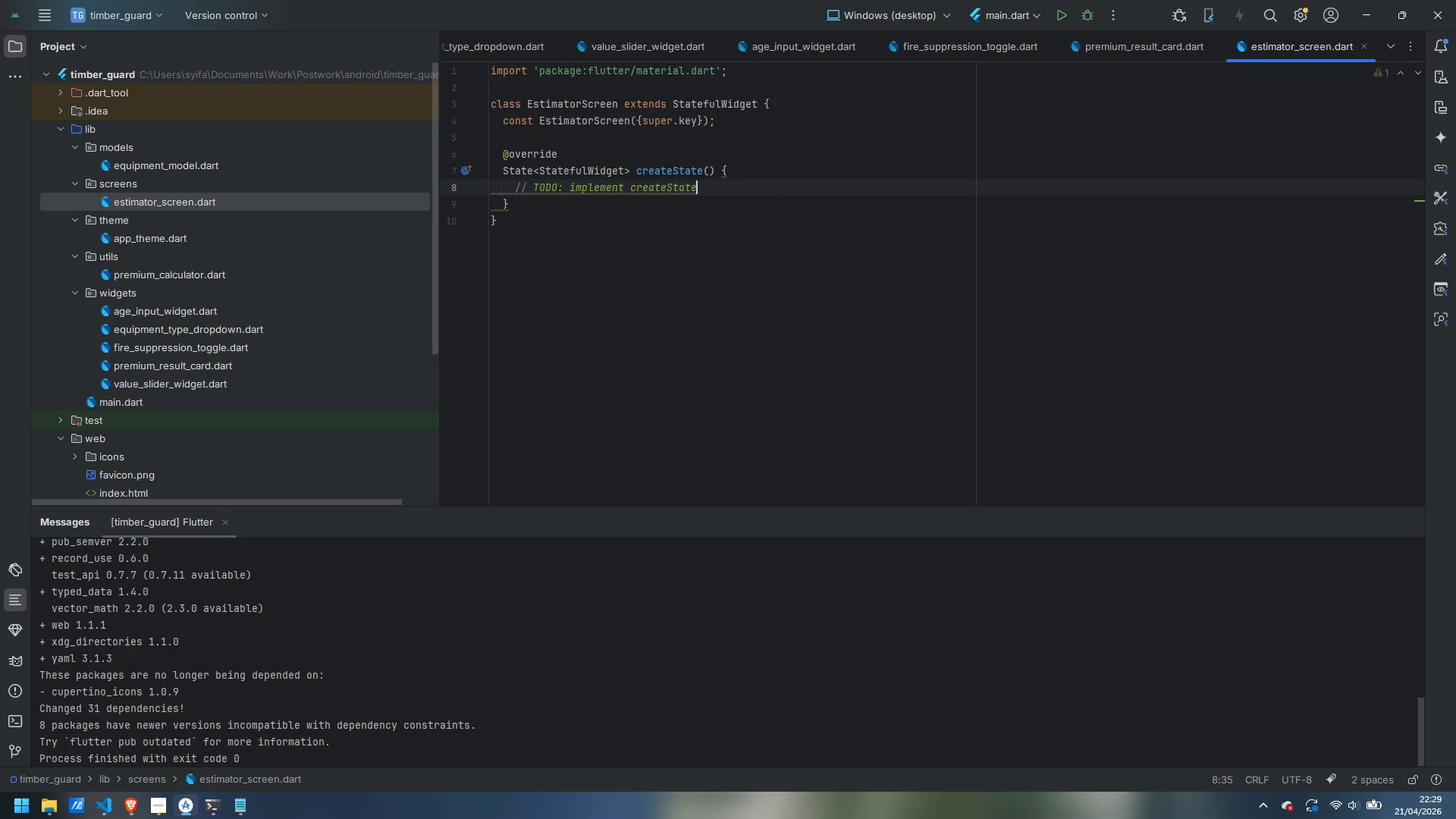 
key(Control+Backspace)
 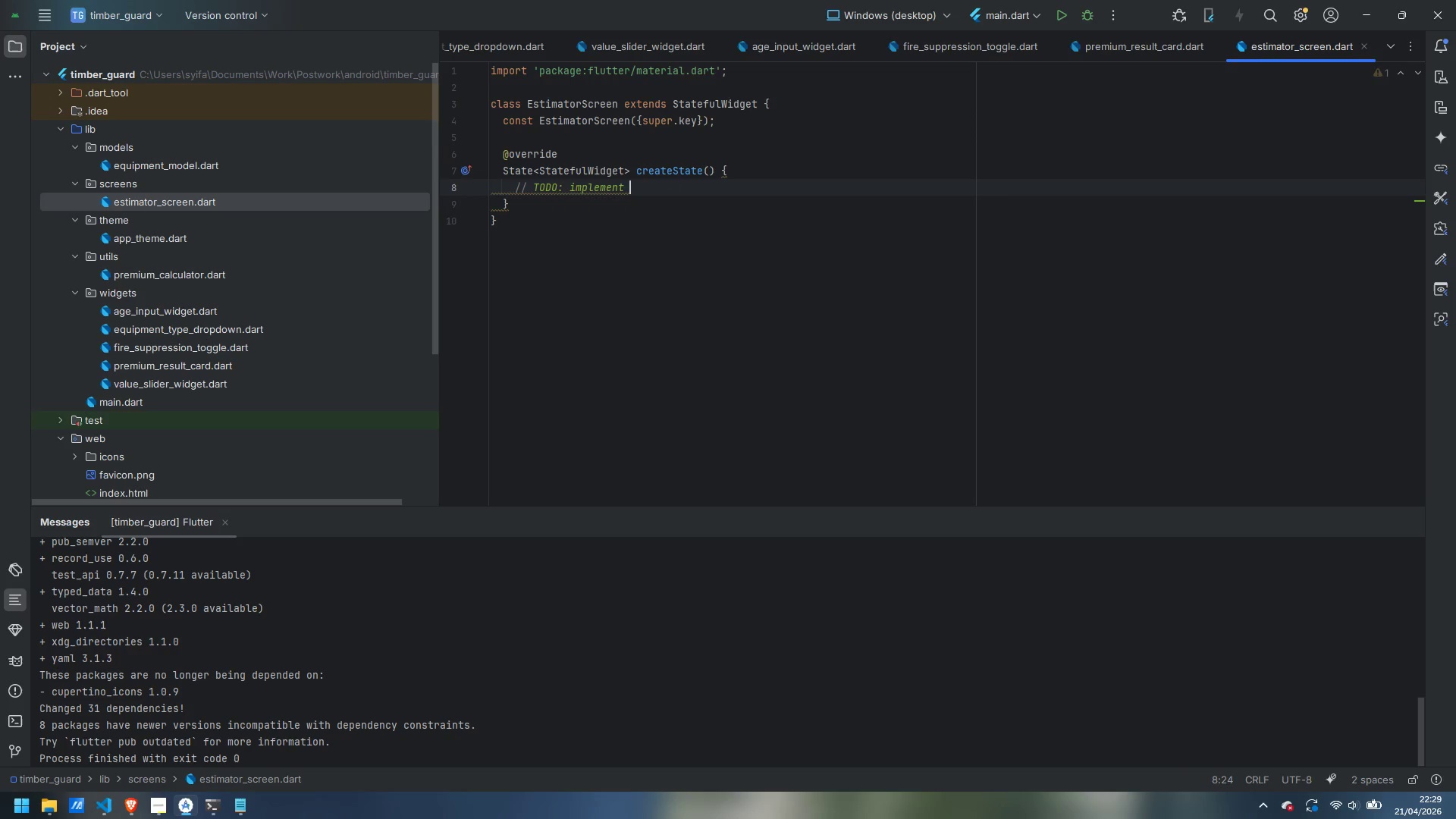 
key(Control+Backspace)
 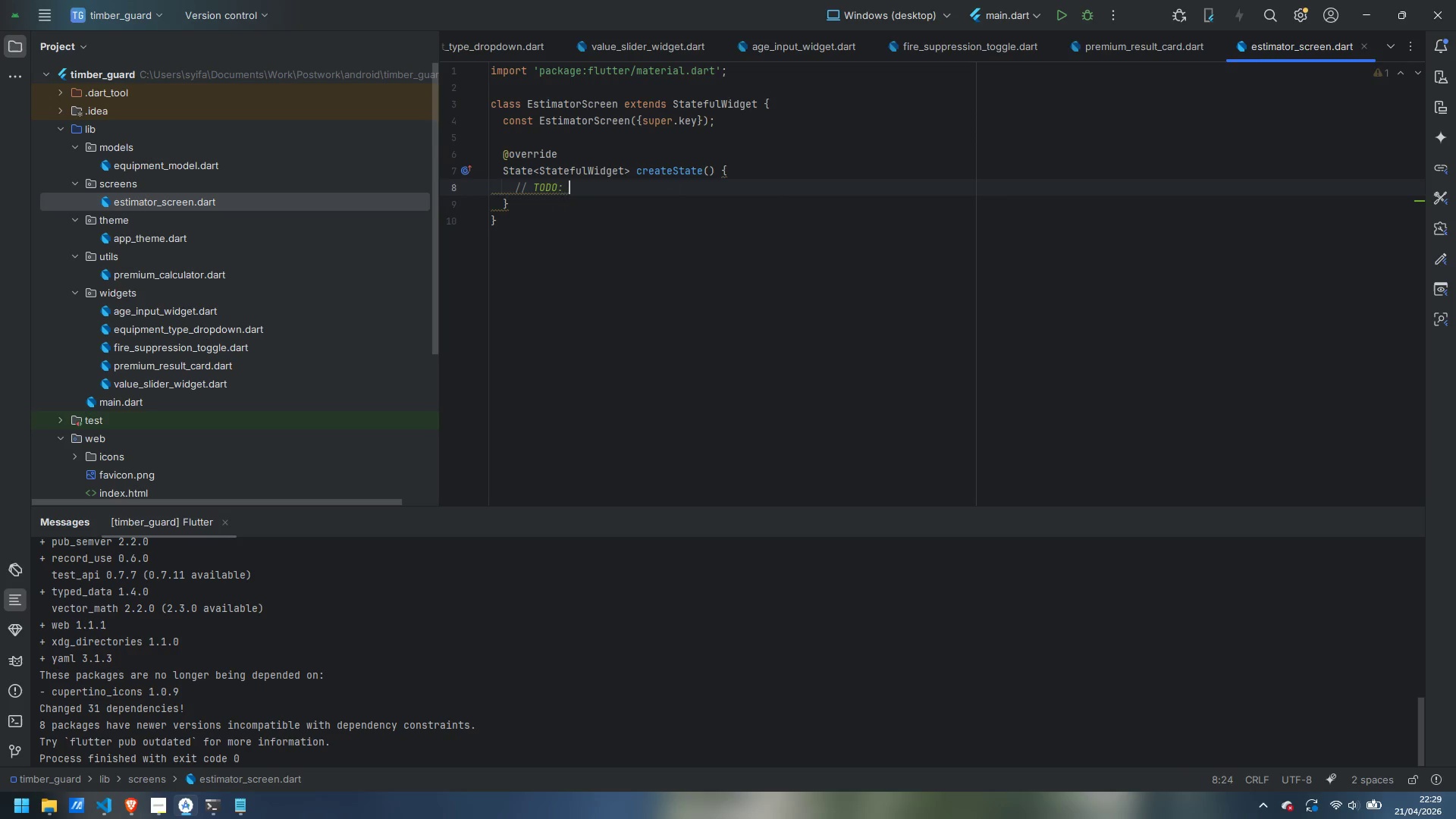 
key(Control+Backspace)
 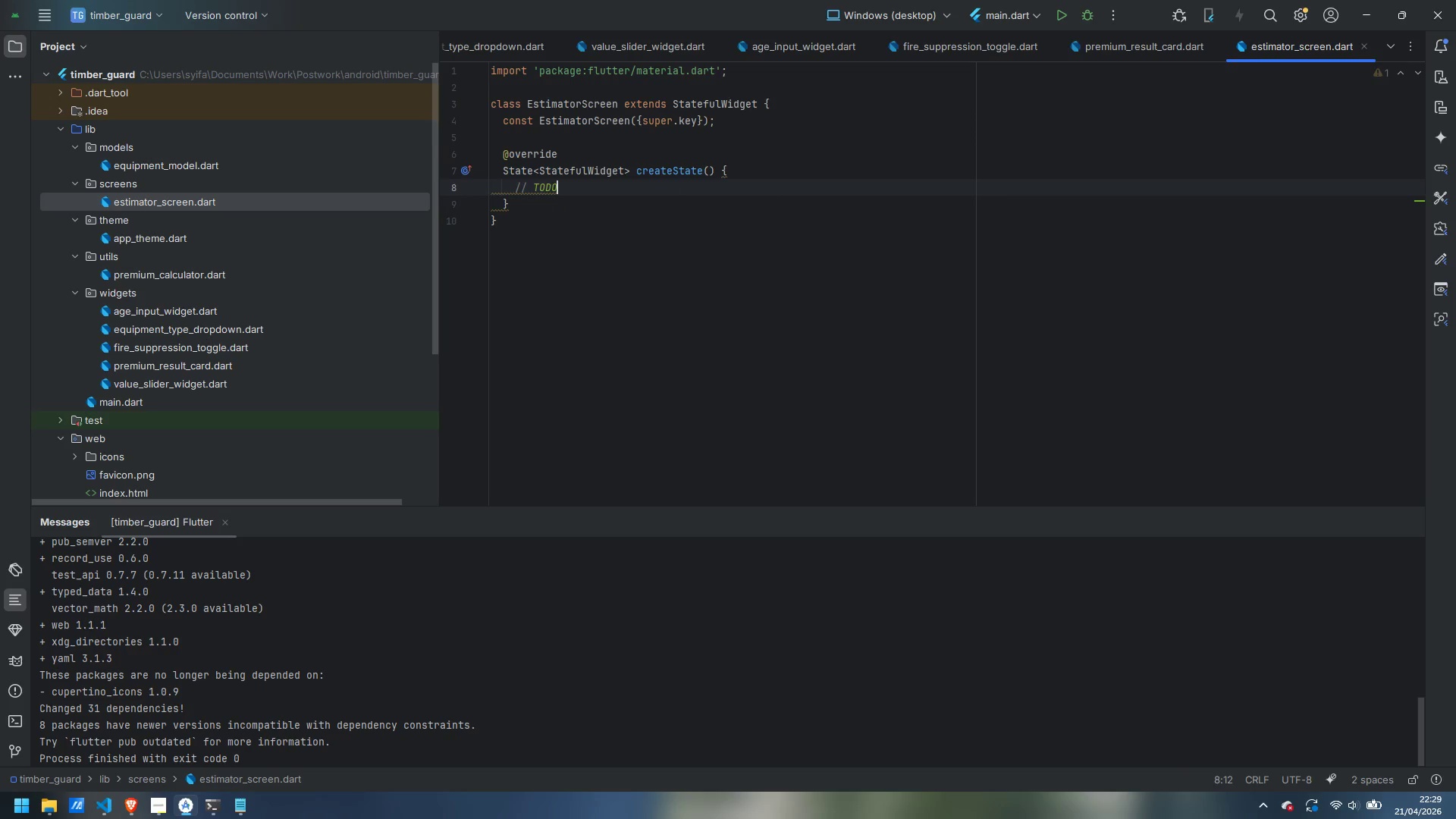 
key(Control+Backspace)
 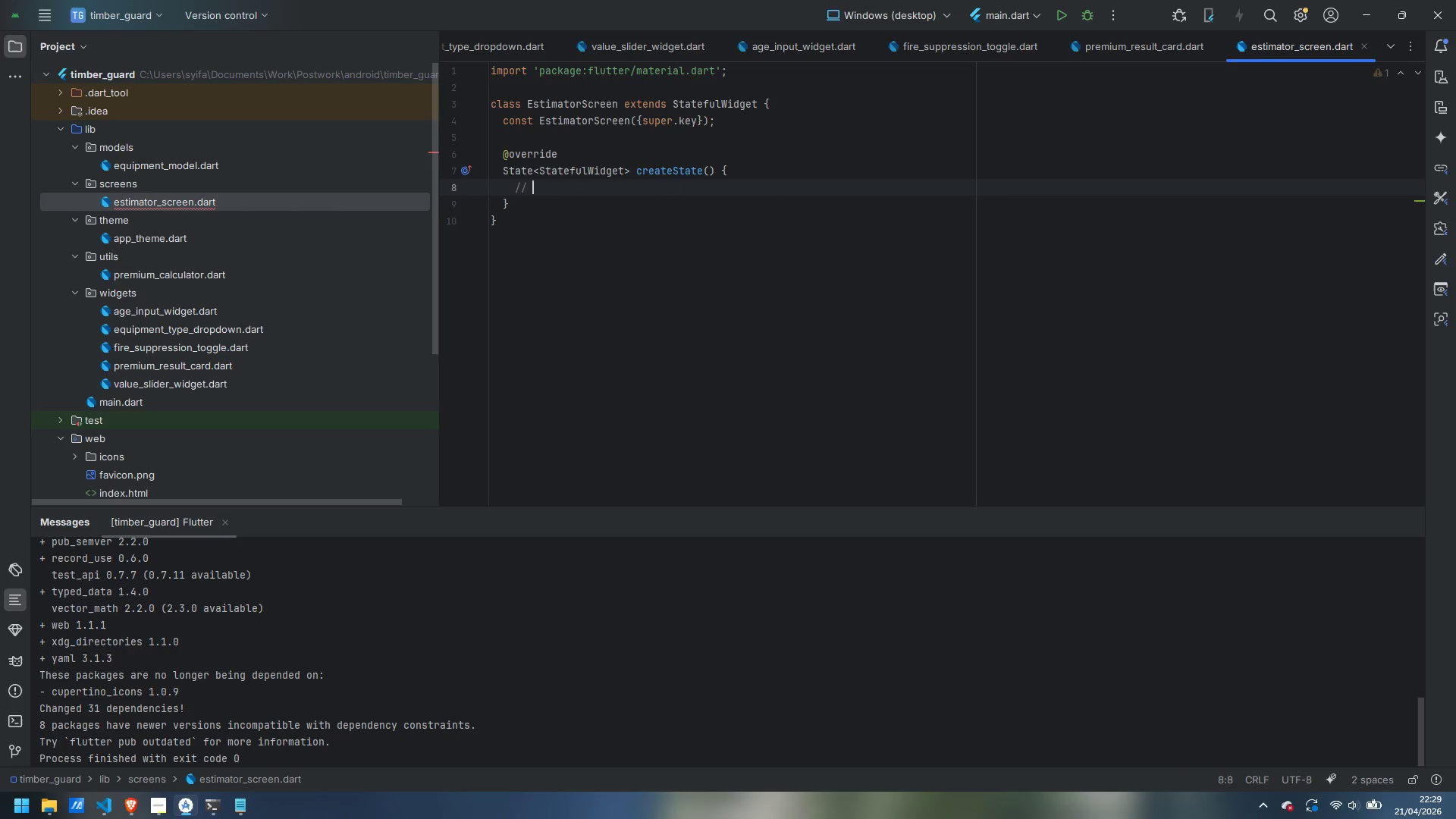 
key(Control+Backspace)
 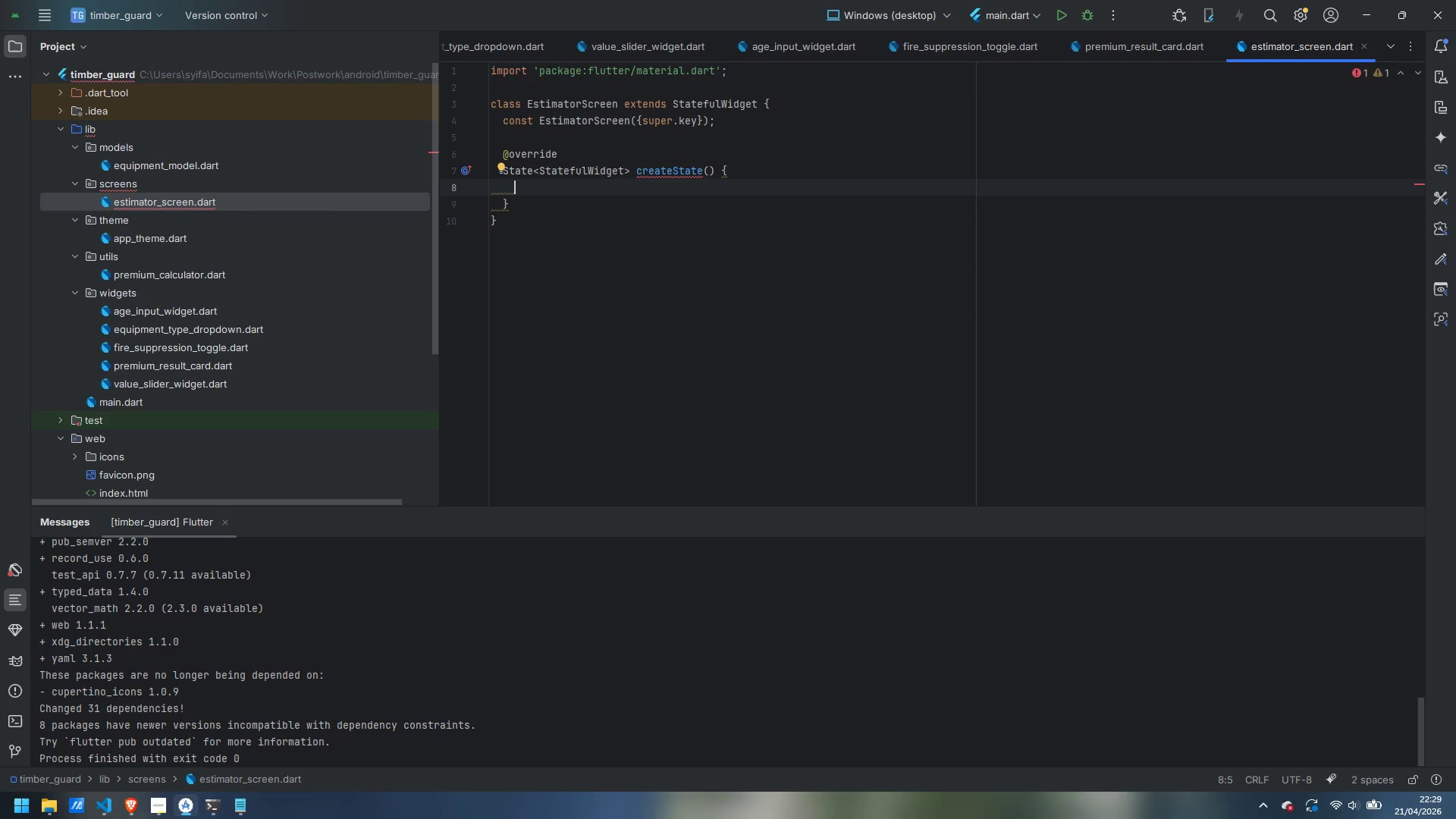 
key(ArrowDown)
 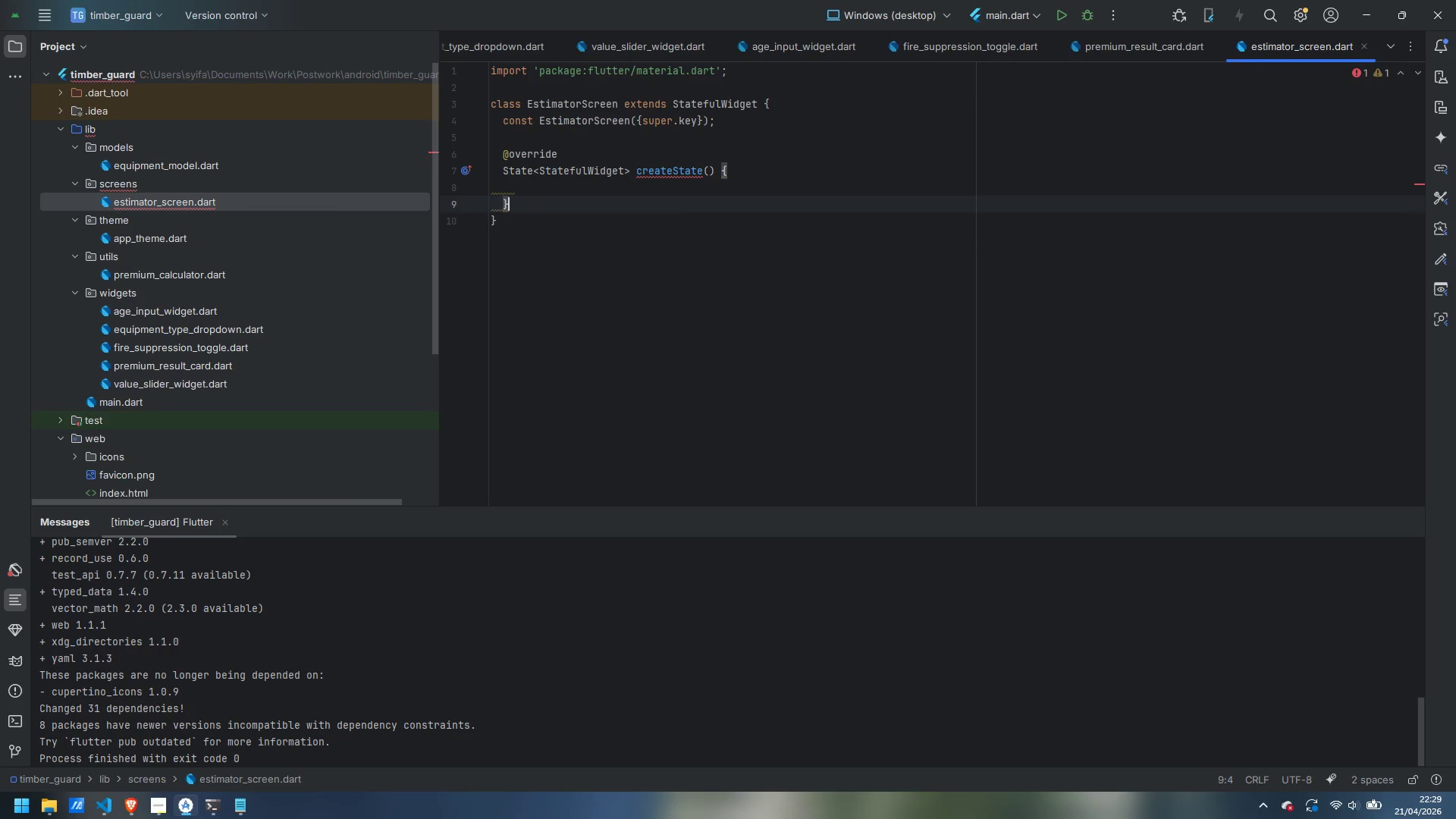 
key(Control+Backspace)
 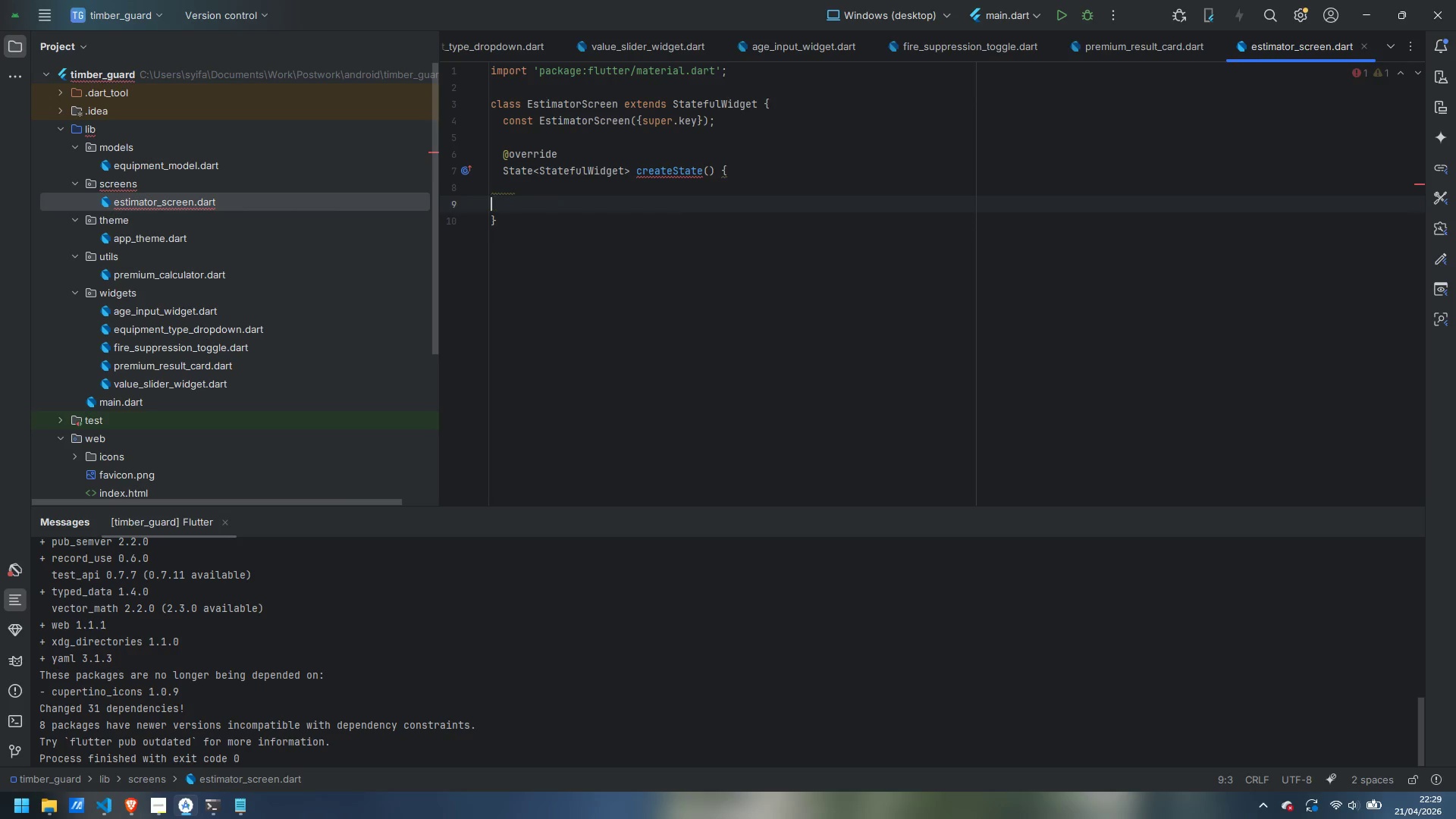 
key(Control+Backspace)
 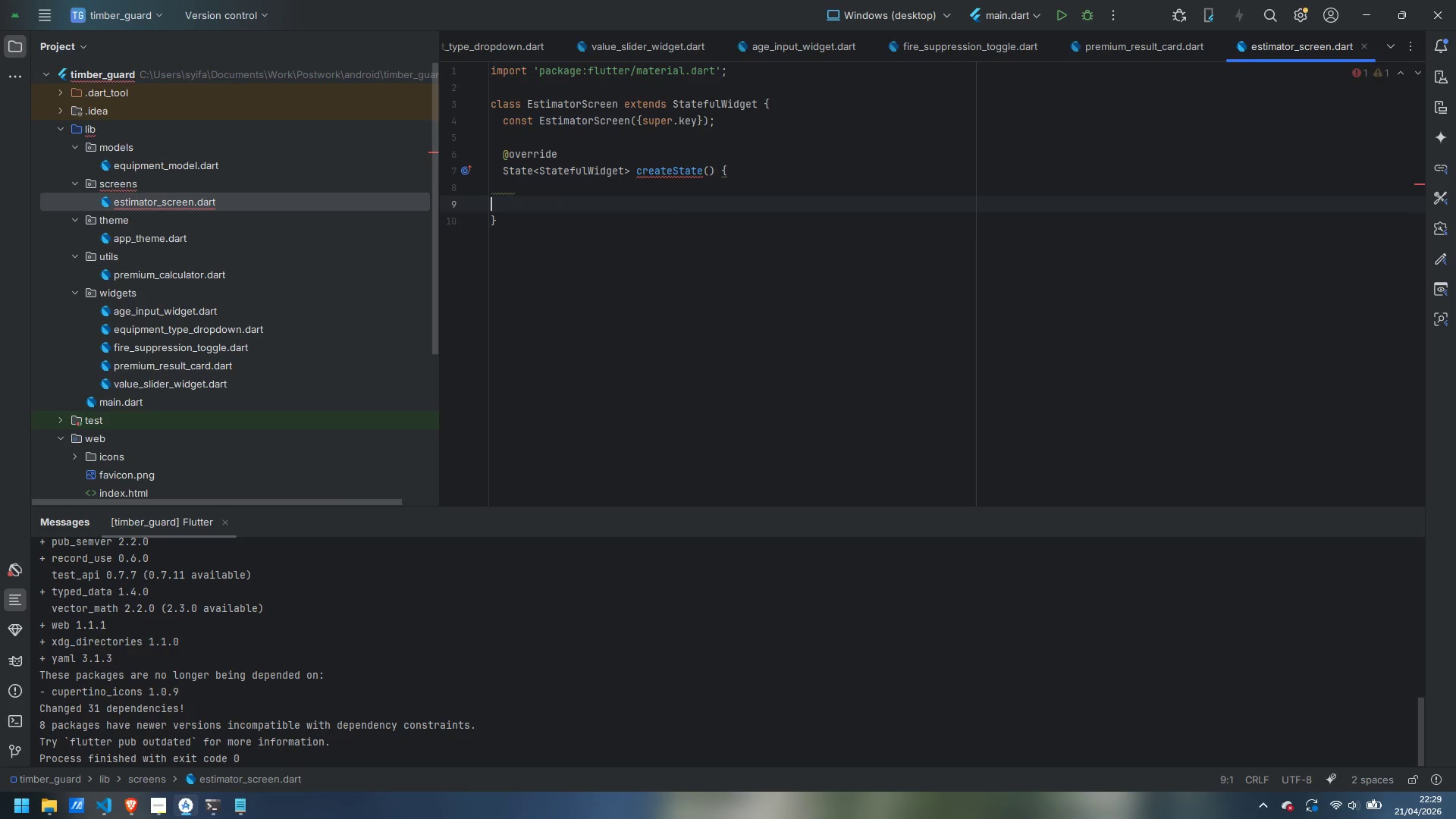 
key(Control+Backspace)
 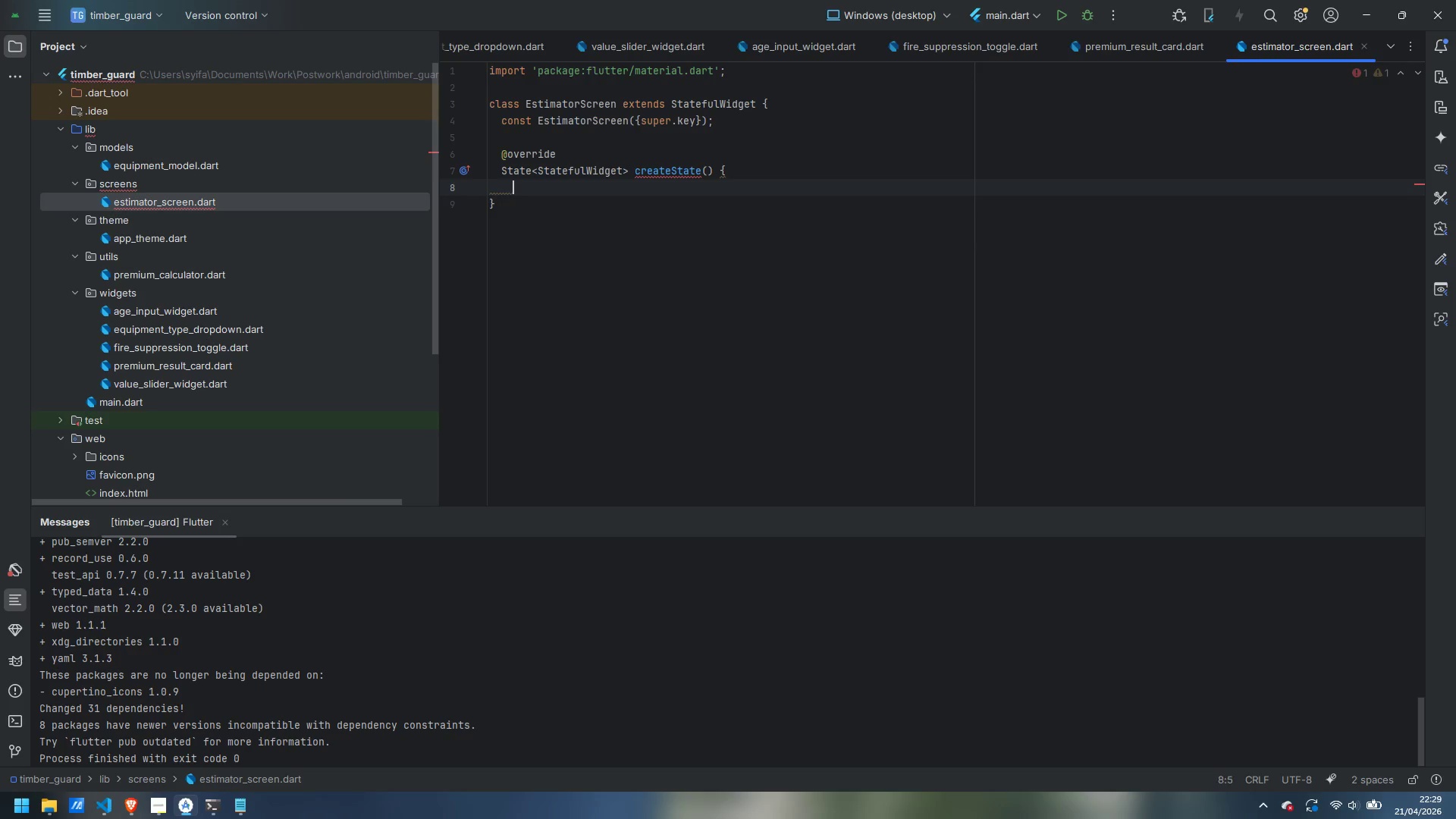 
key(Control+Backspace)
 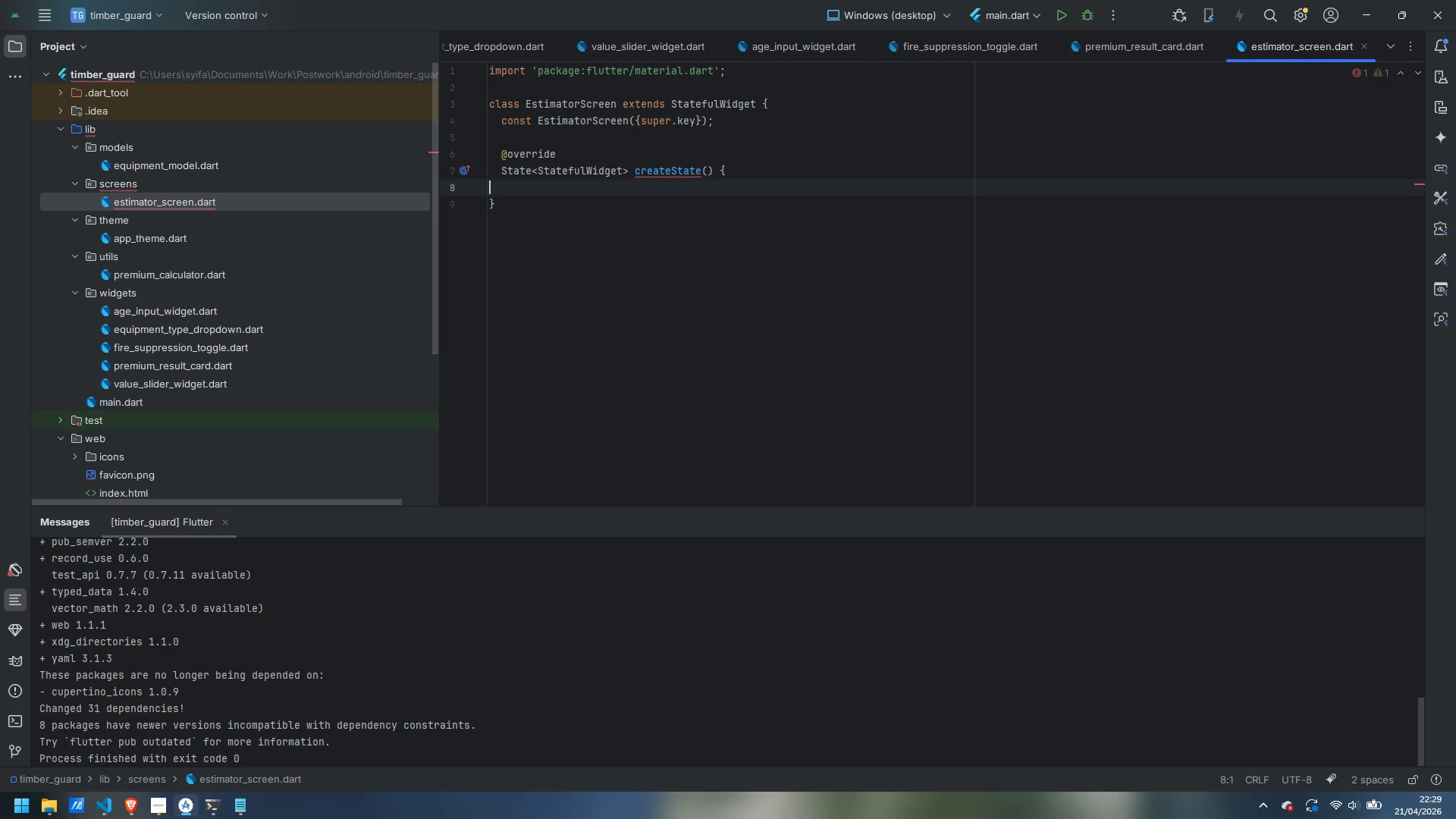 
key(Control+Backspace)
 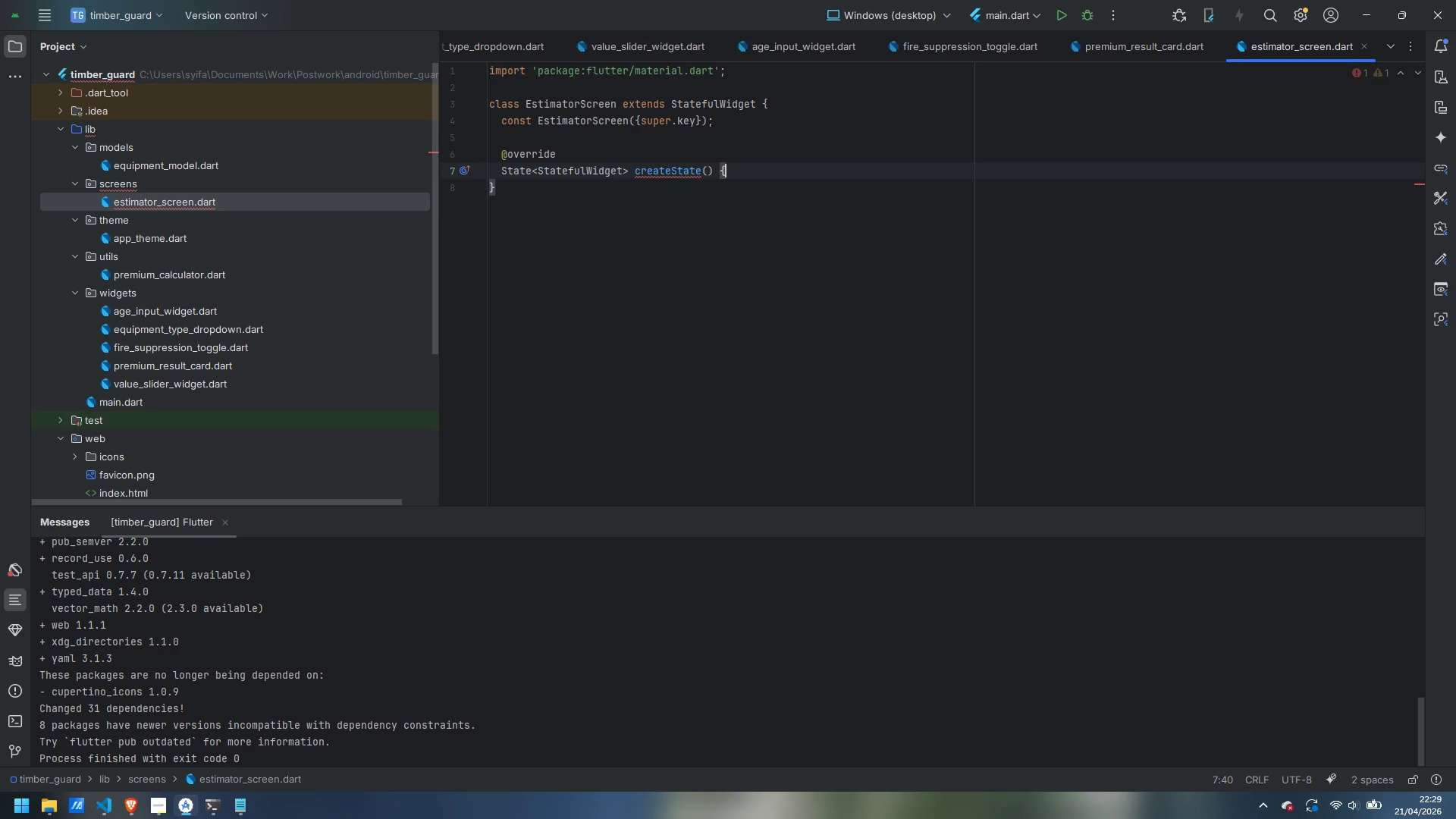 
key(Backspace)
type(=> _EstimatorScreen())
 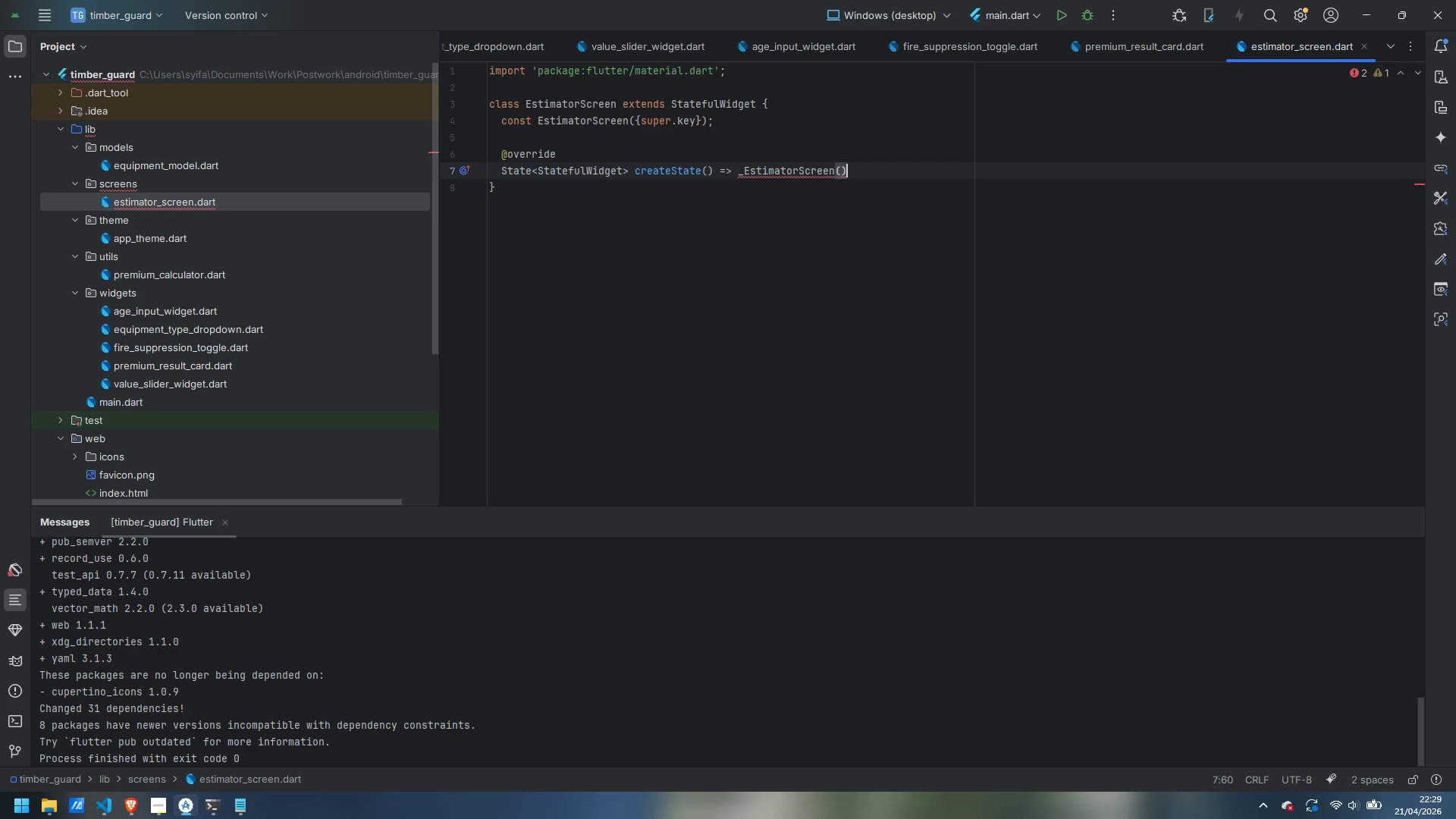 
key(ArrowLeft)
 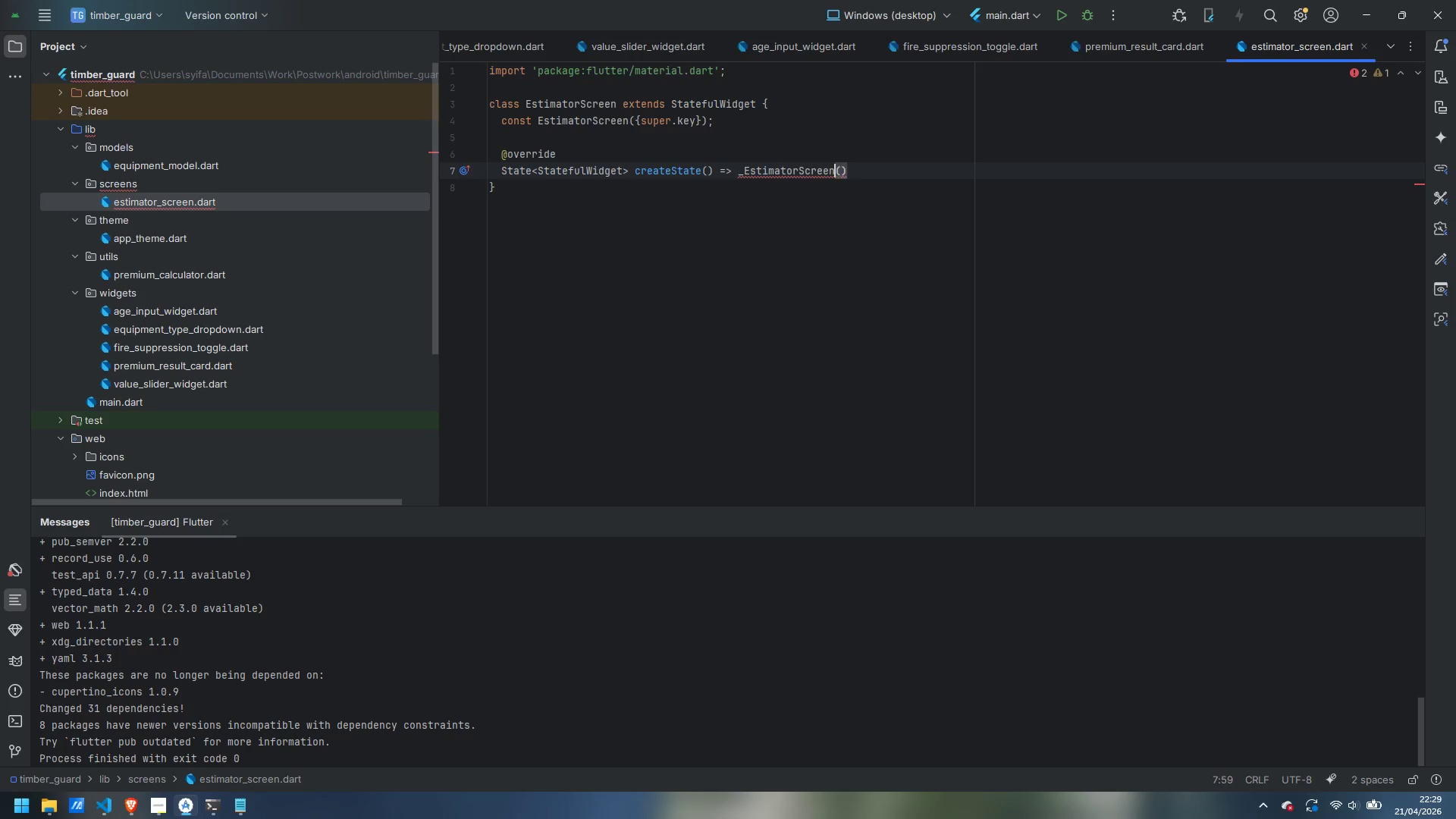 
key(ArrowLeft)
 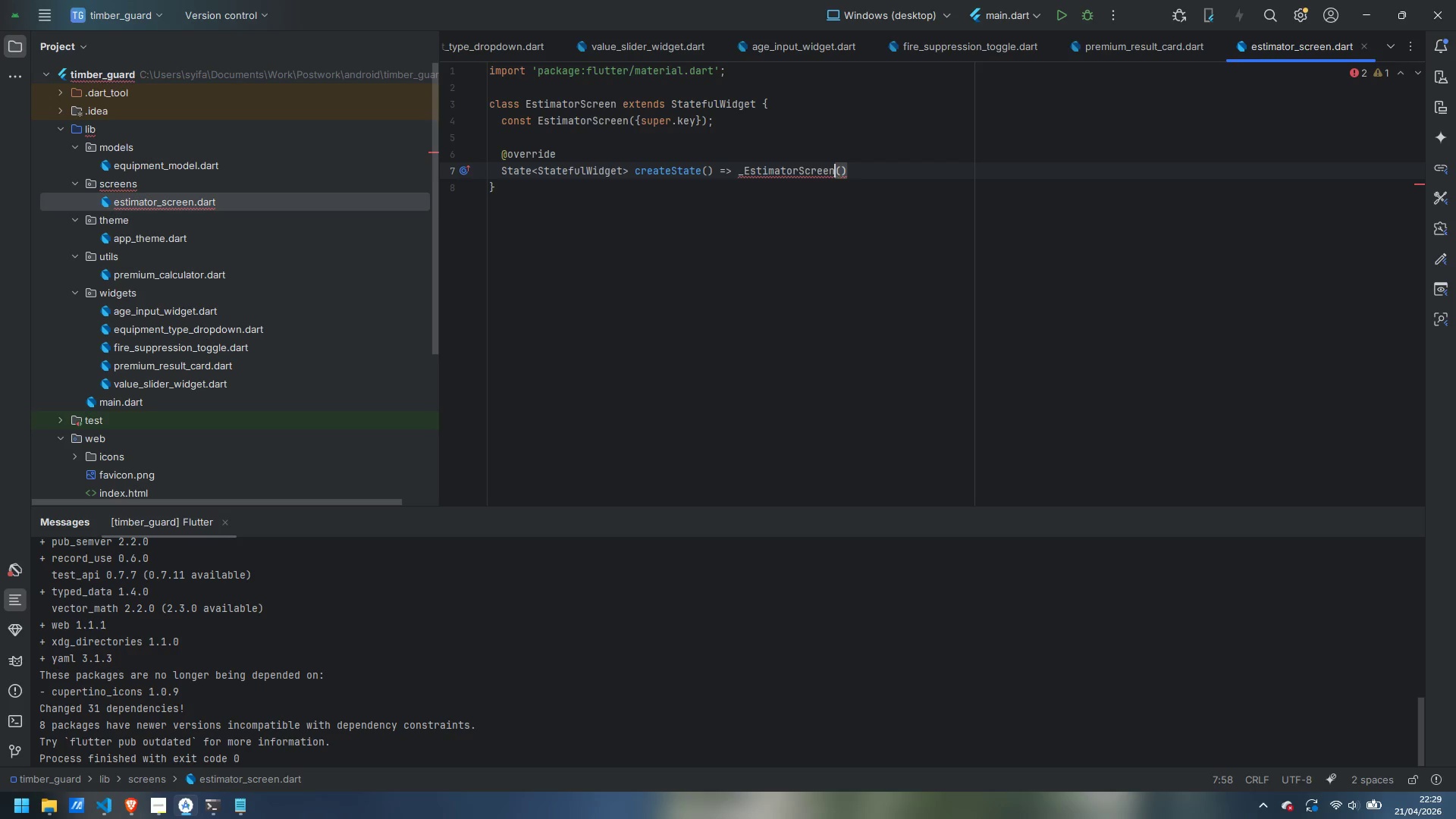 
type(Sa)
key(Backspace)
type(tate)
 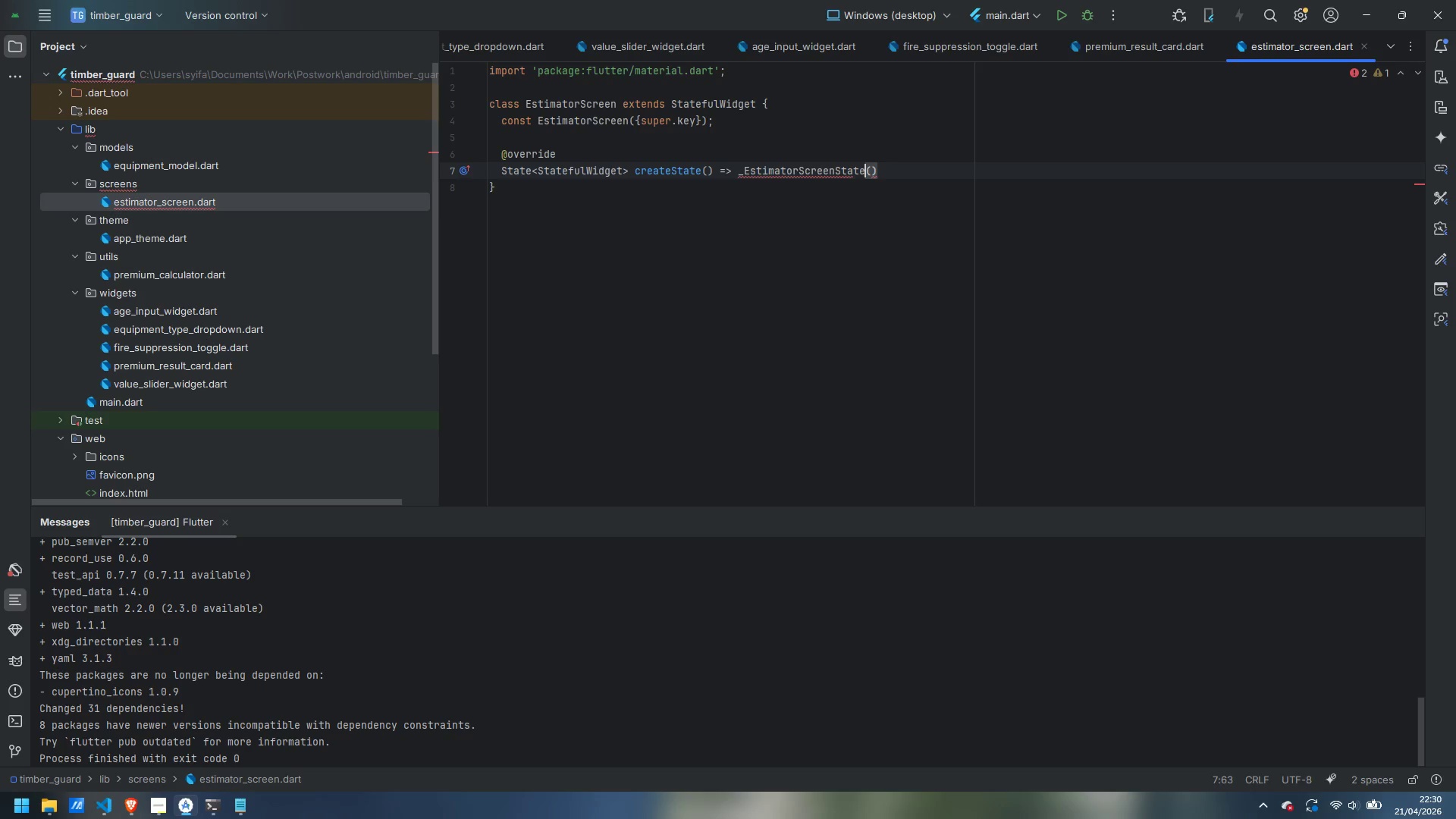 
key(ArrowRight)
 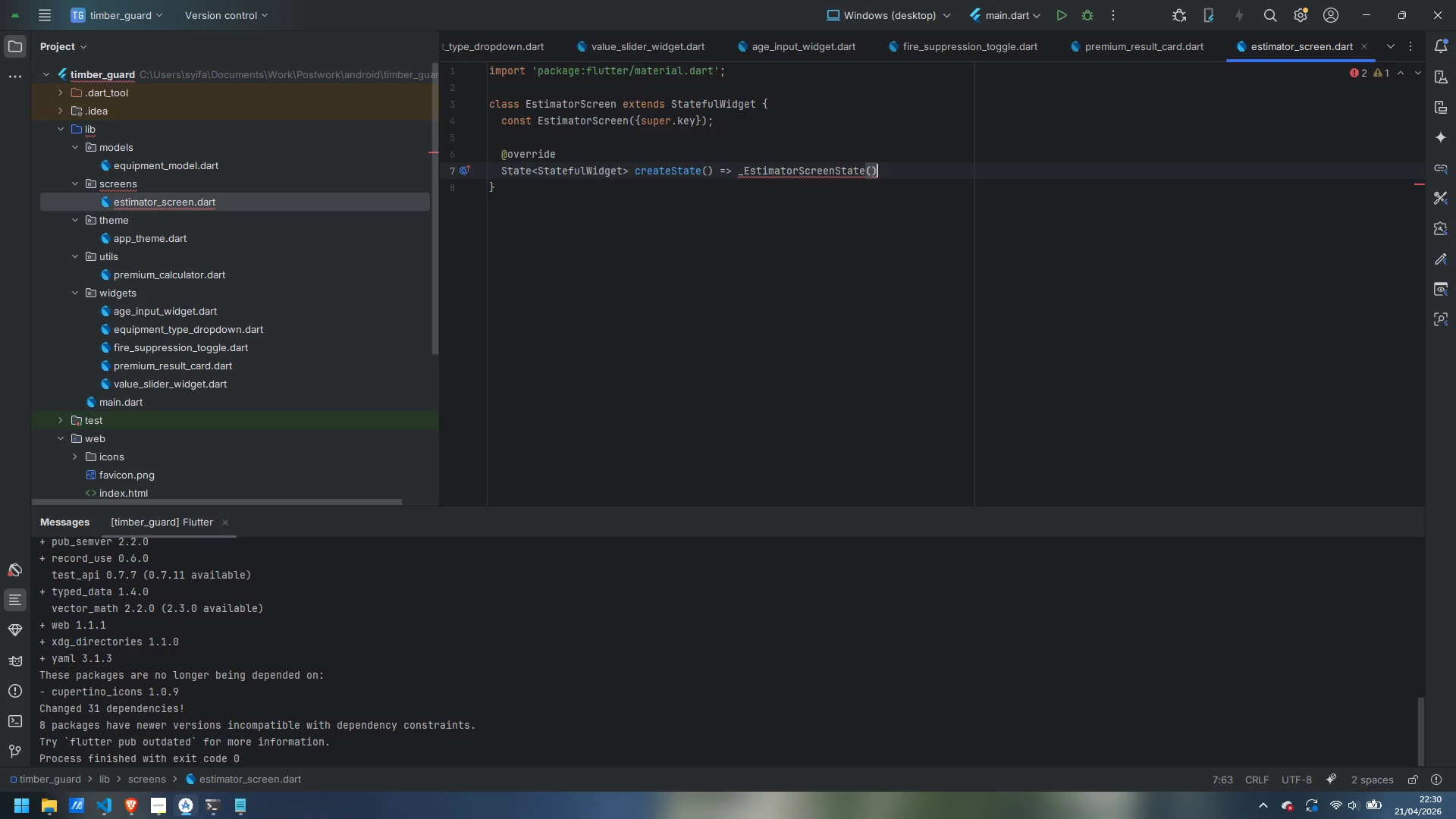 
key(ArrowRight)
 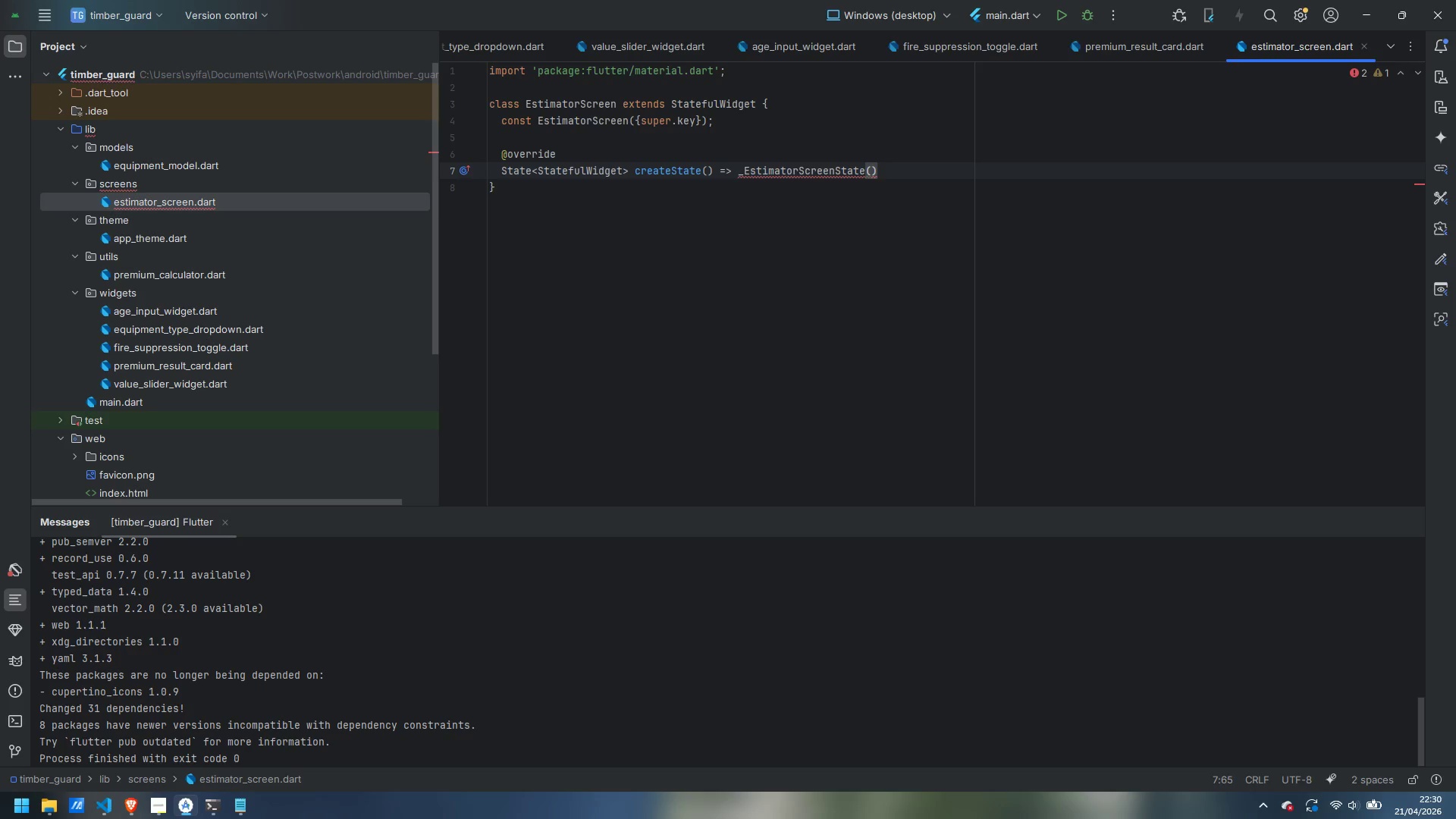 
key(Semicolon)
 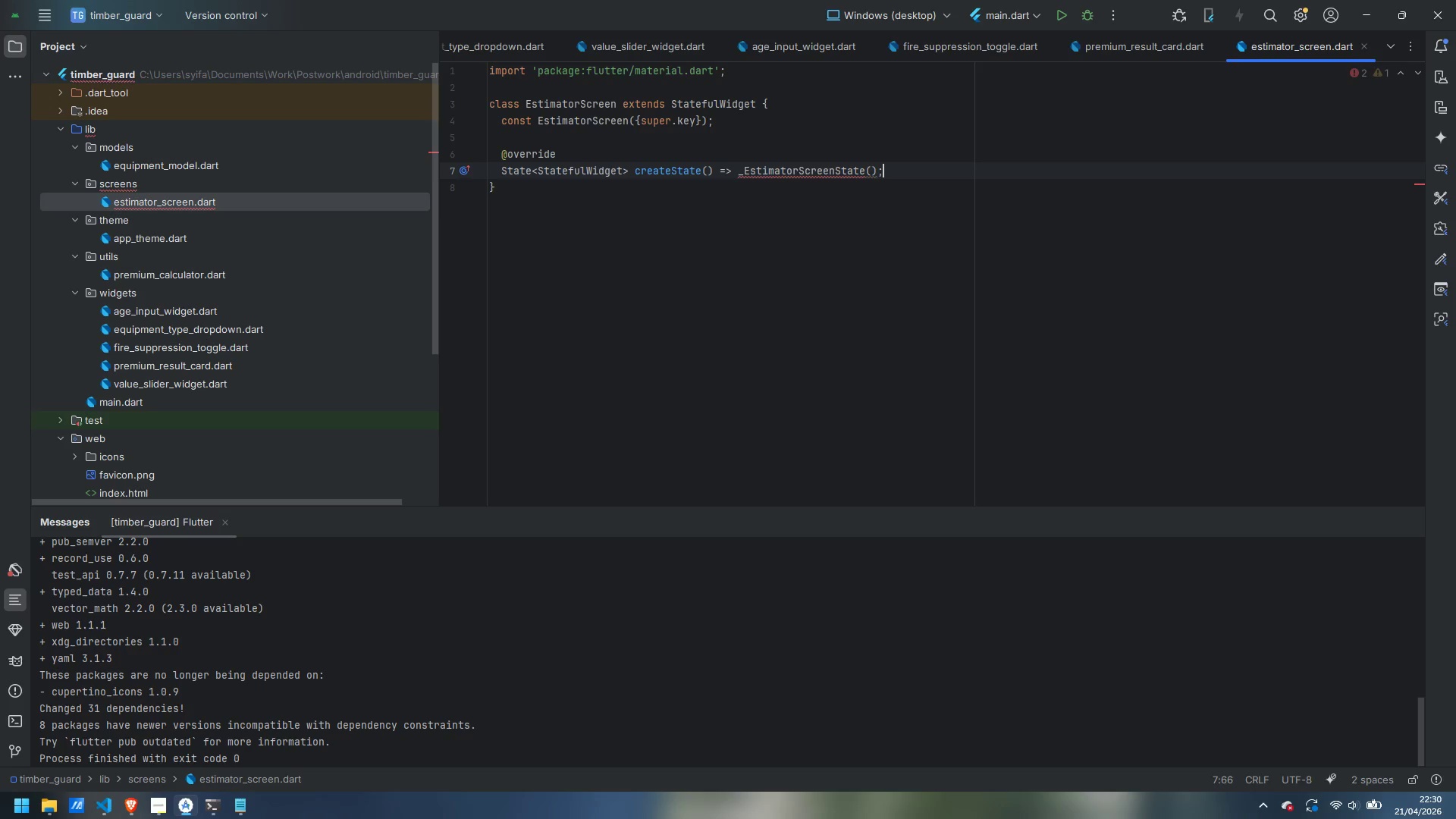 
key(ArrowDown)
 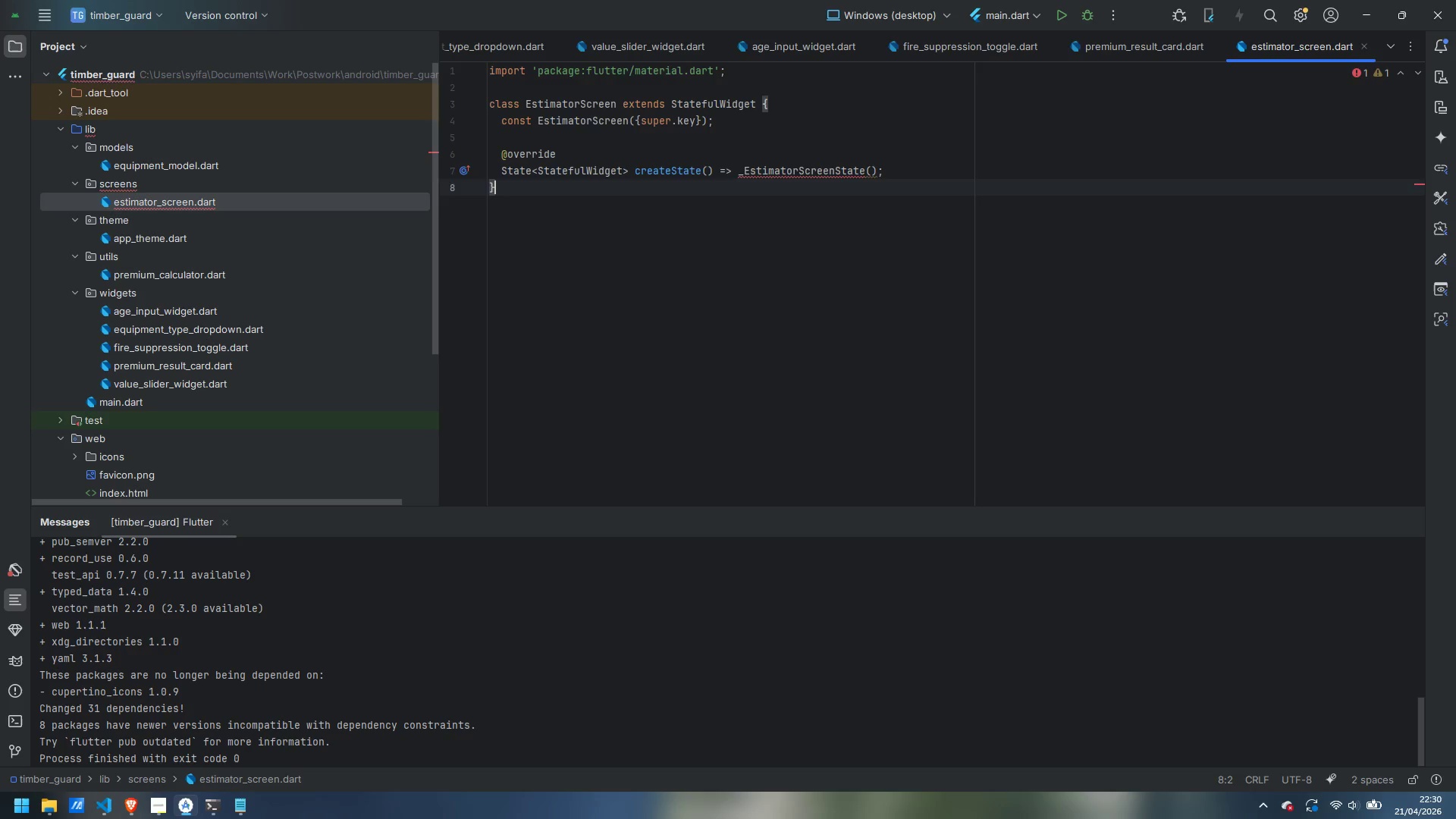 
key(Enter)
 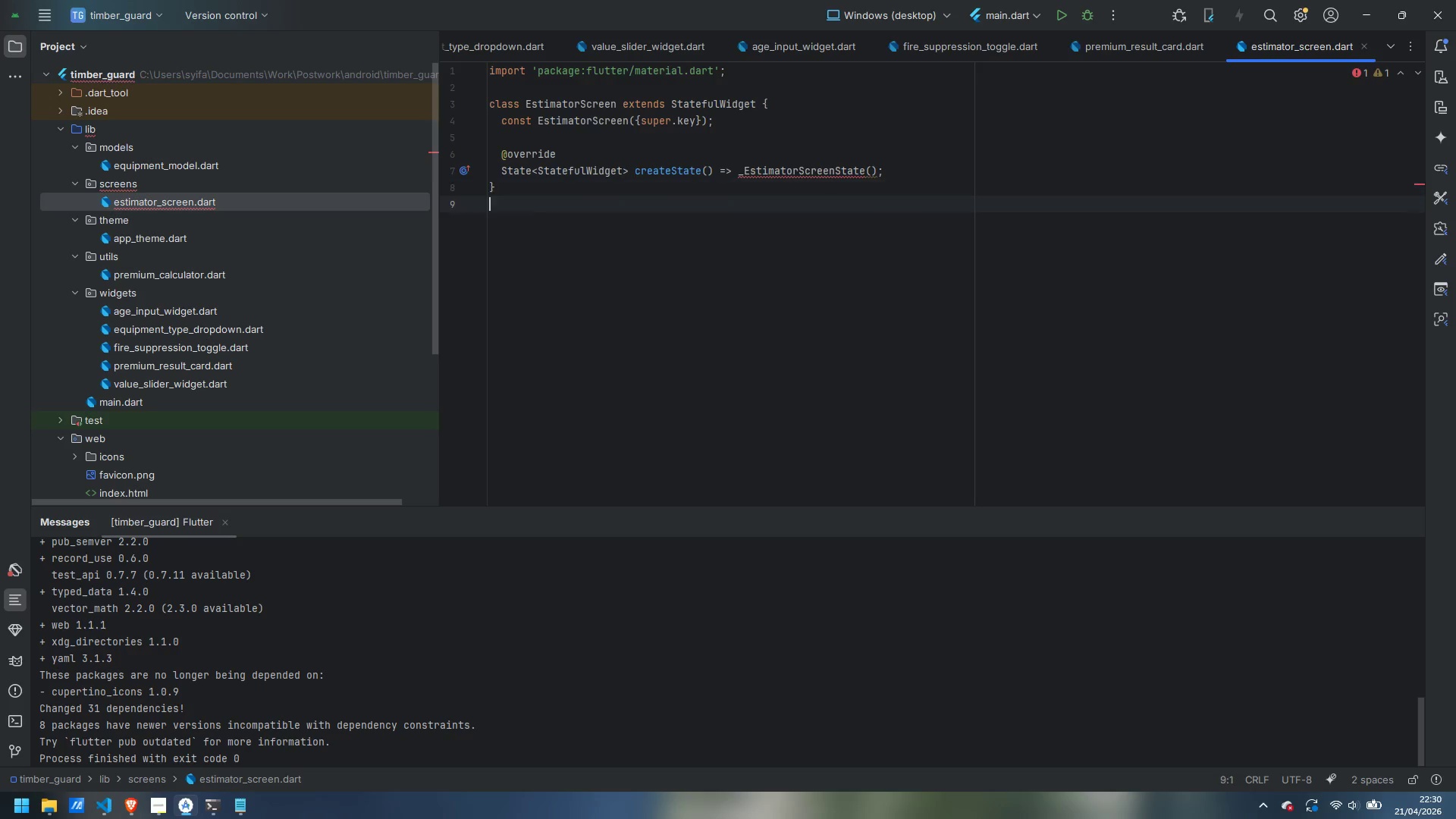 
key(Enter)
 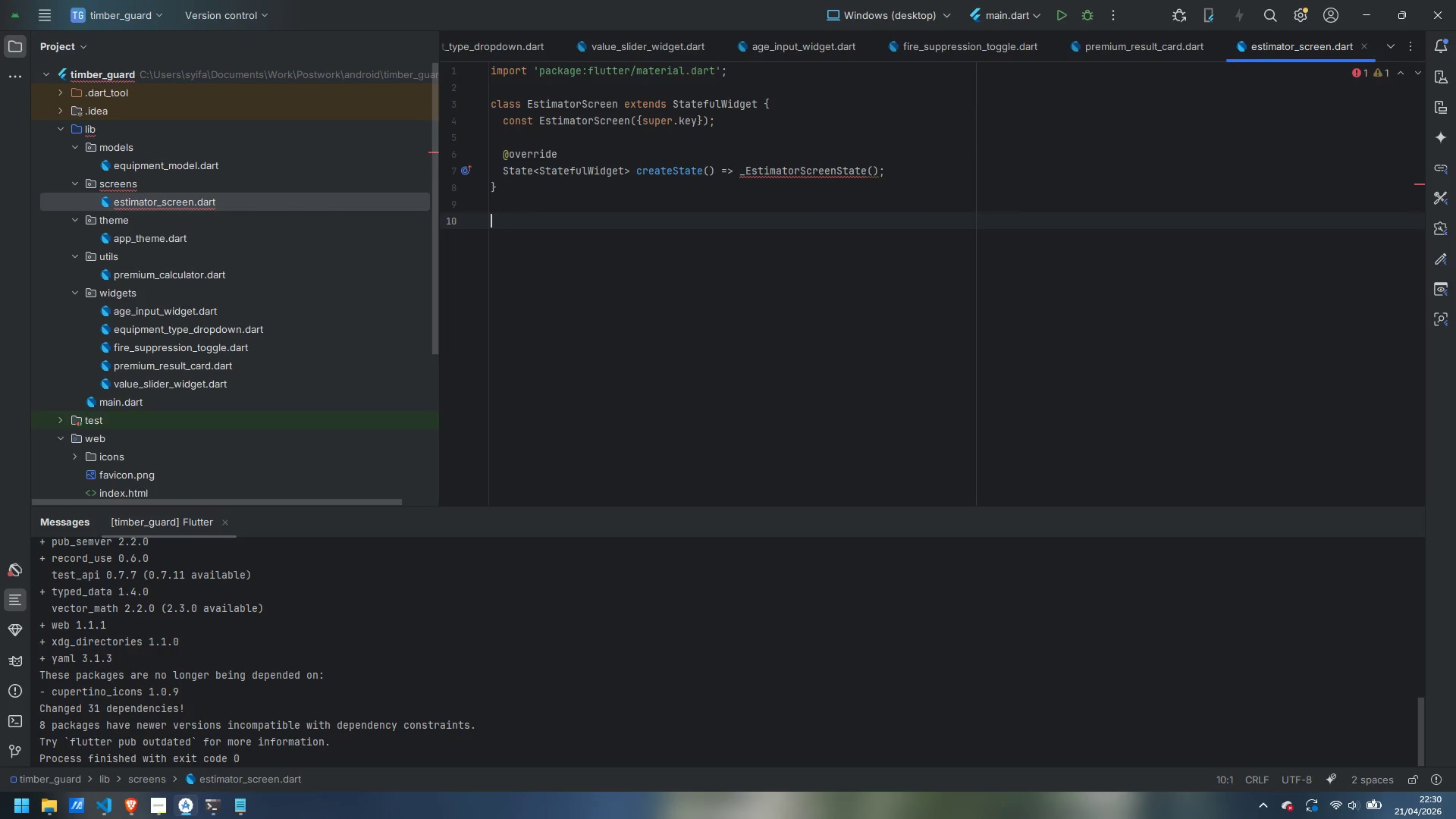 
type(class _Estimata)
key(Backspace)
type(orScreenState extends State<EstimatorScreen)
 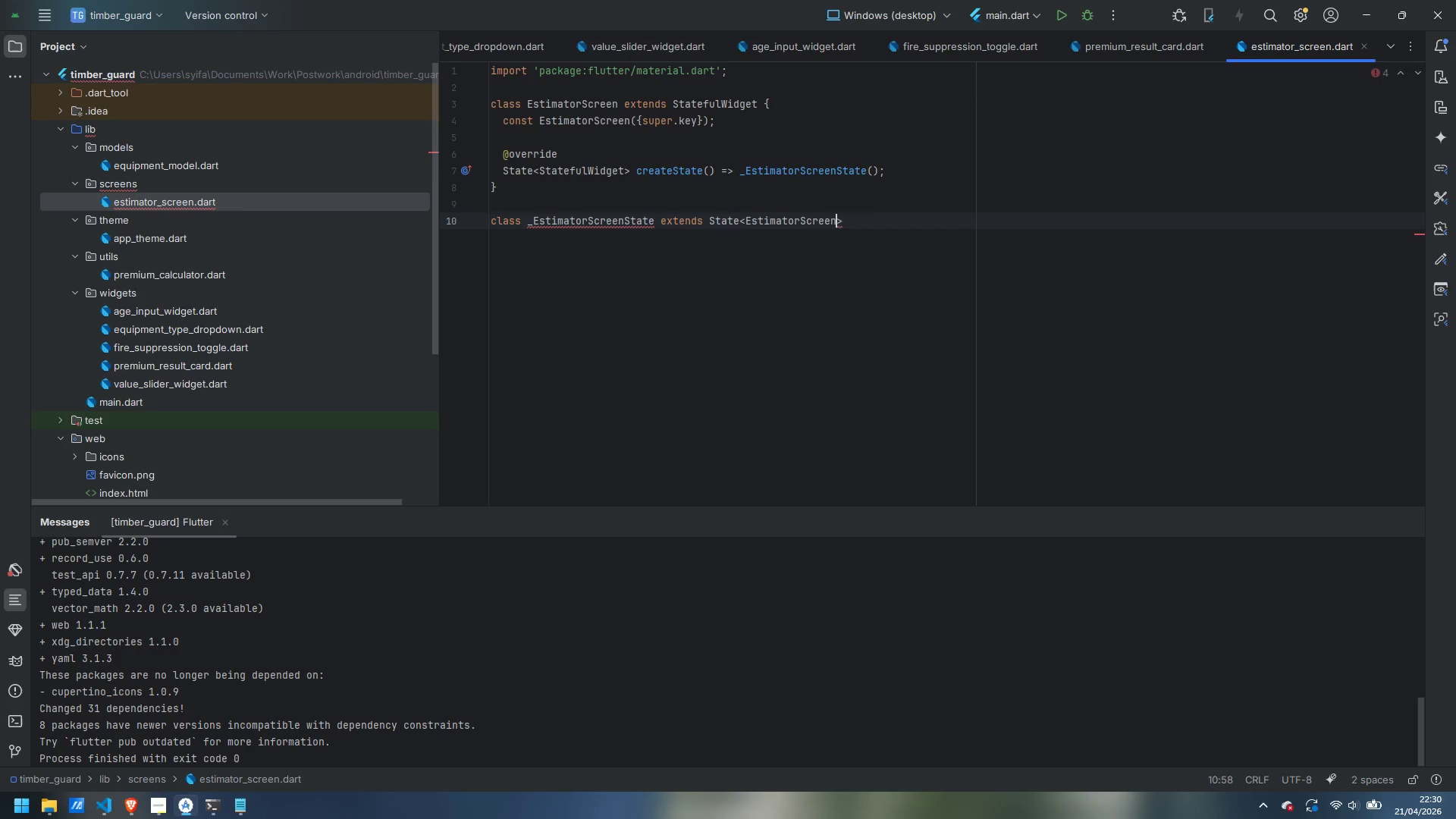 
key(ArrowRight)
 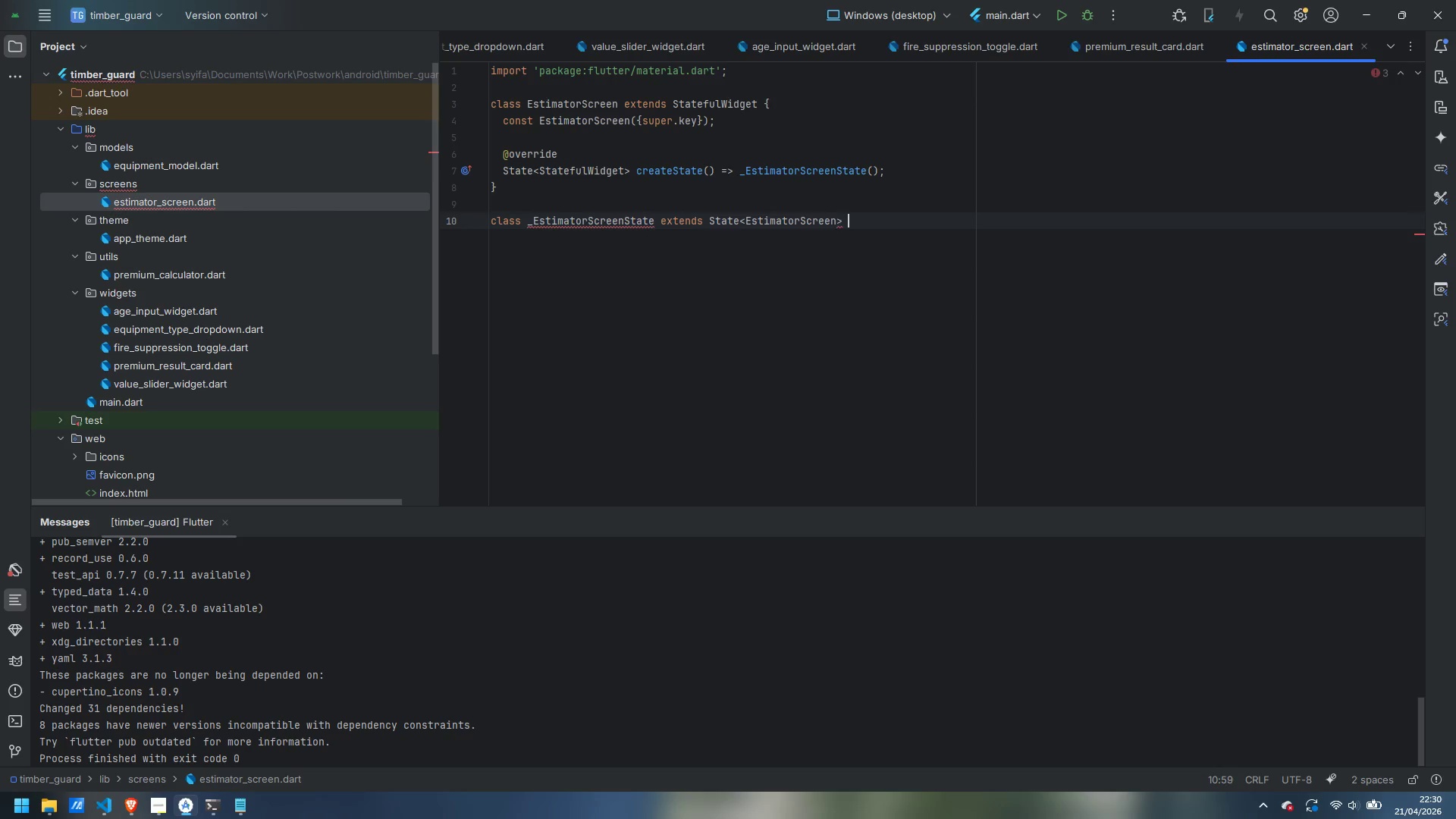 
key(Space)
 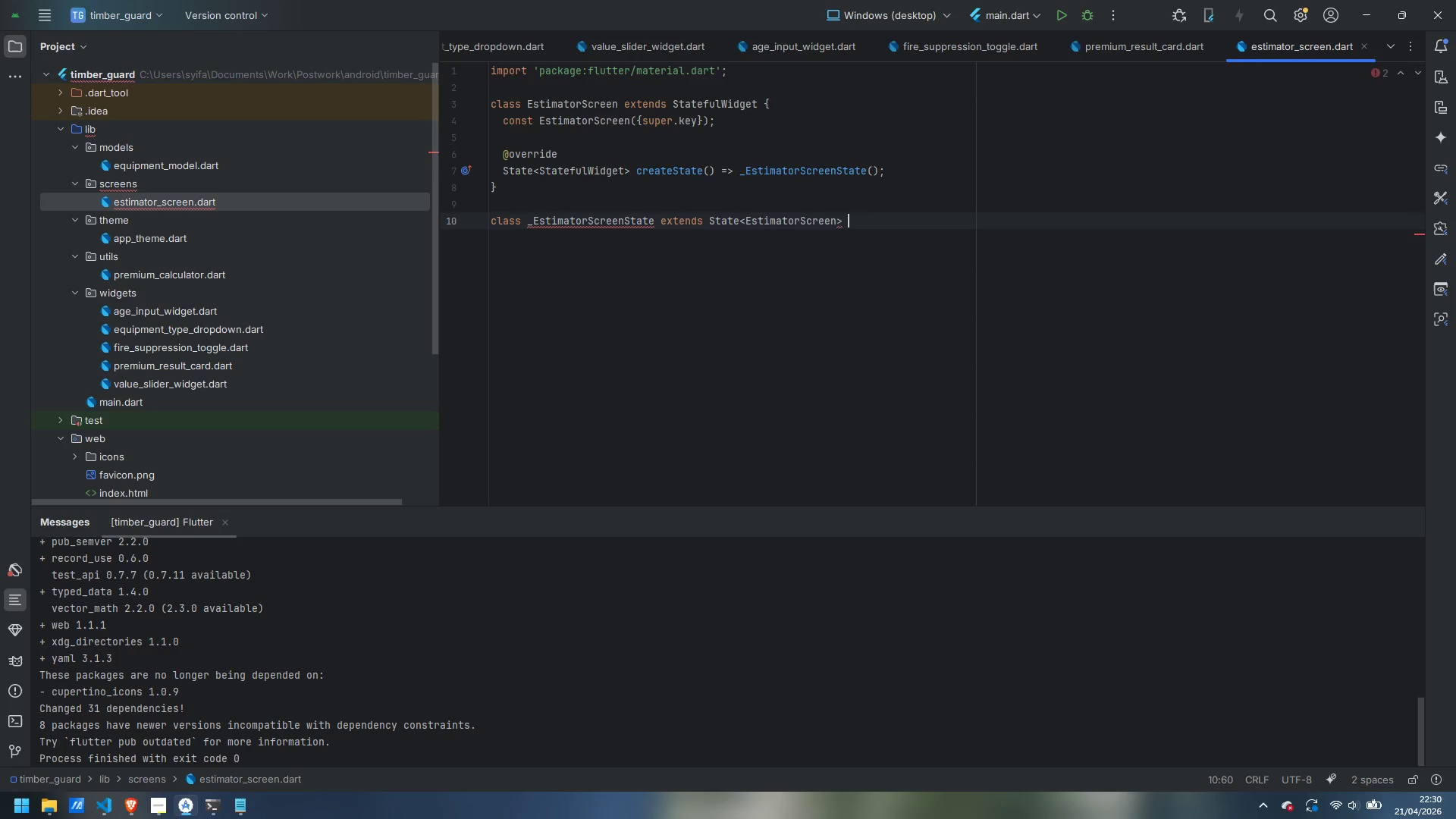 
key(Shift+BracketLeft)
 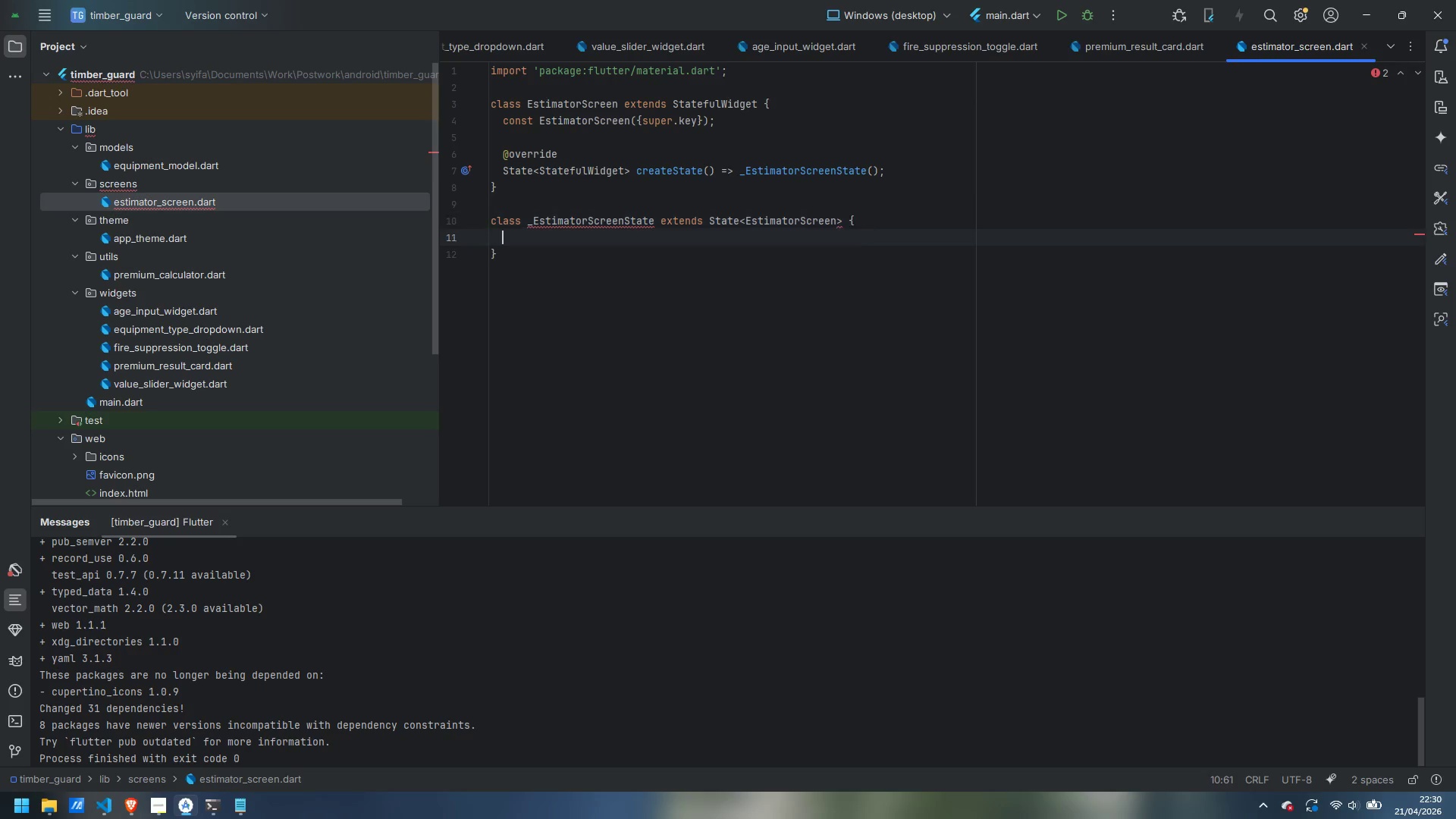 
key(Enter)
 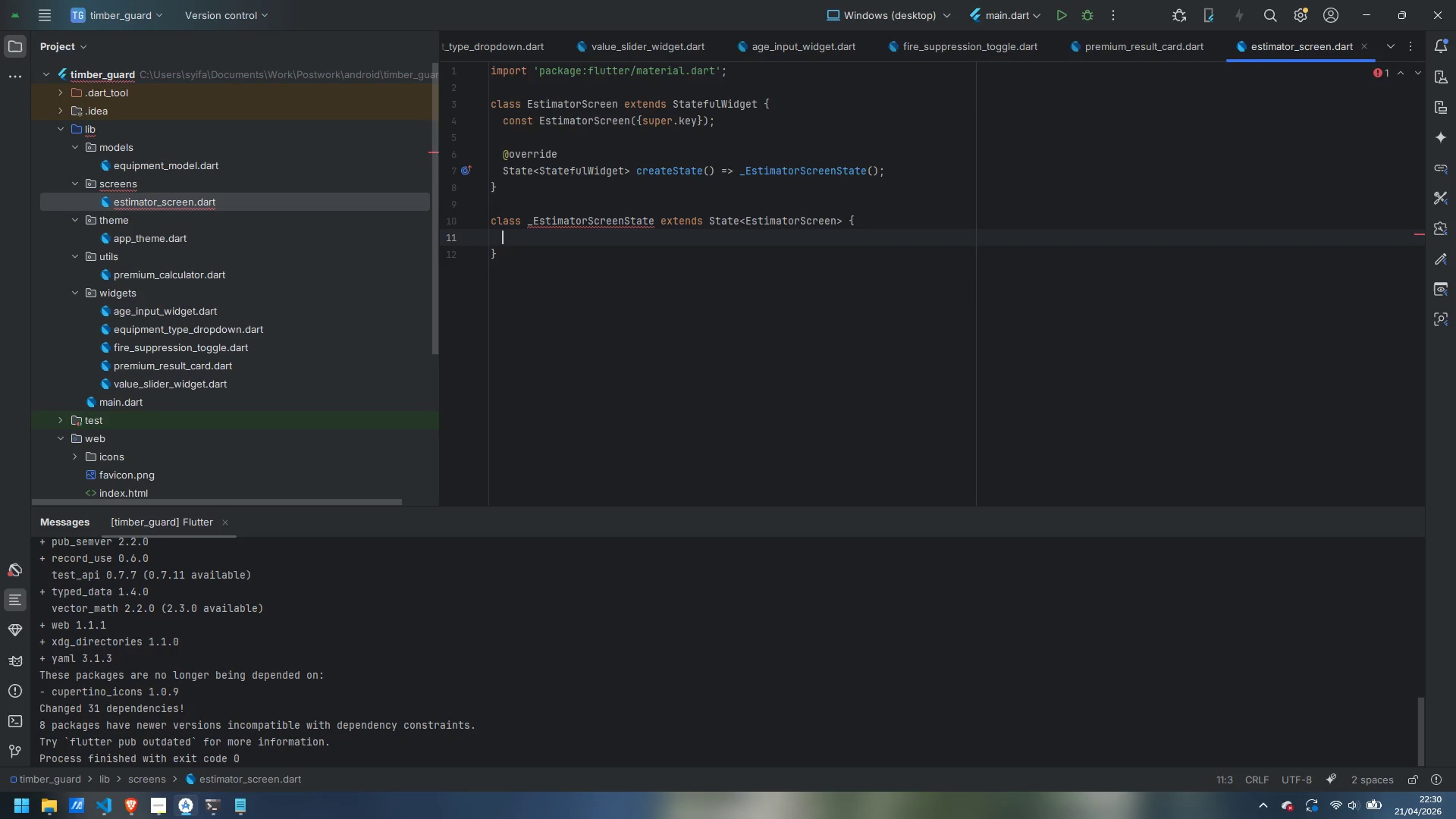 
type(// de)
key(Backspace)
key(Backspace)
type(Default values)
 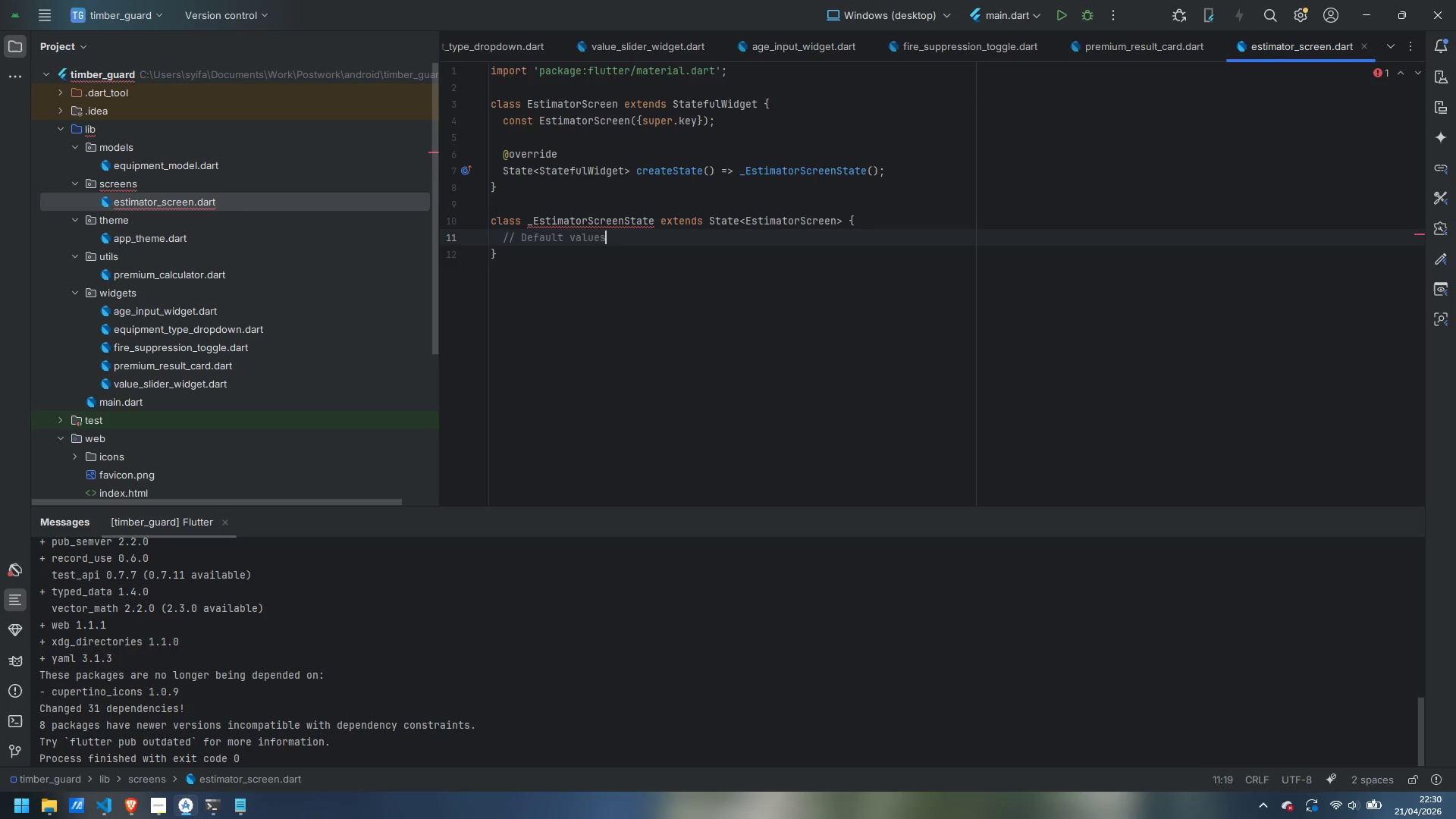 
key(Enter)
 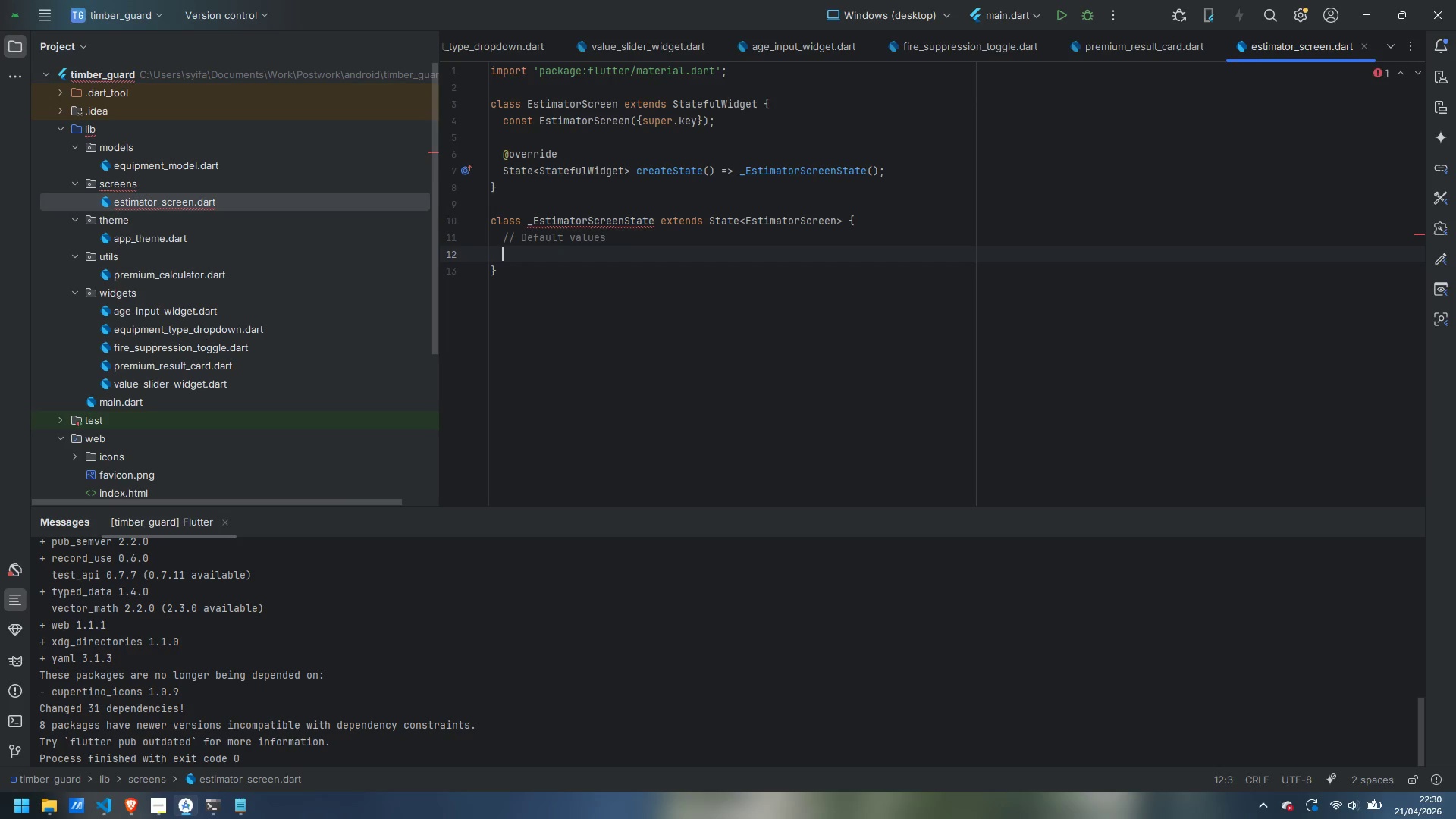 
key(Enter)
 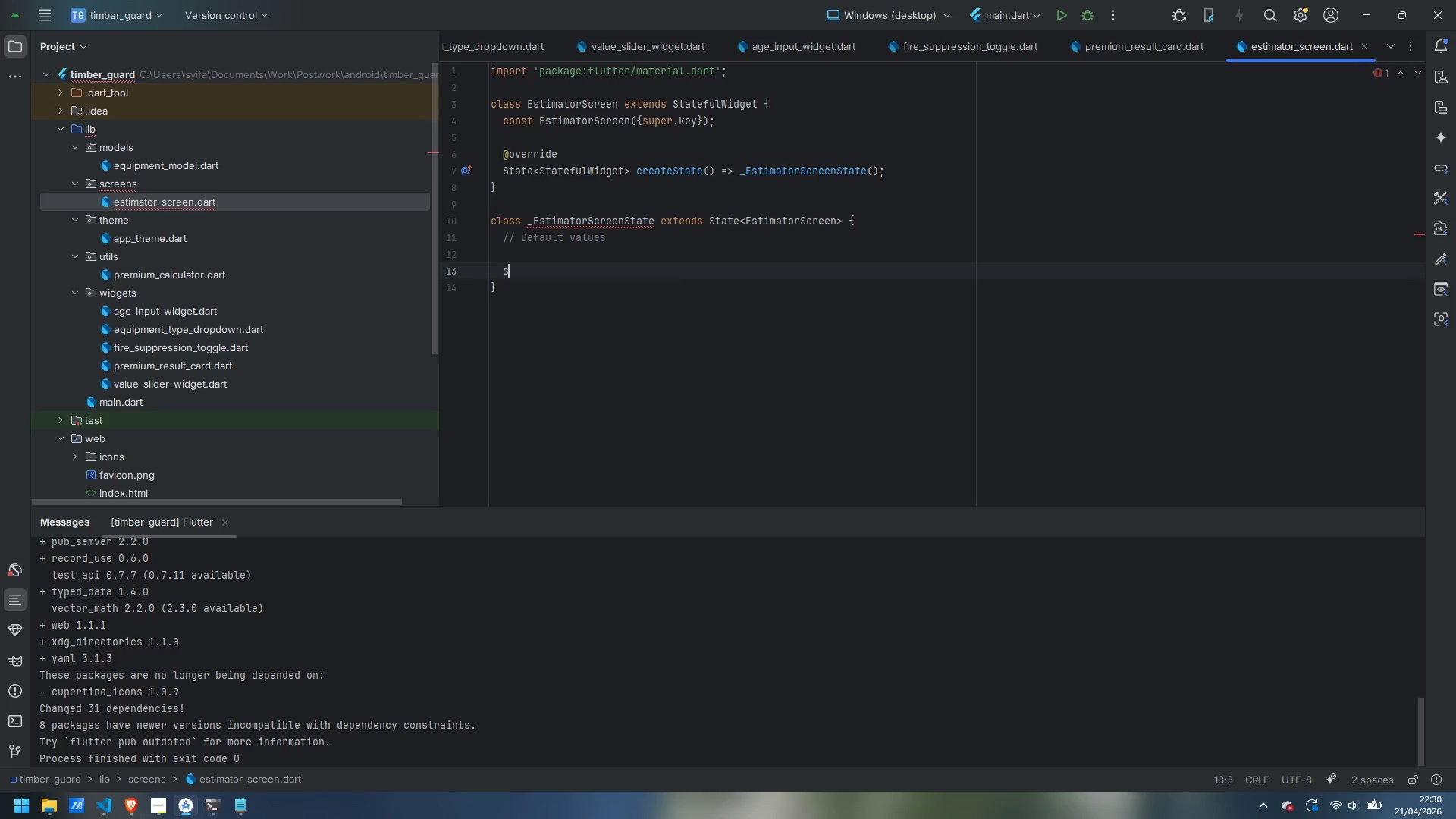 
type(stat)
 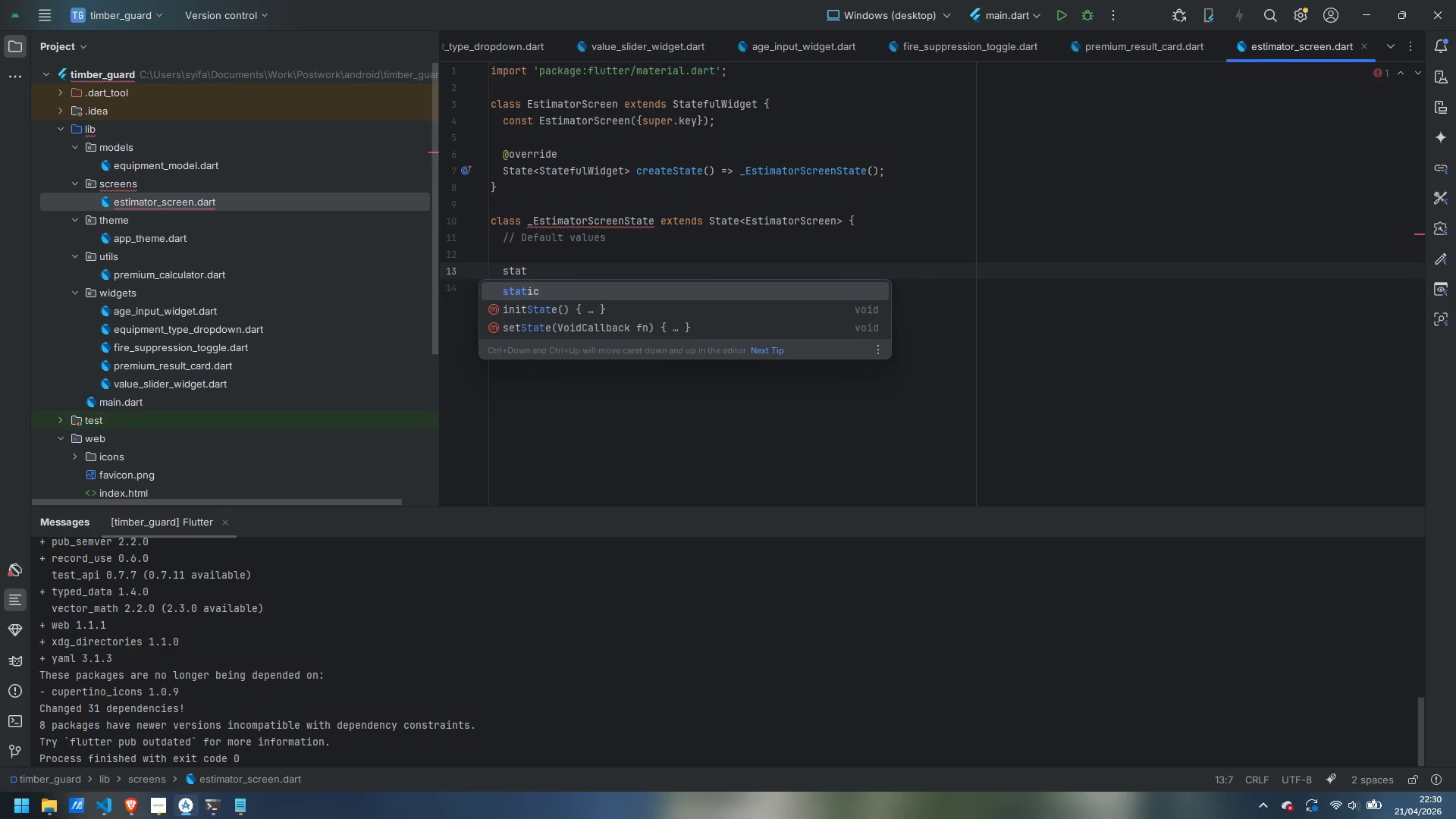 
key(Control+Backspace)
 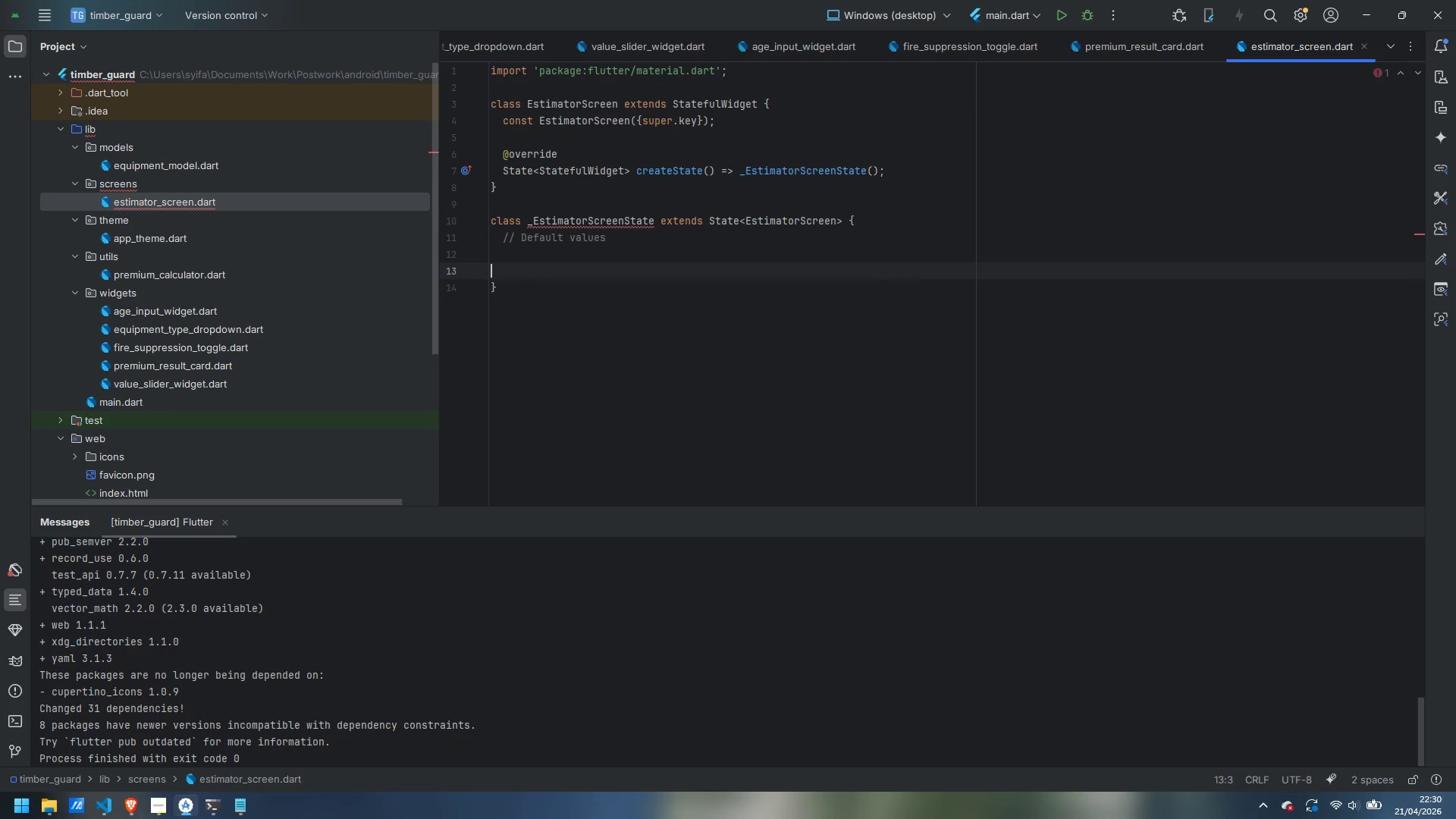 
key(Control+Backspace)
 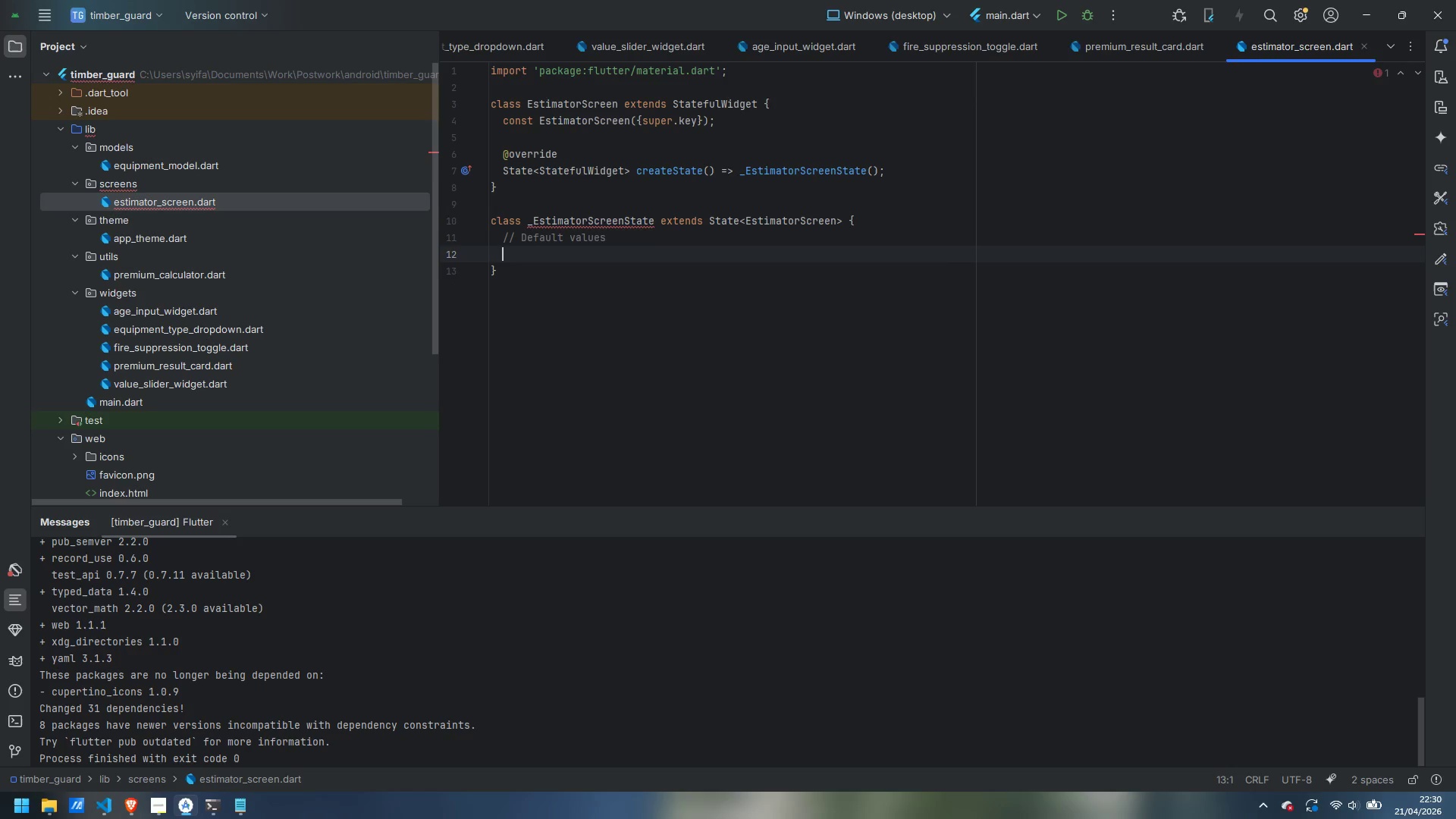 
key(Backspace)
type(static const EquipmentType)
 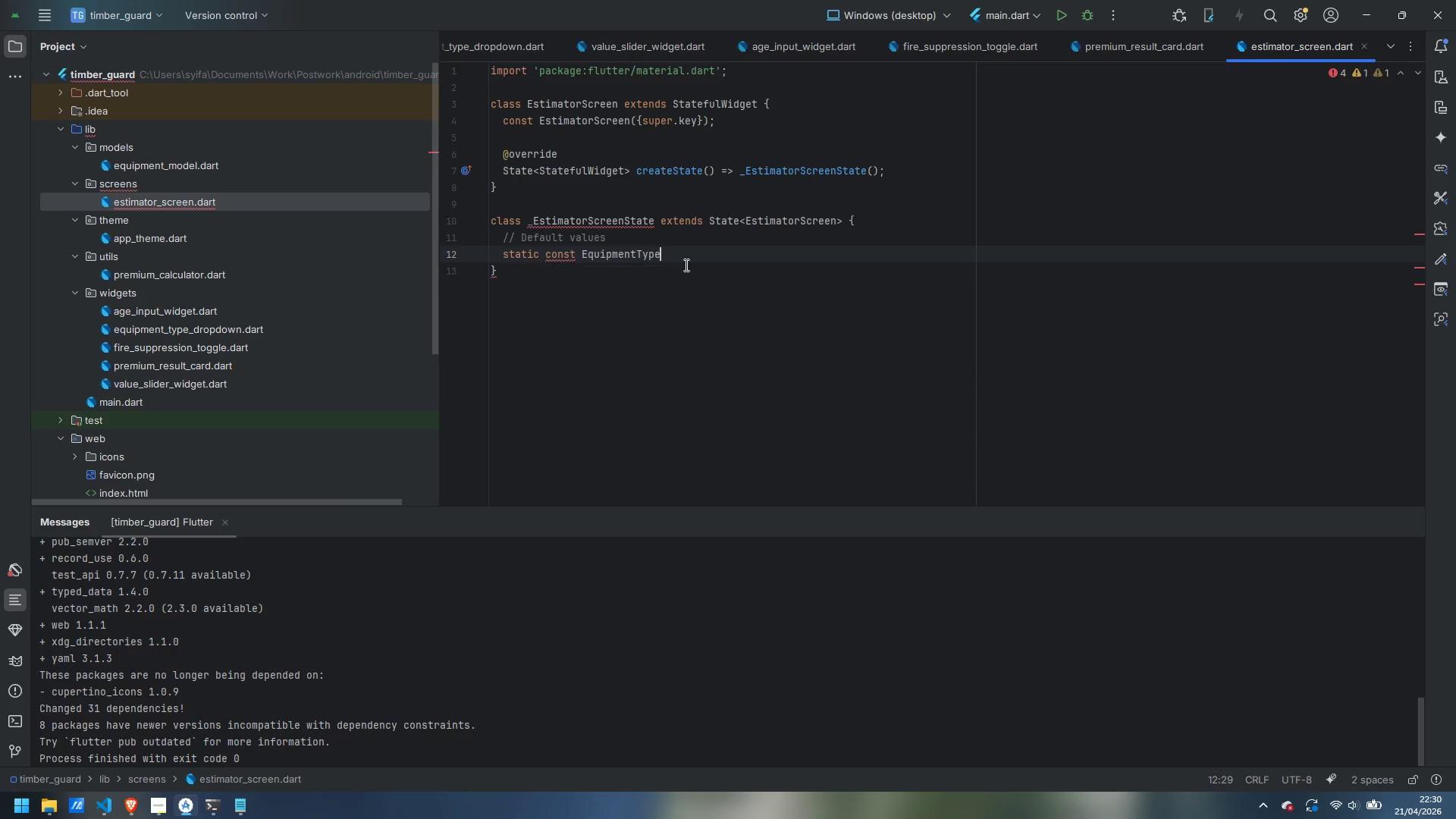 
key(Enter)
 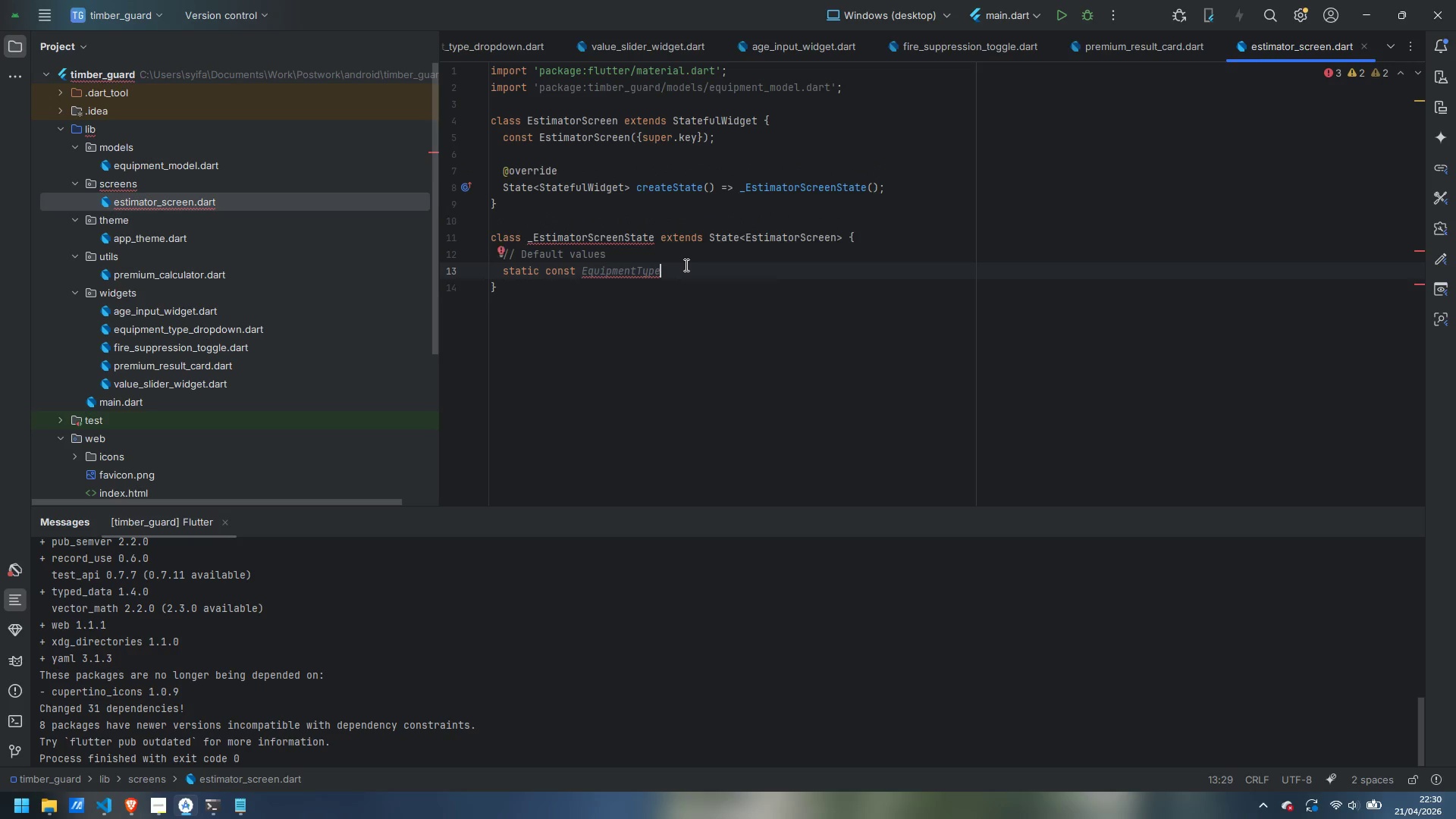 
type( _detault)
 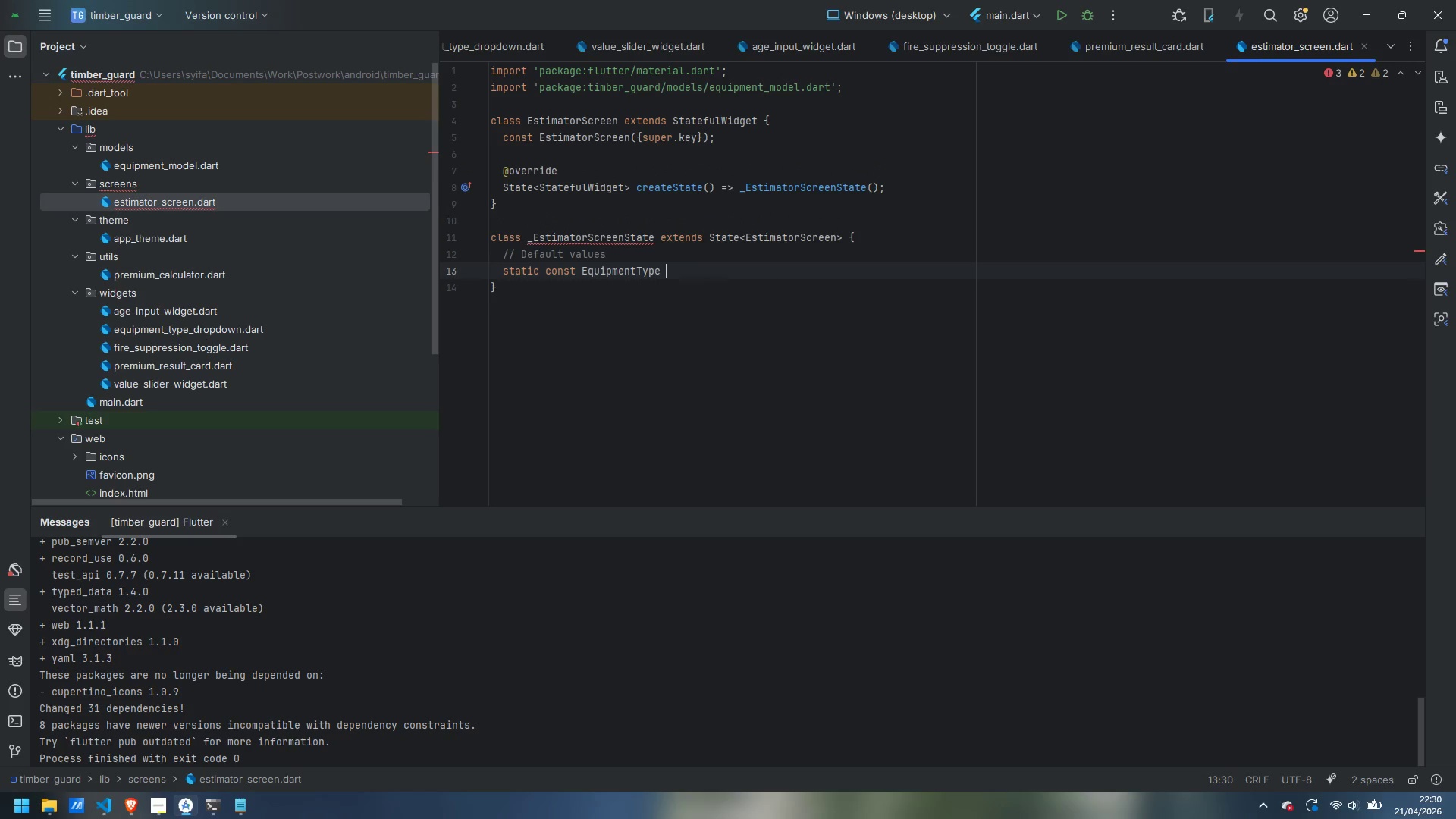 
 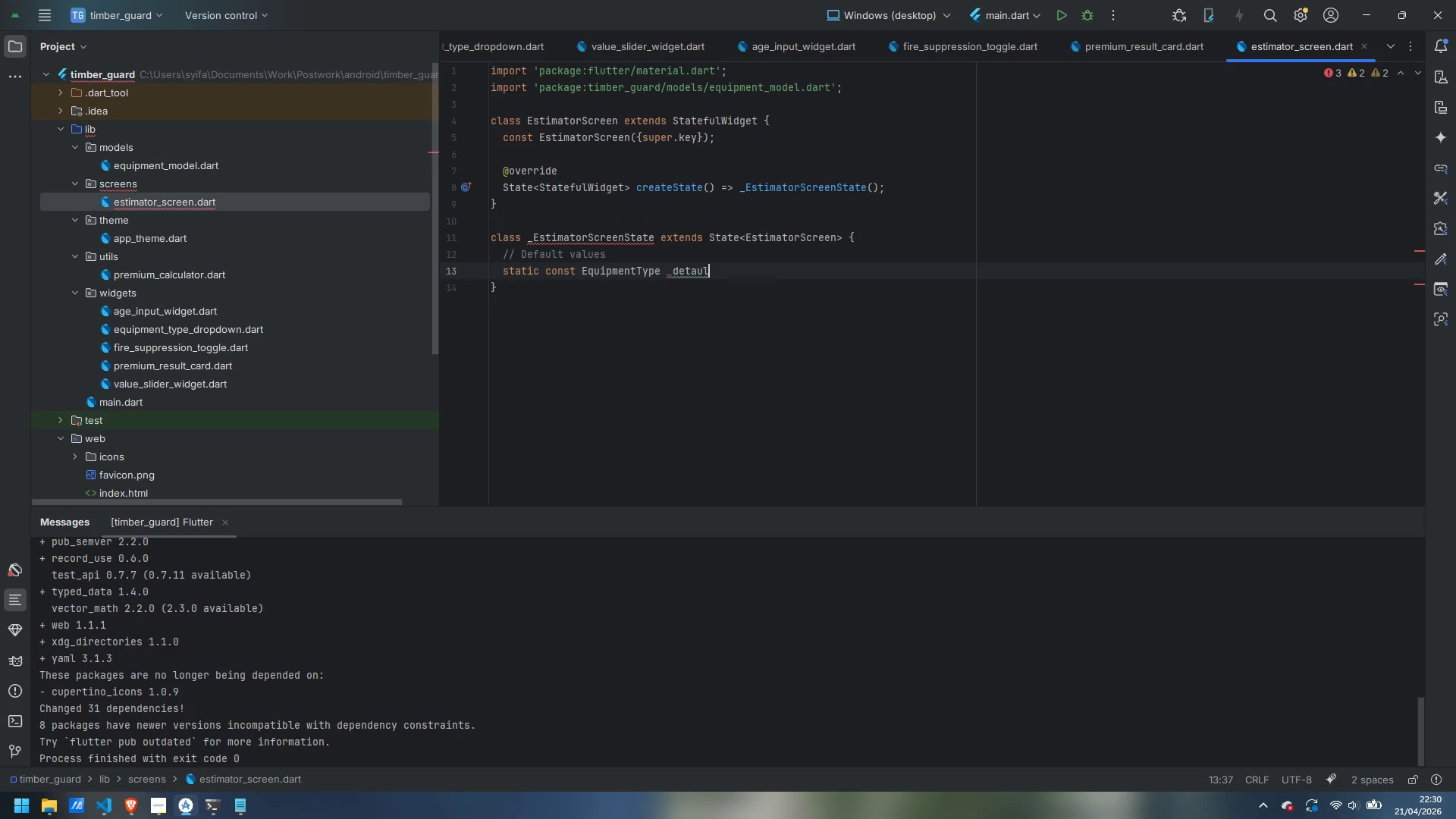 
key(Control+ControlLeft)
 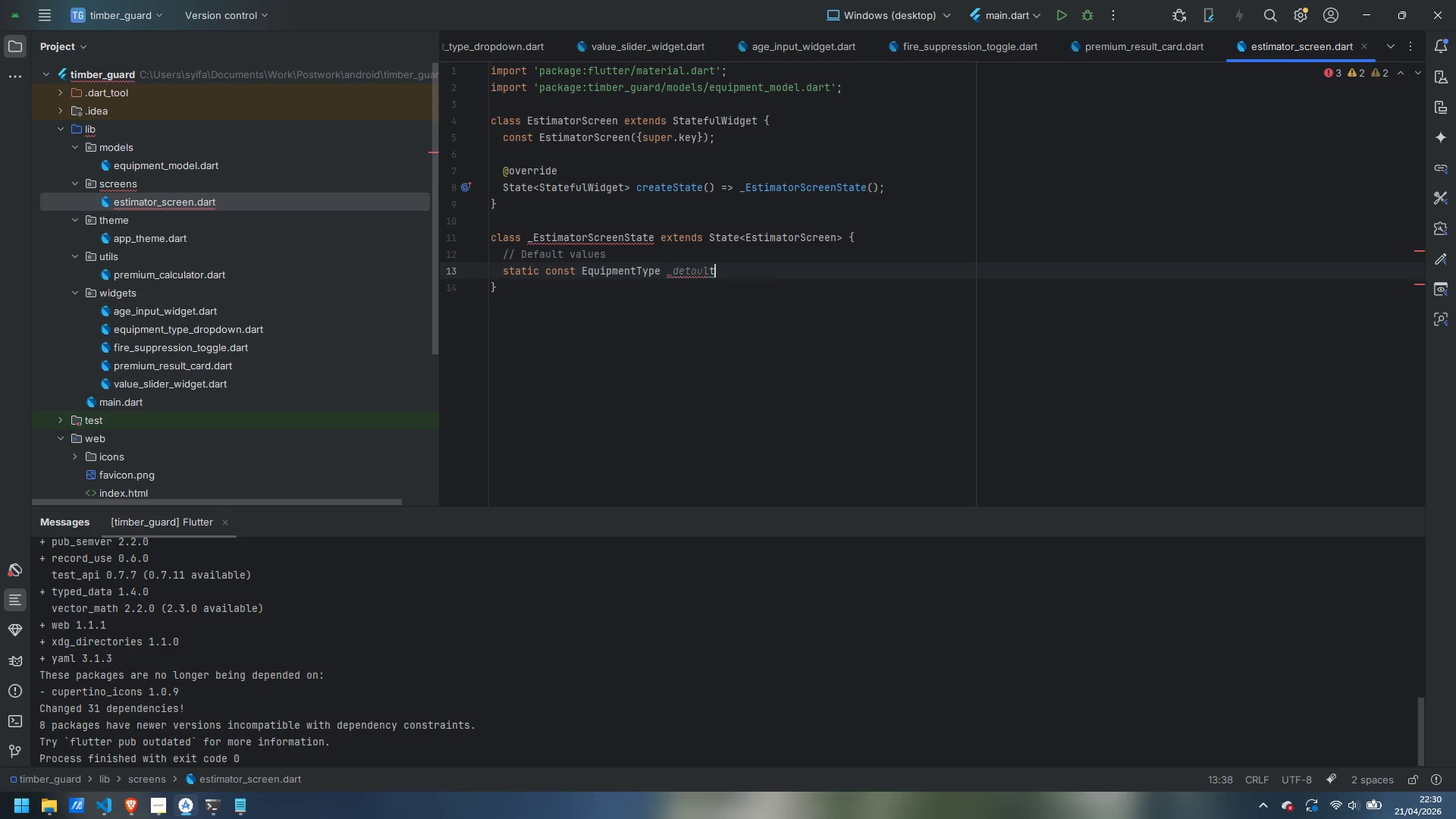 
key(Control+Backspace)
 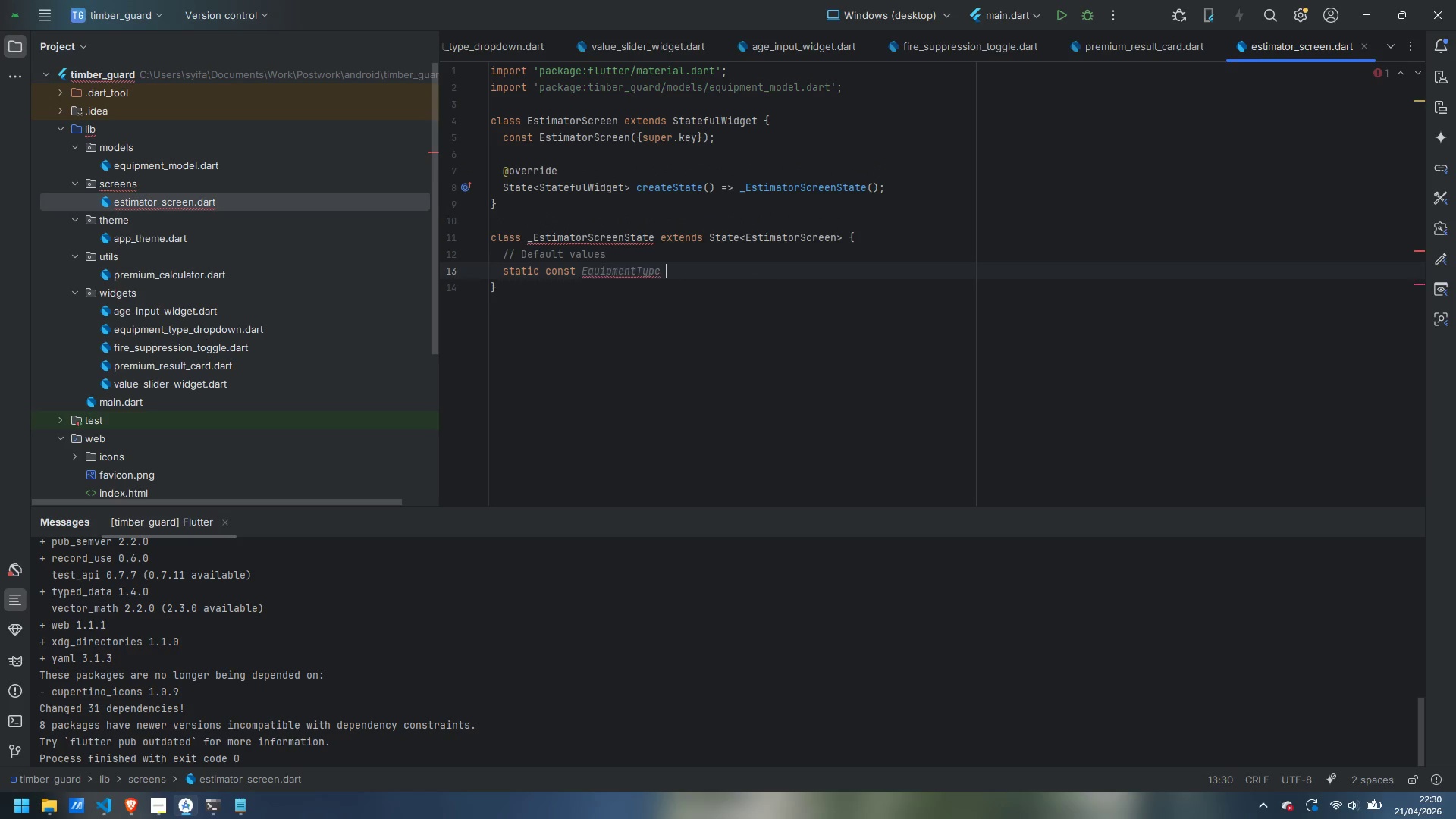 
type(_defaultType = equi)
 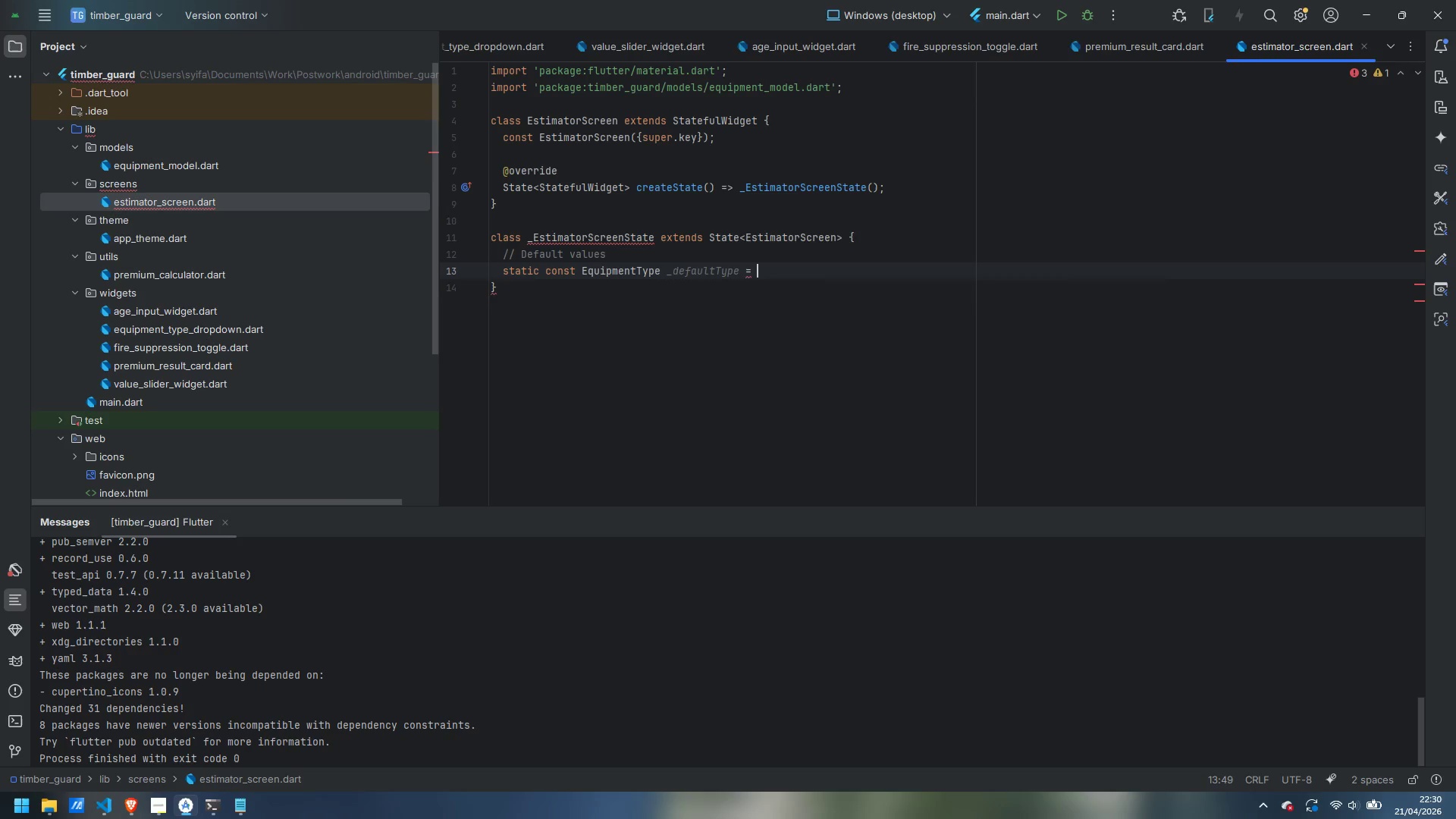 
 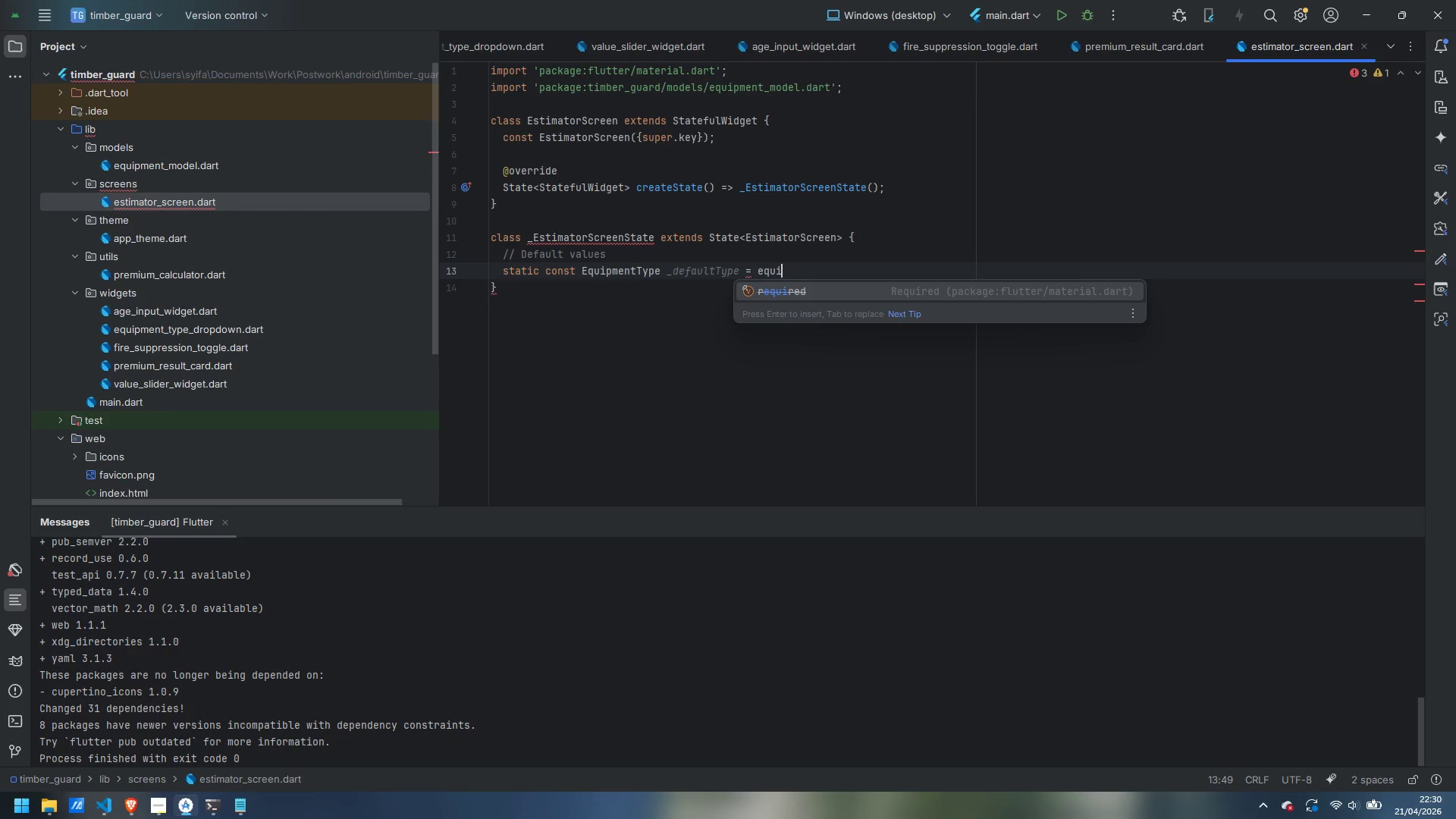 
key(Control+ControlLeft)
 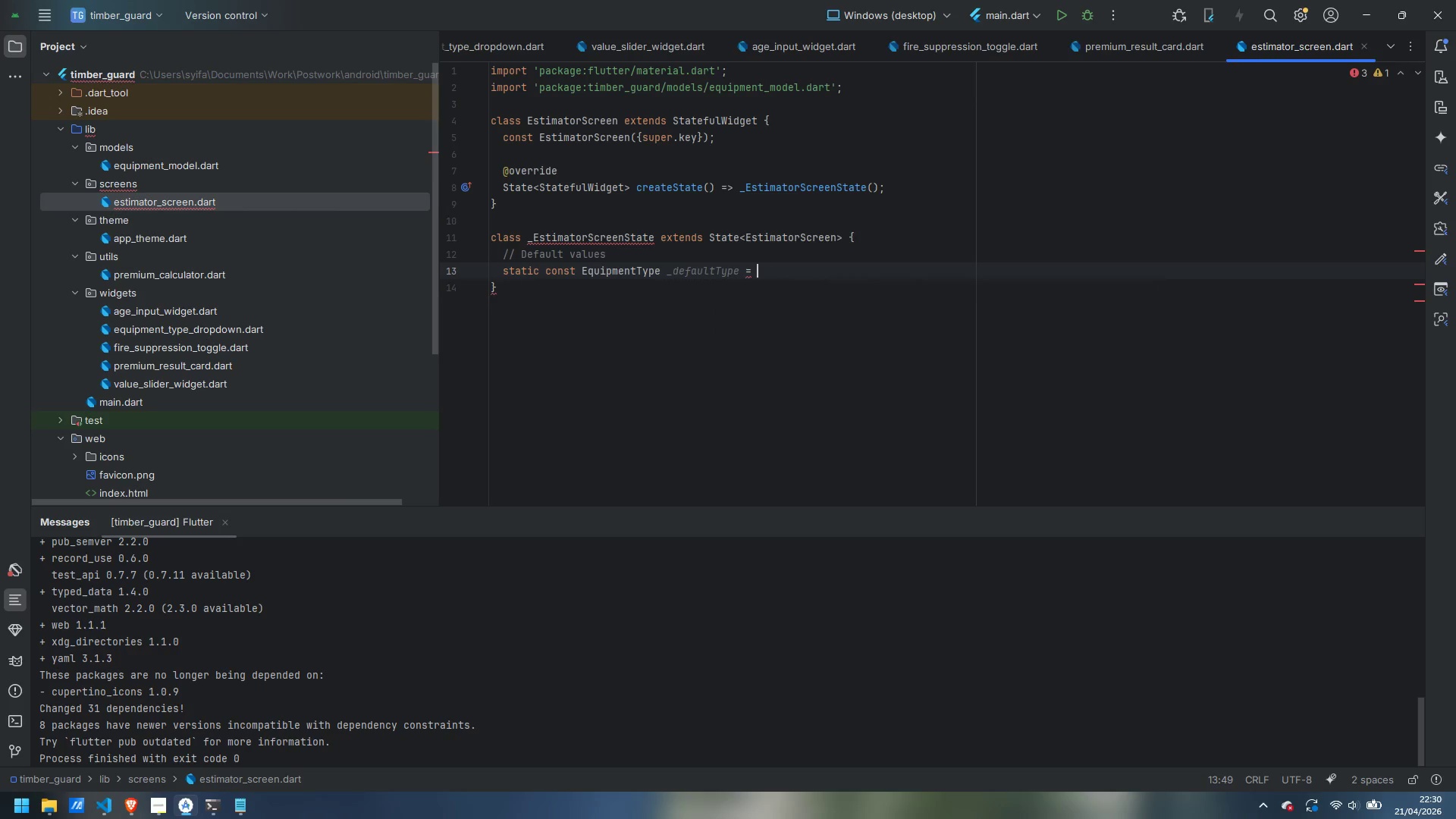 
key(Control+Backspace)
 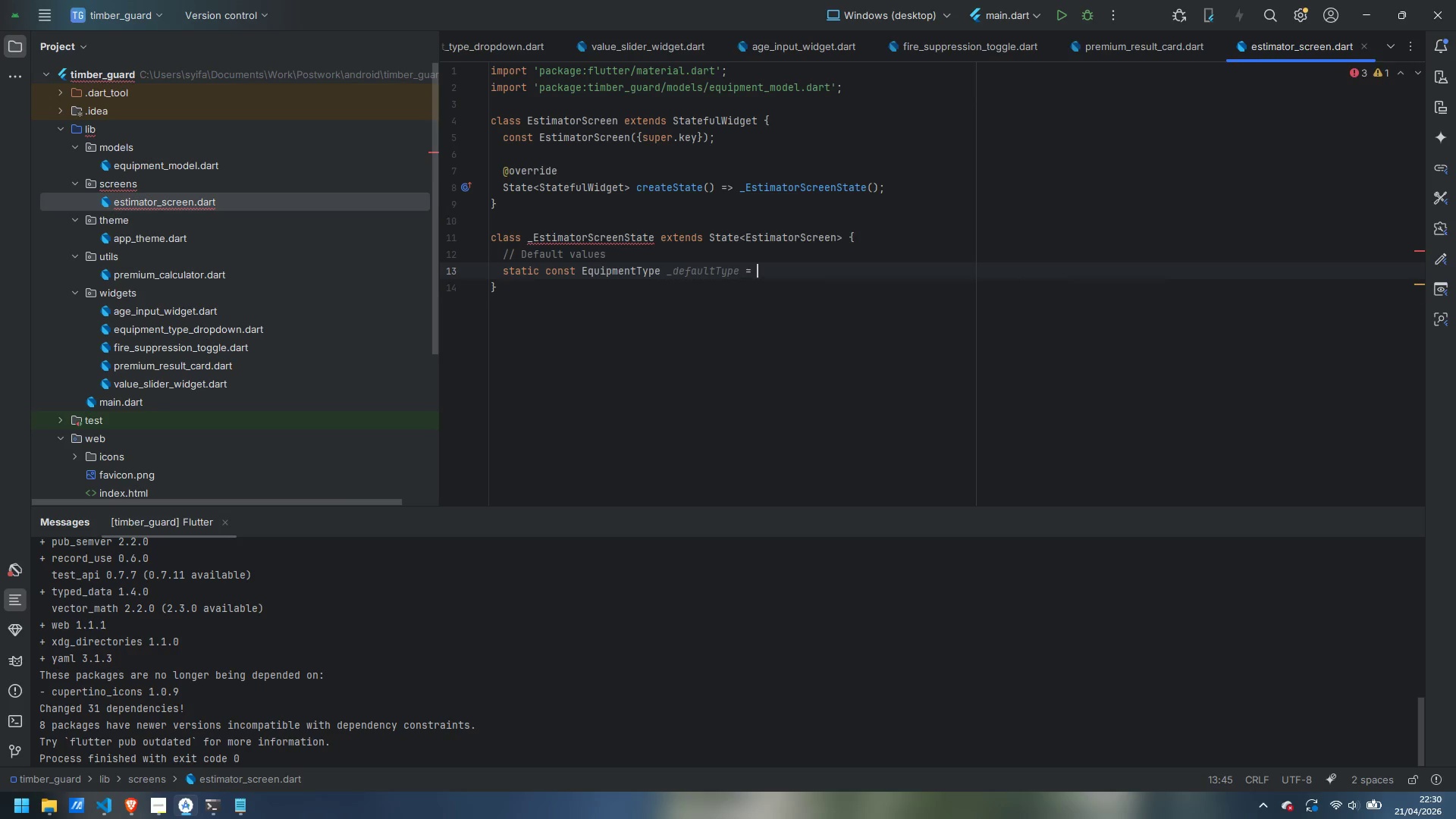 
type(Equipemtn)
key(Backspace)
key(Backspace)
key(Backspace)
key(Backspace)
type(mentType.fellet)
key(Backspace)
type(rBuncher;)
 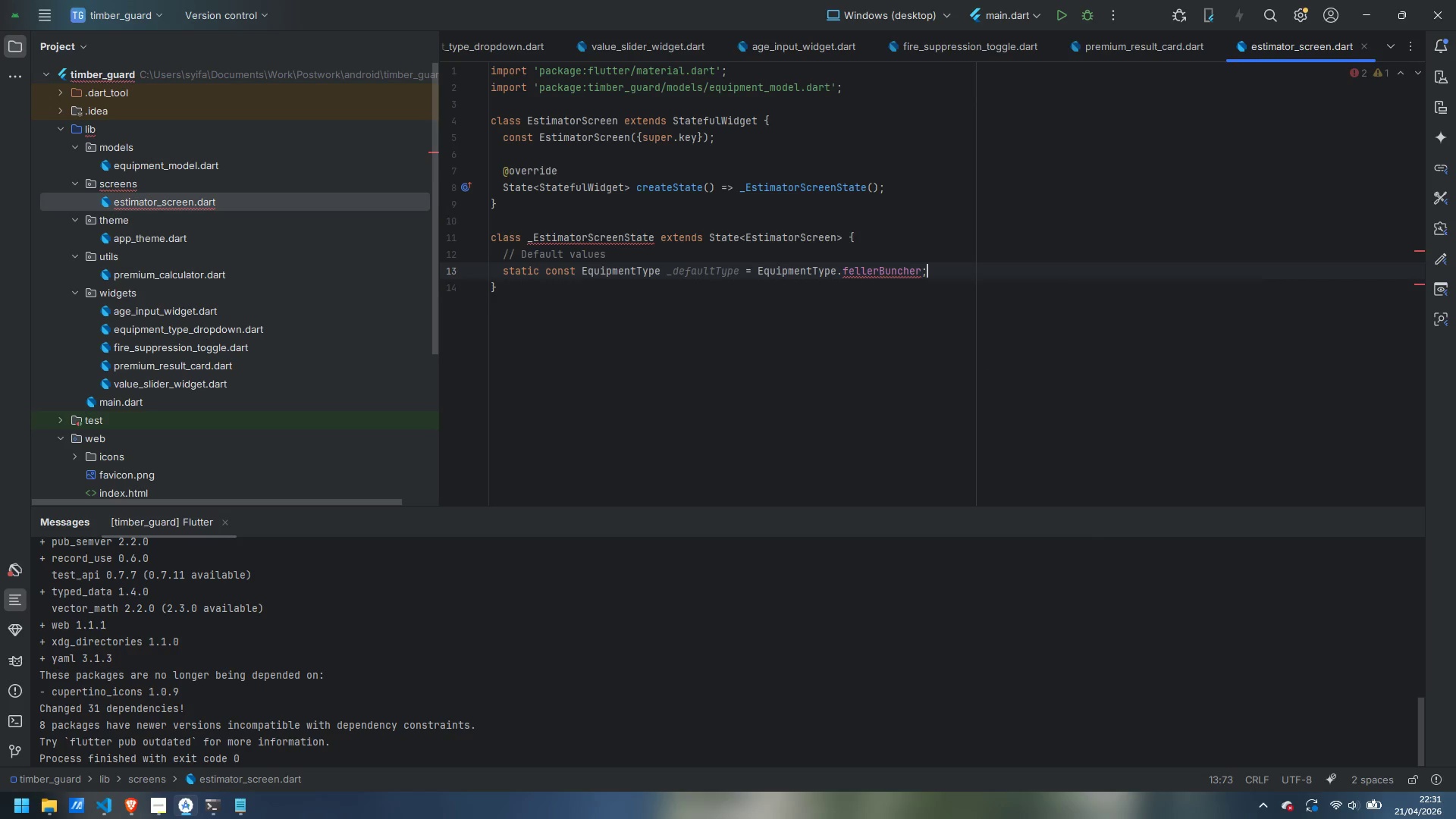 
key(Enter)
 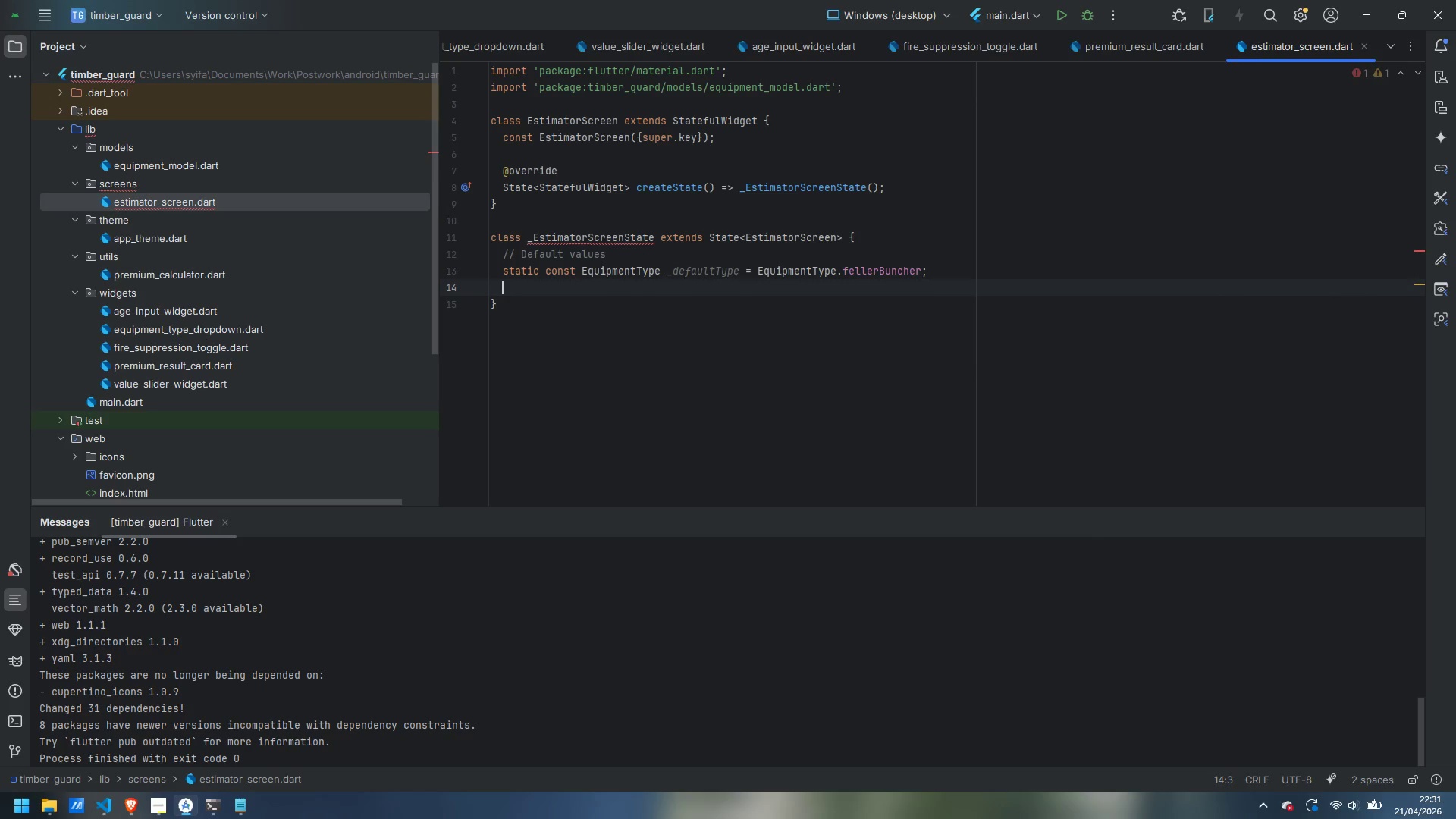 
type(static const double _defaultValue = 200000;)
 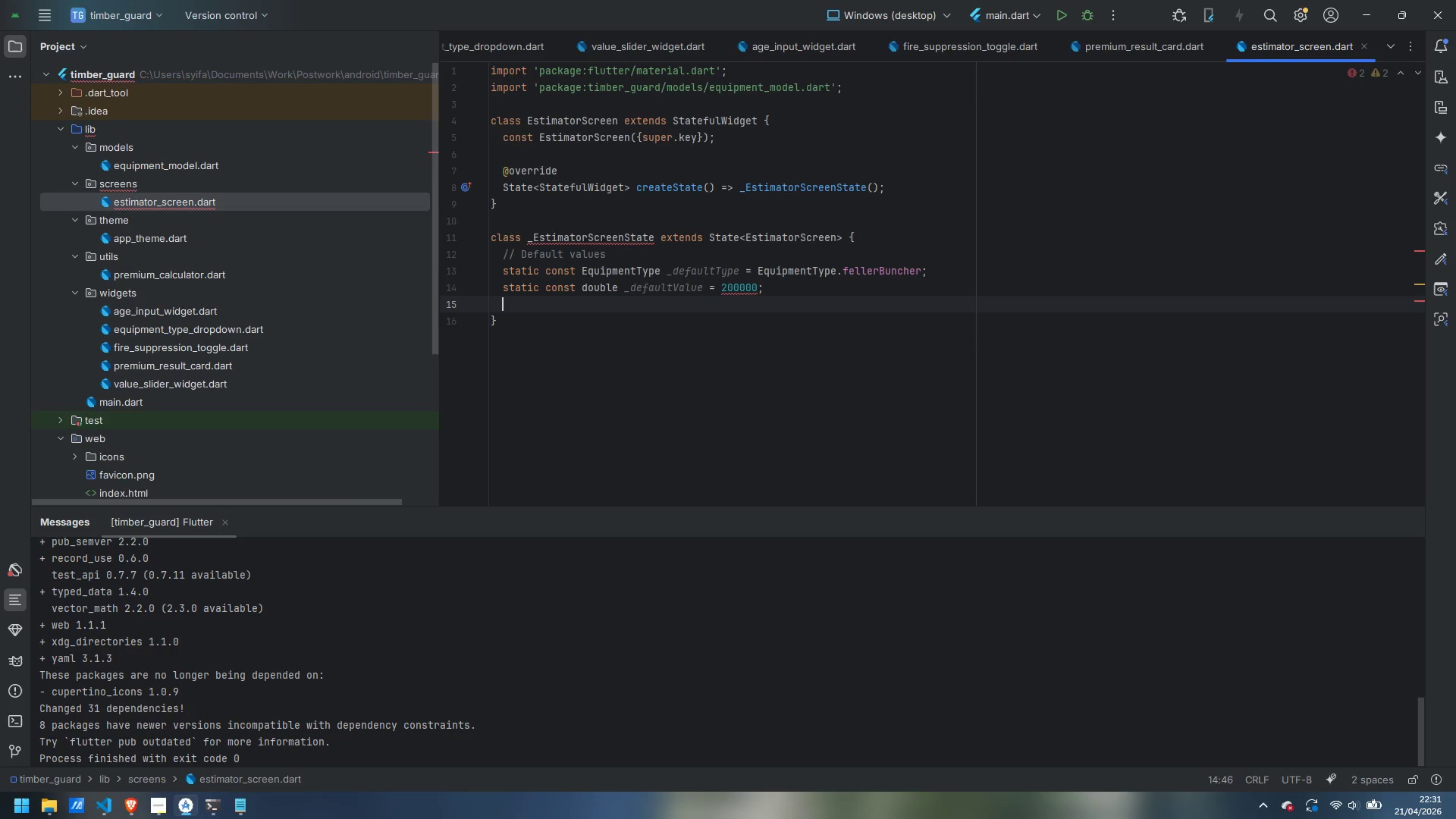 
 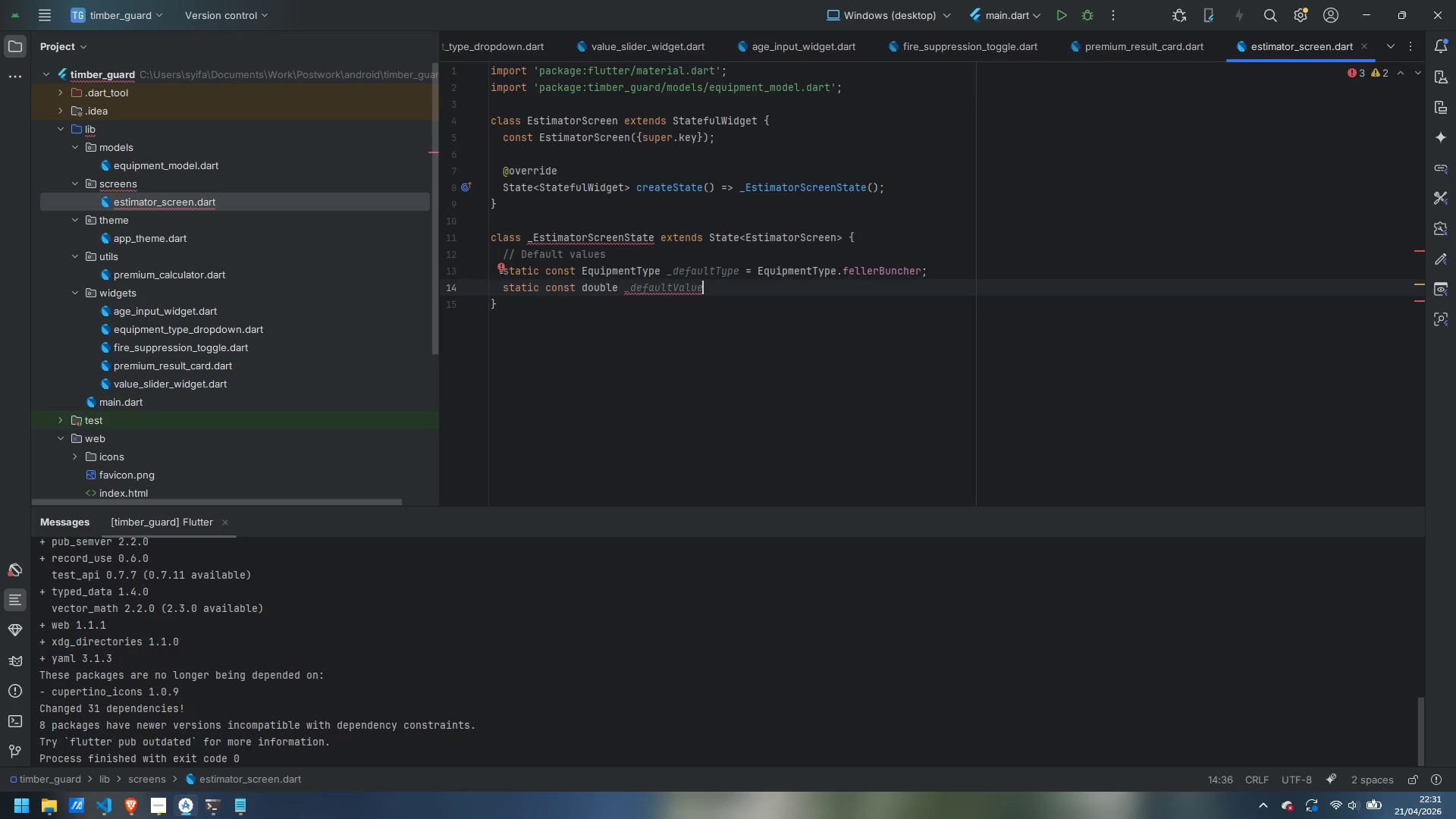 
key(Enter)
 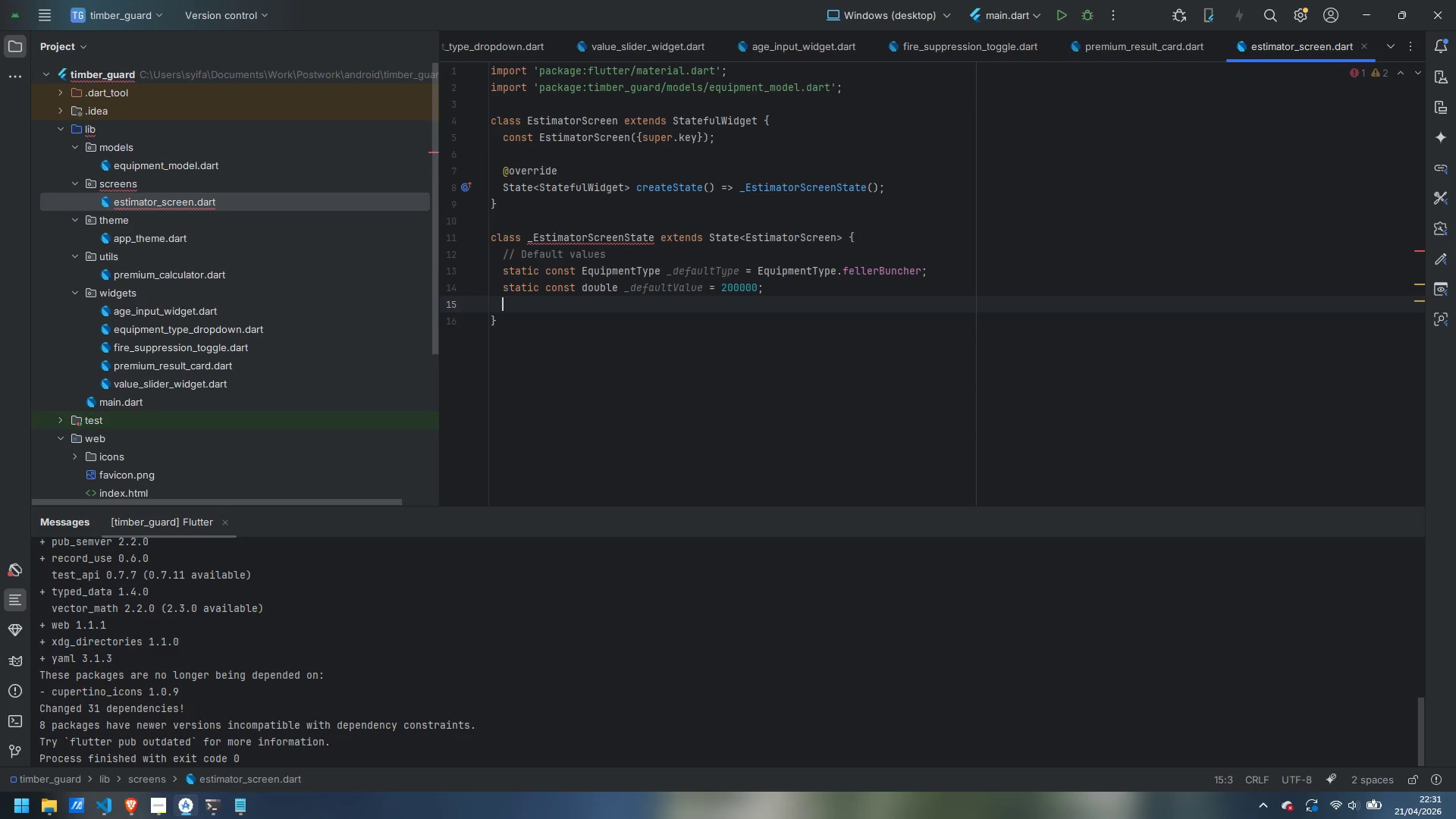 
type(static const int _defaultAge = 5;)
 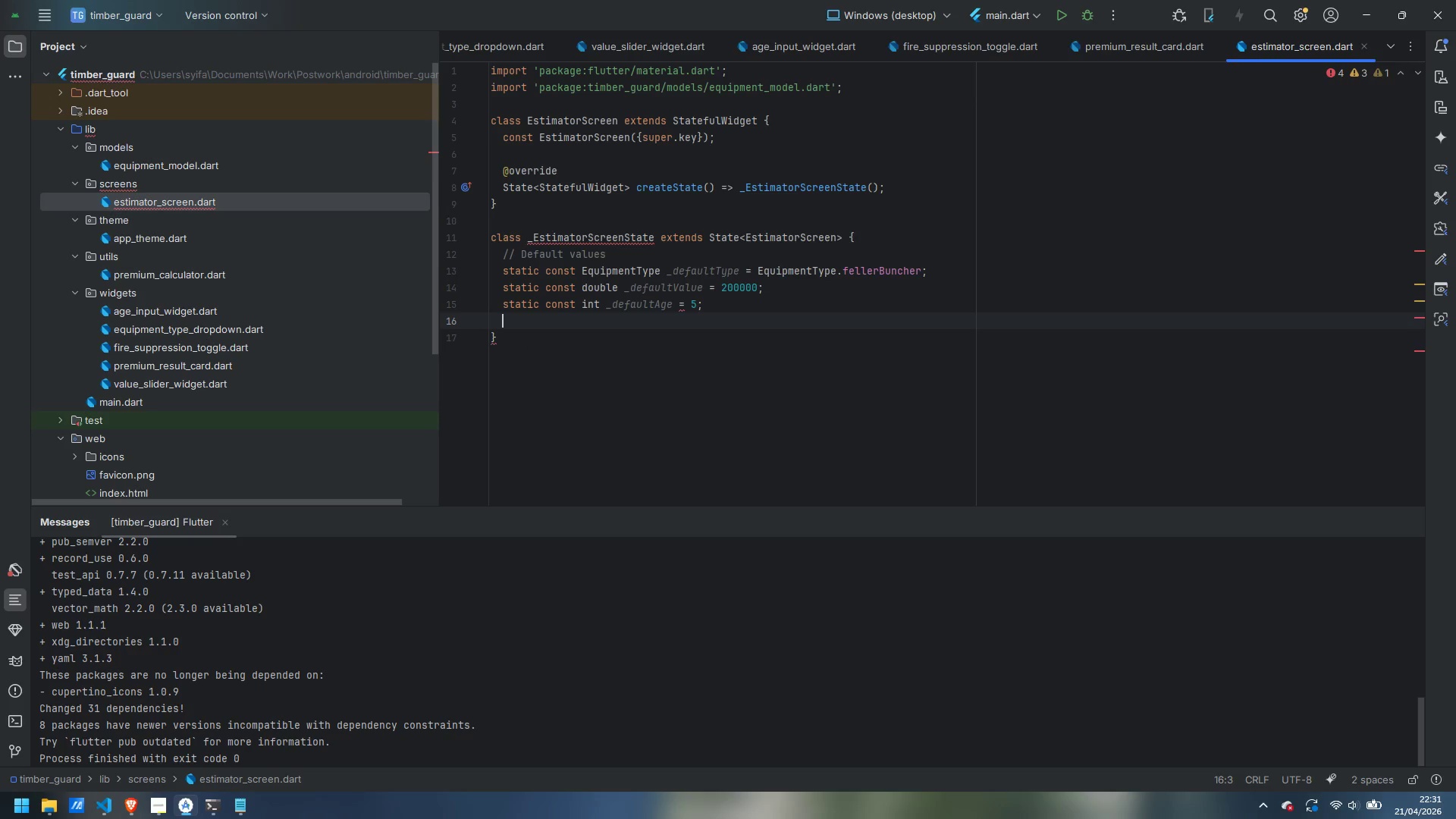 
 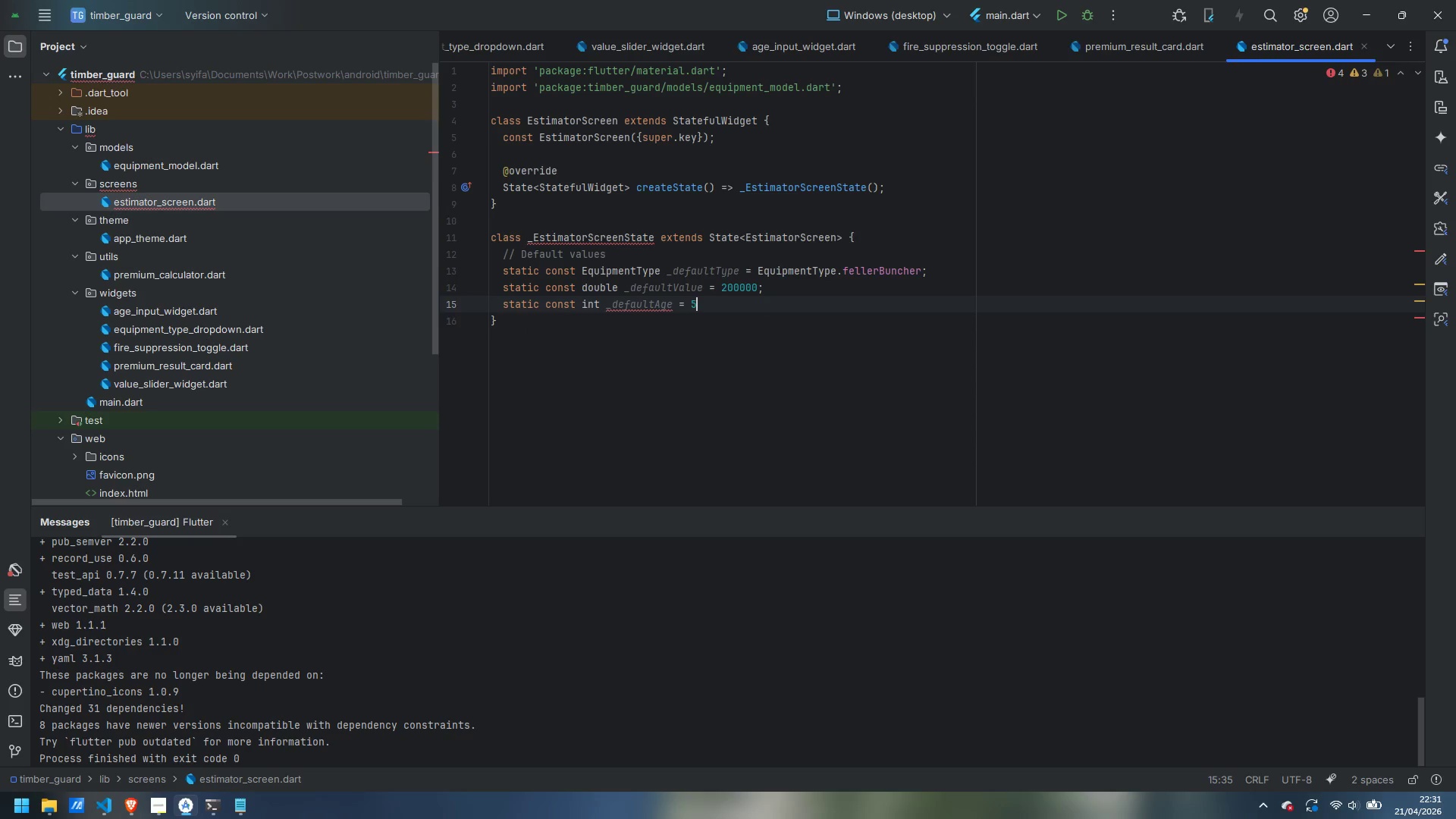 
key(Enter)
 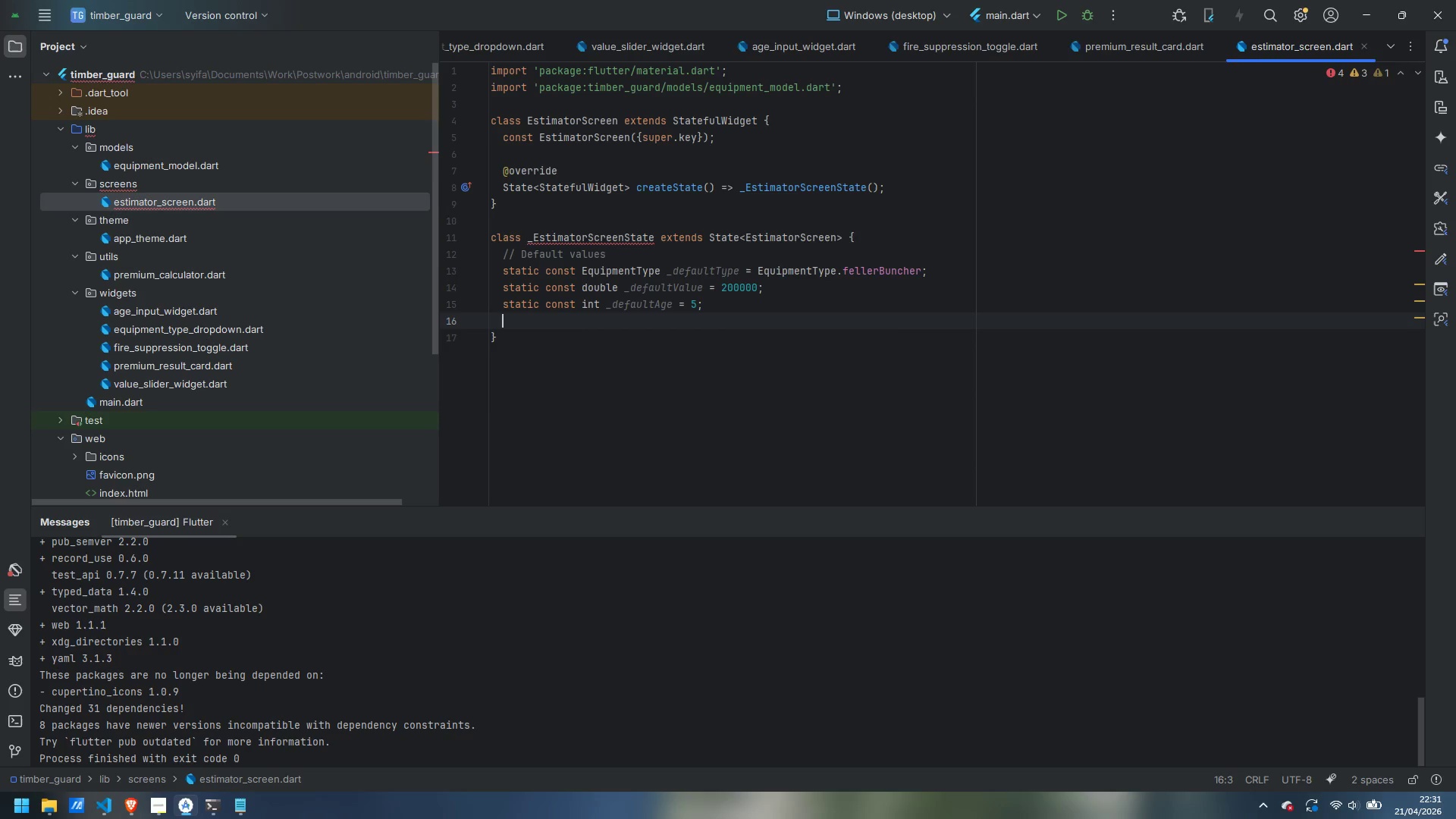 
type(static const bool _defaultFire = false;)
 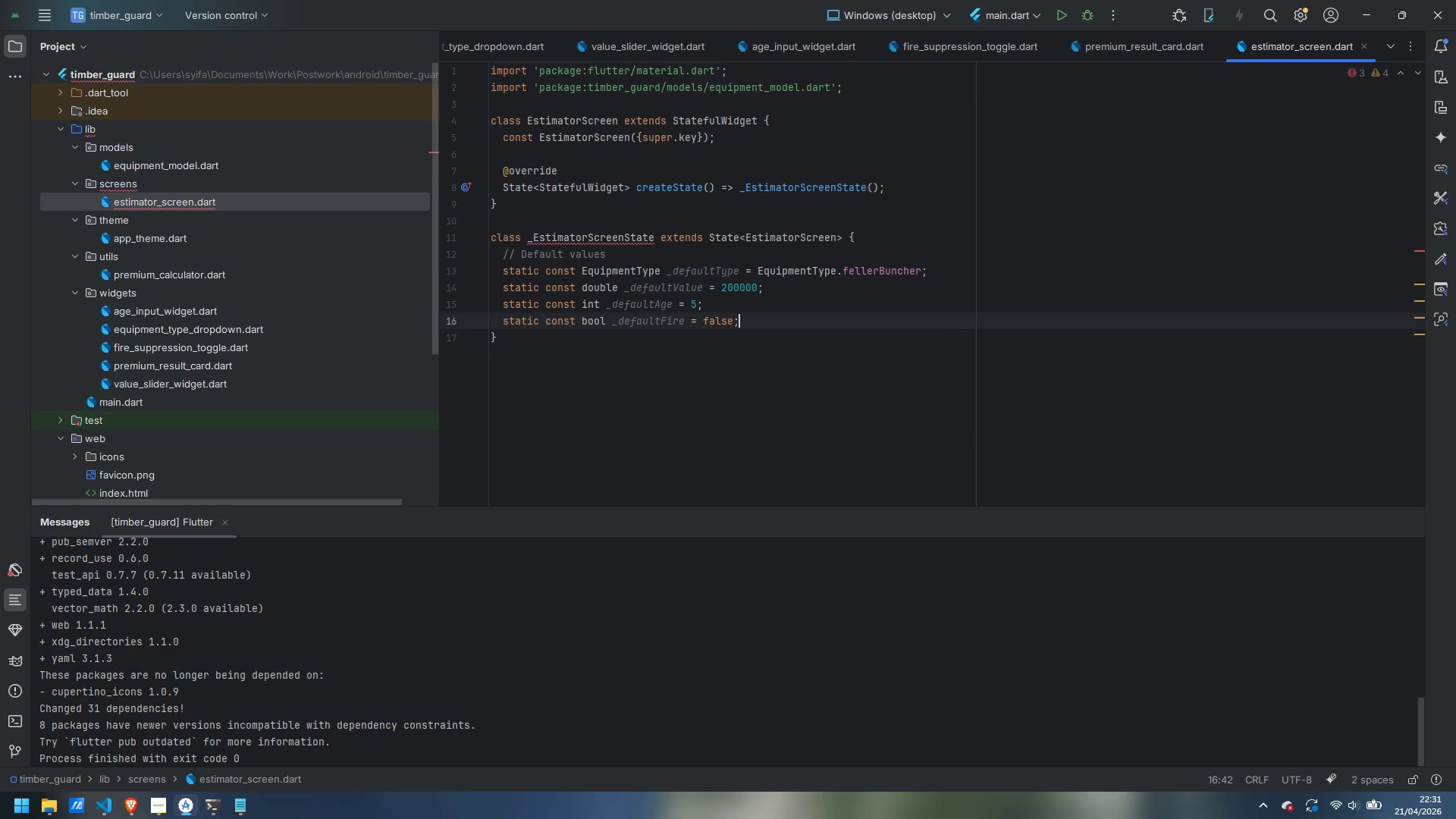 
key(Enter)
 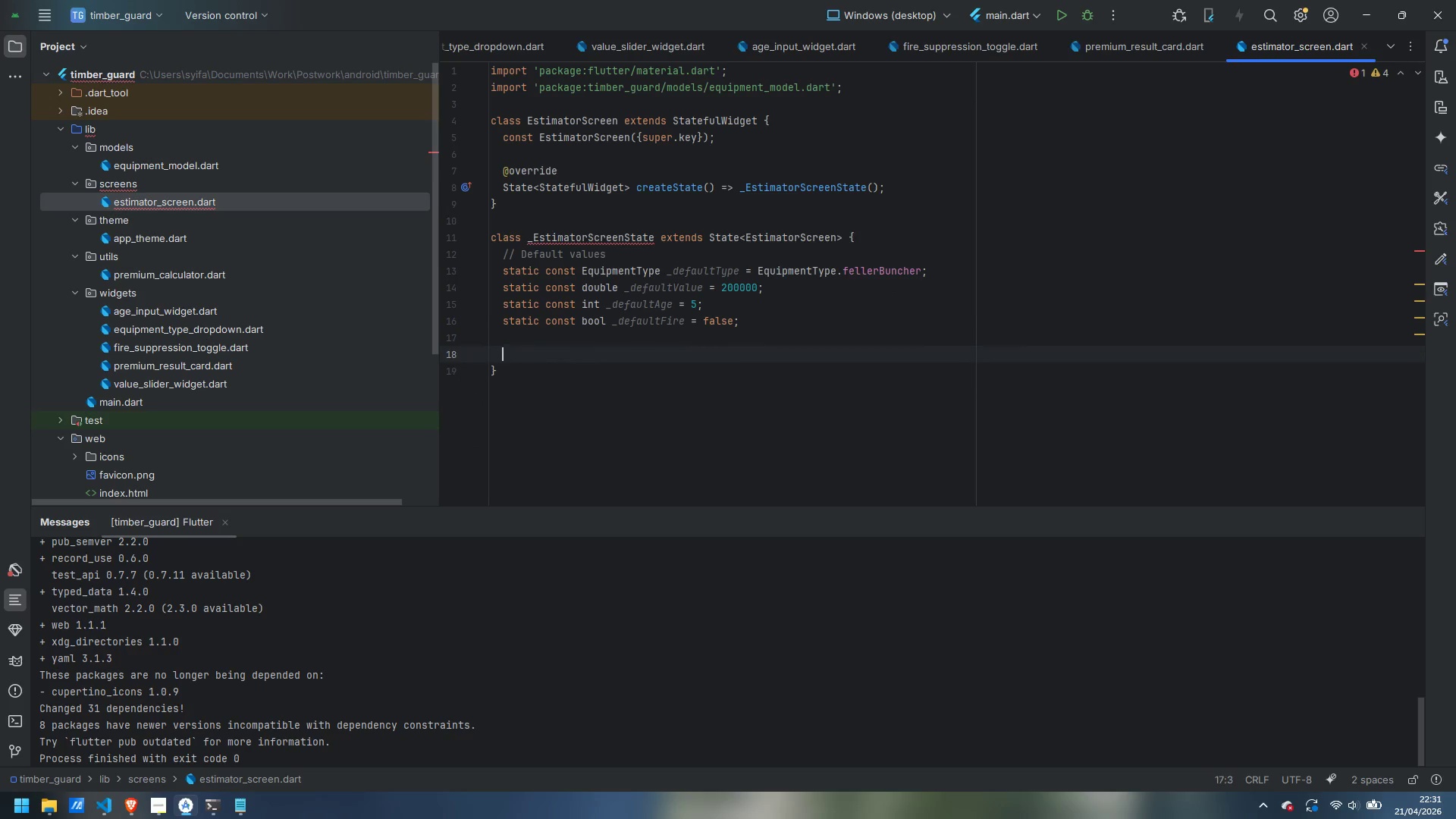 
key(Enter)
 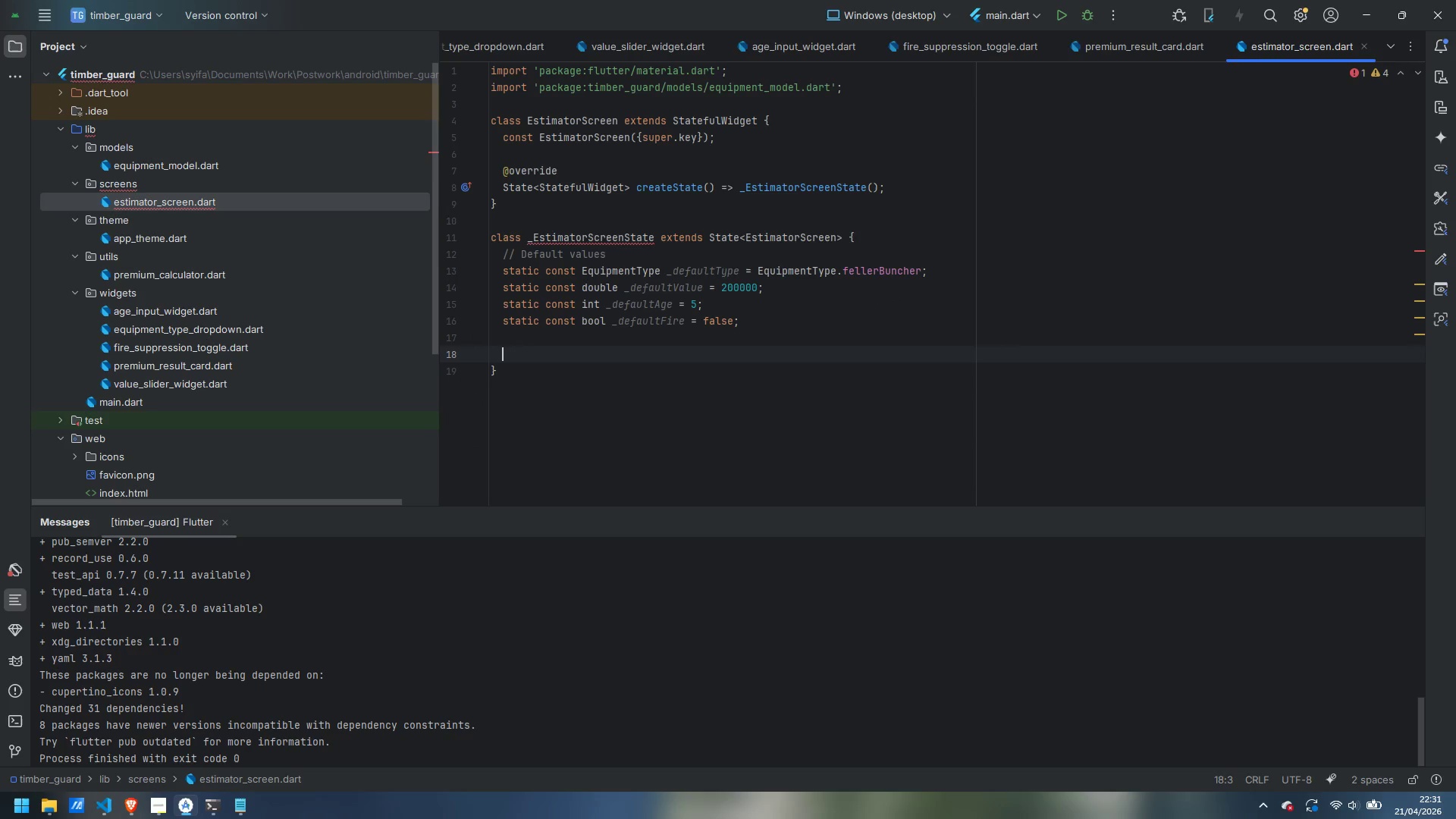 
type(// State)
 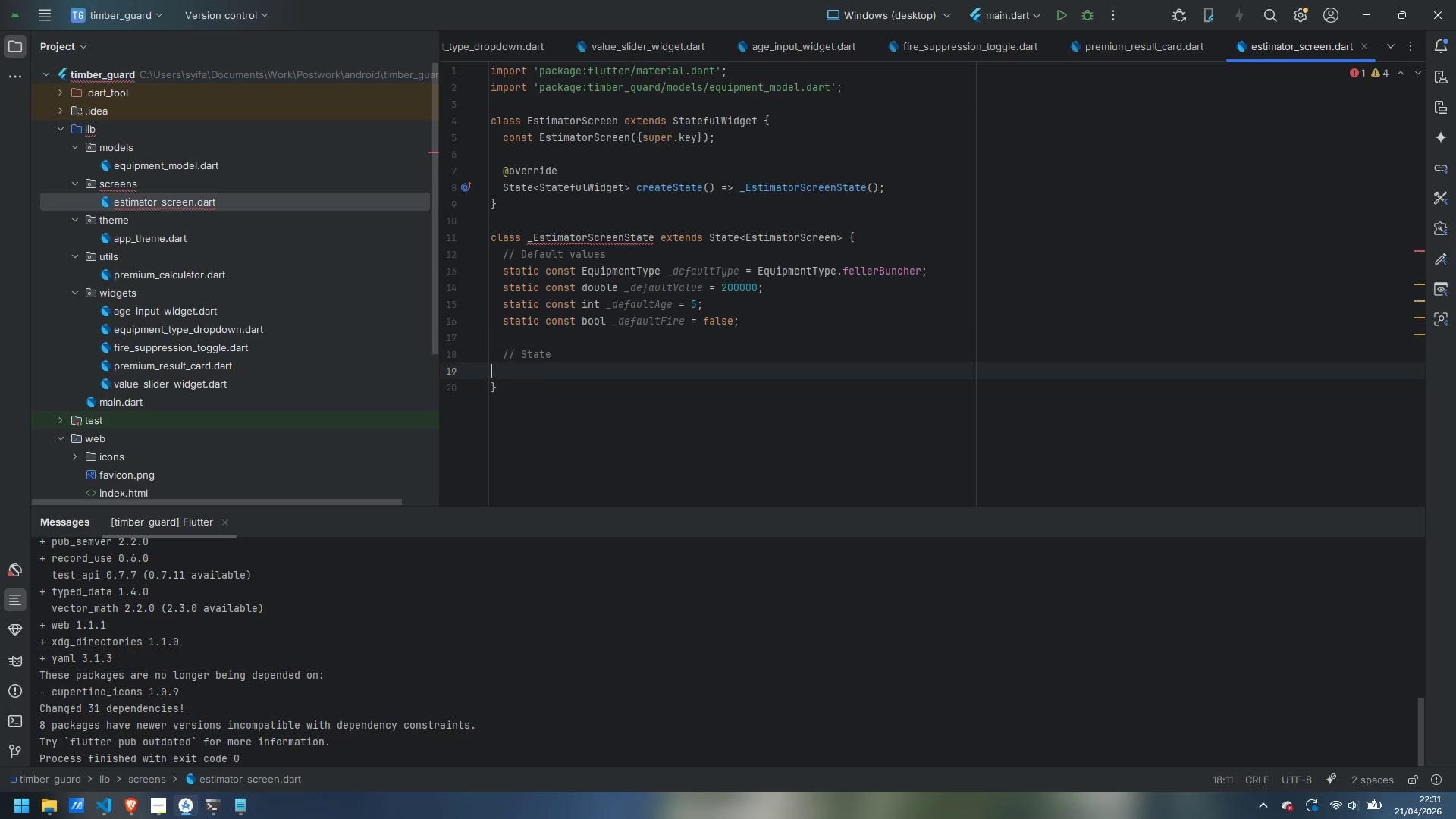 
key(Enter)
 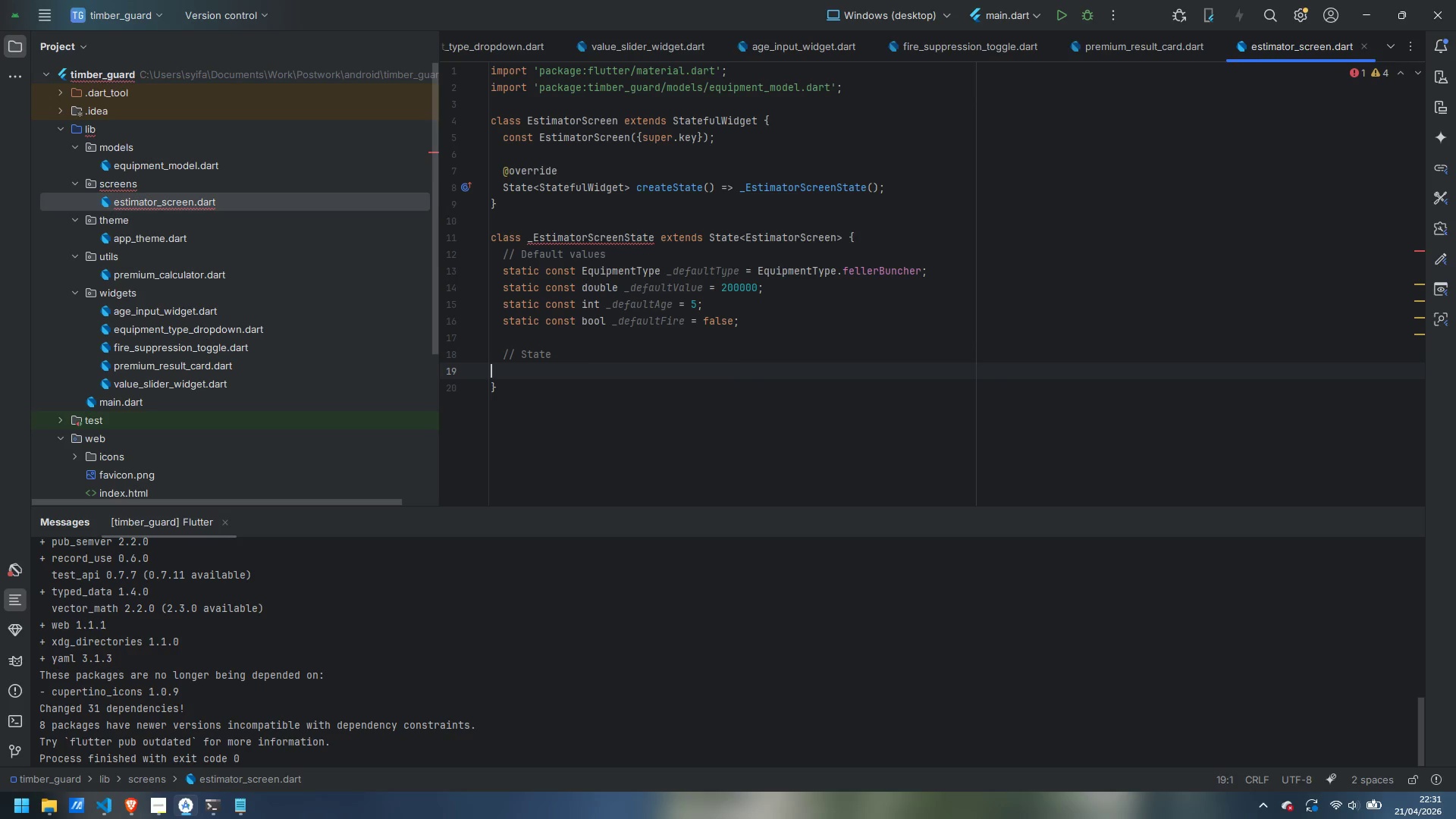 
key(Tab)
type(EquipmentType)
 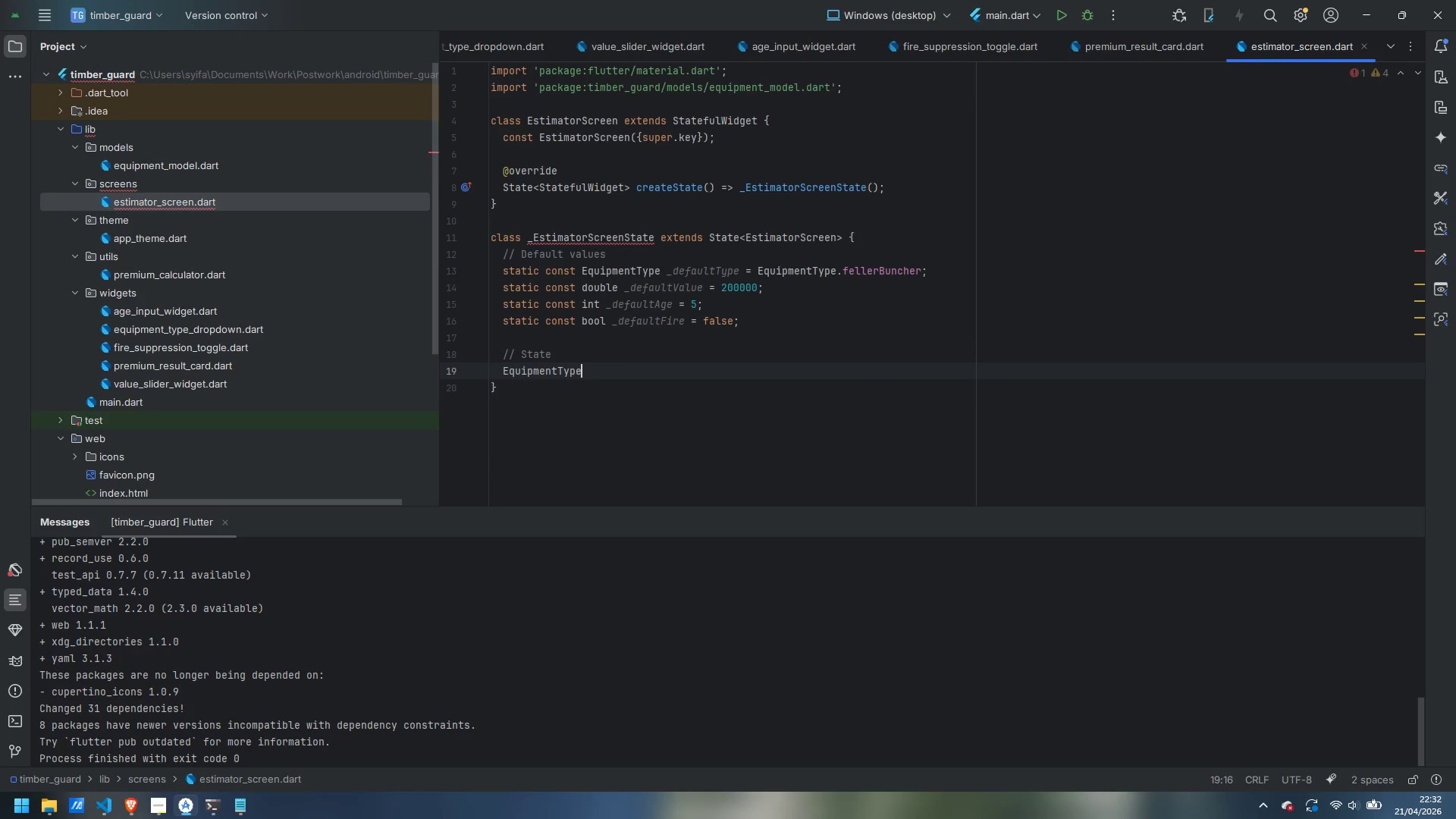 
 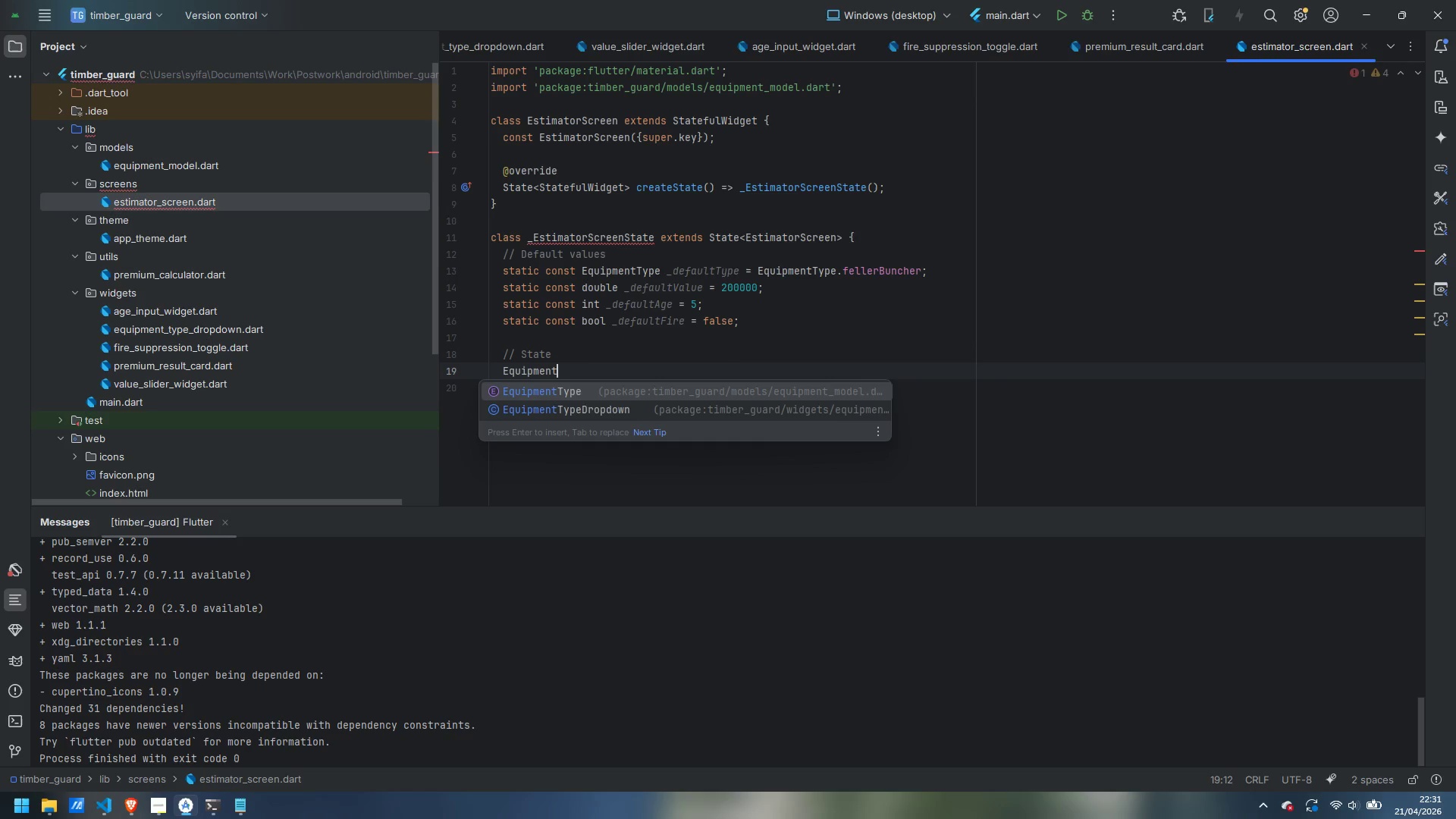 
key(Enter)
 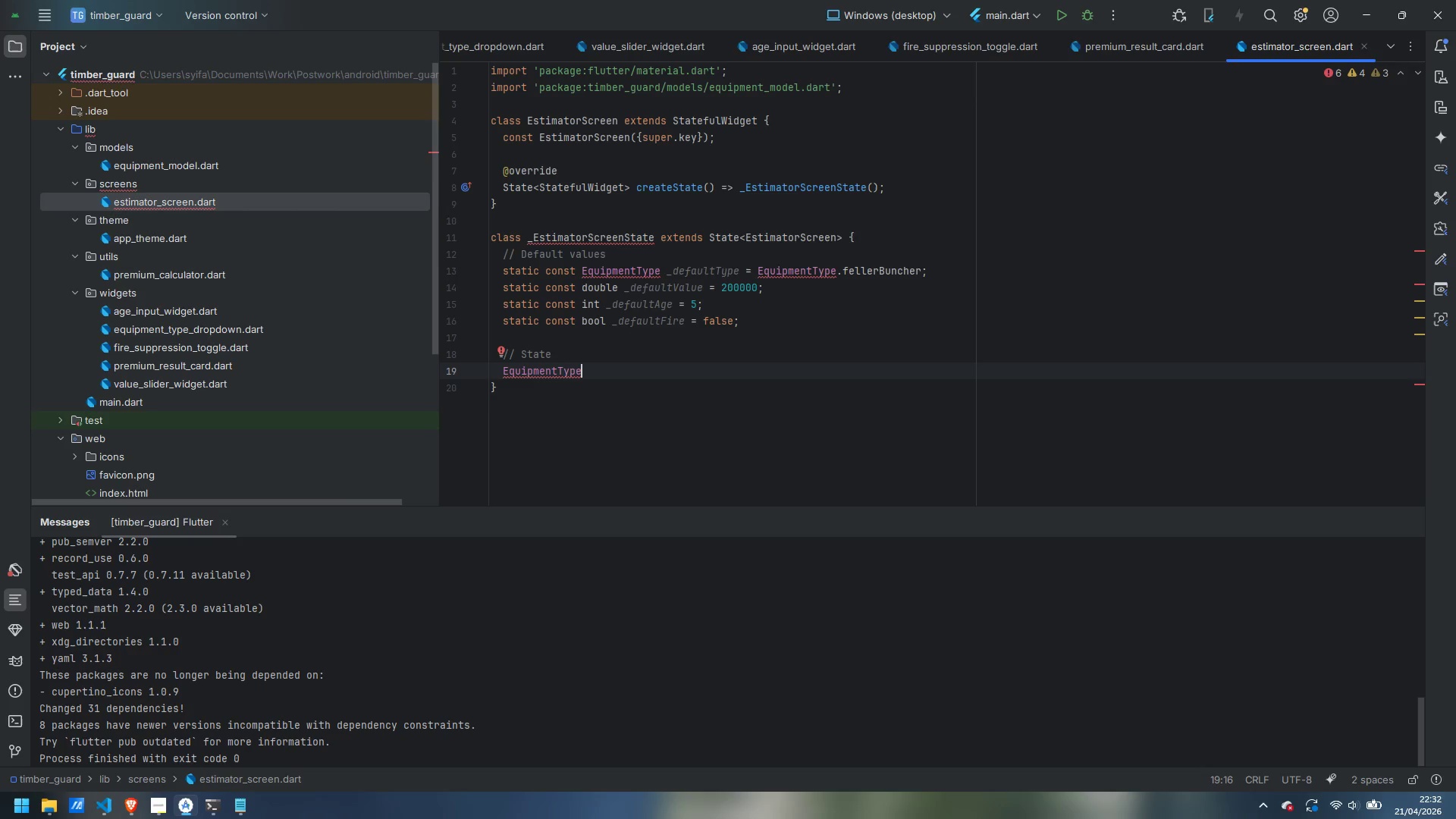 
key(Space)
 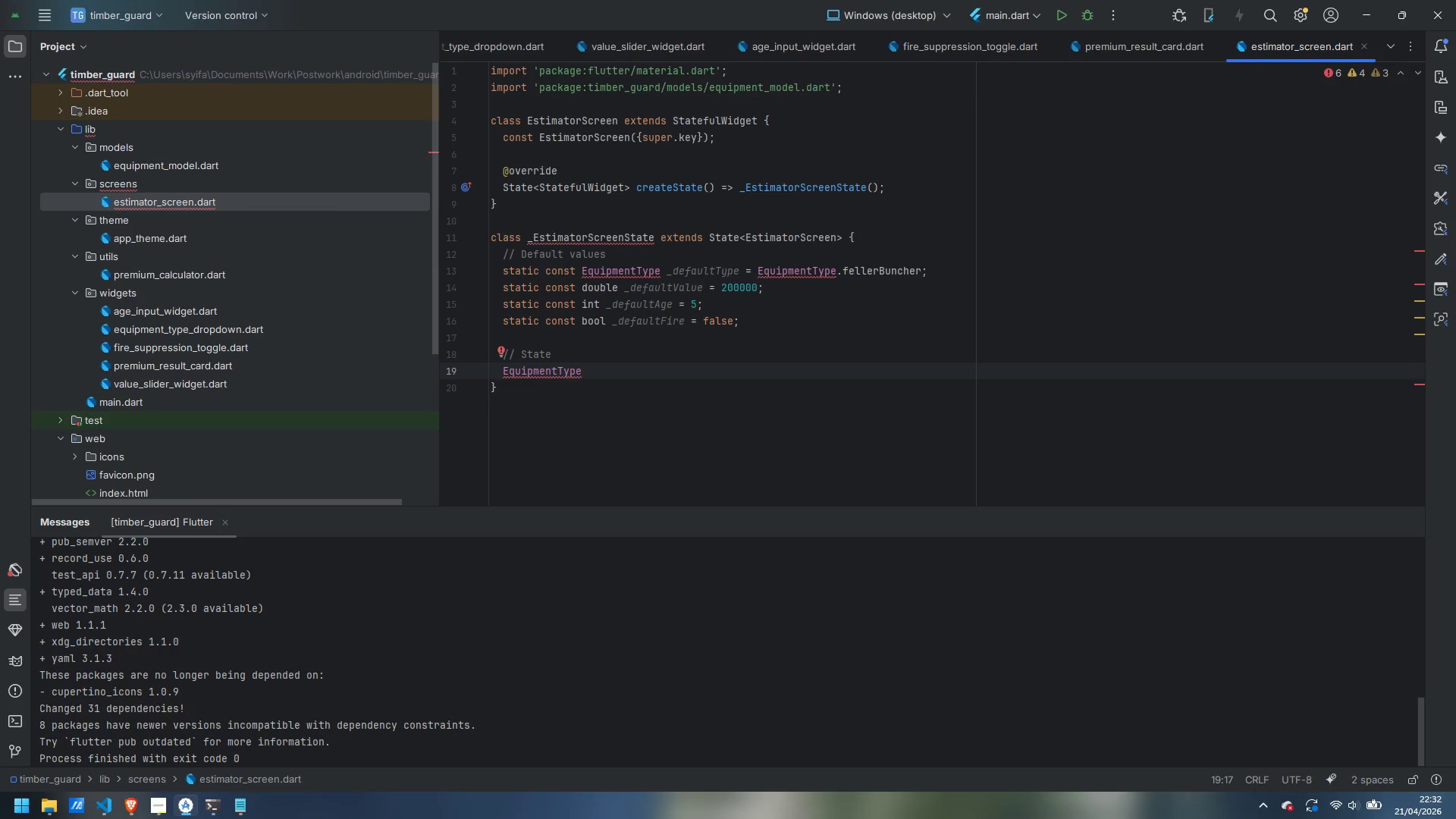 
type(_equipemtn)
key(Backspace)
key(Backspace)
key(Backspace)
key(Backspace)
type(mentType)
 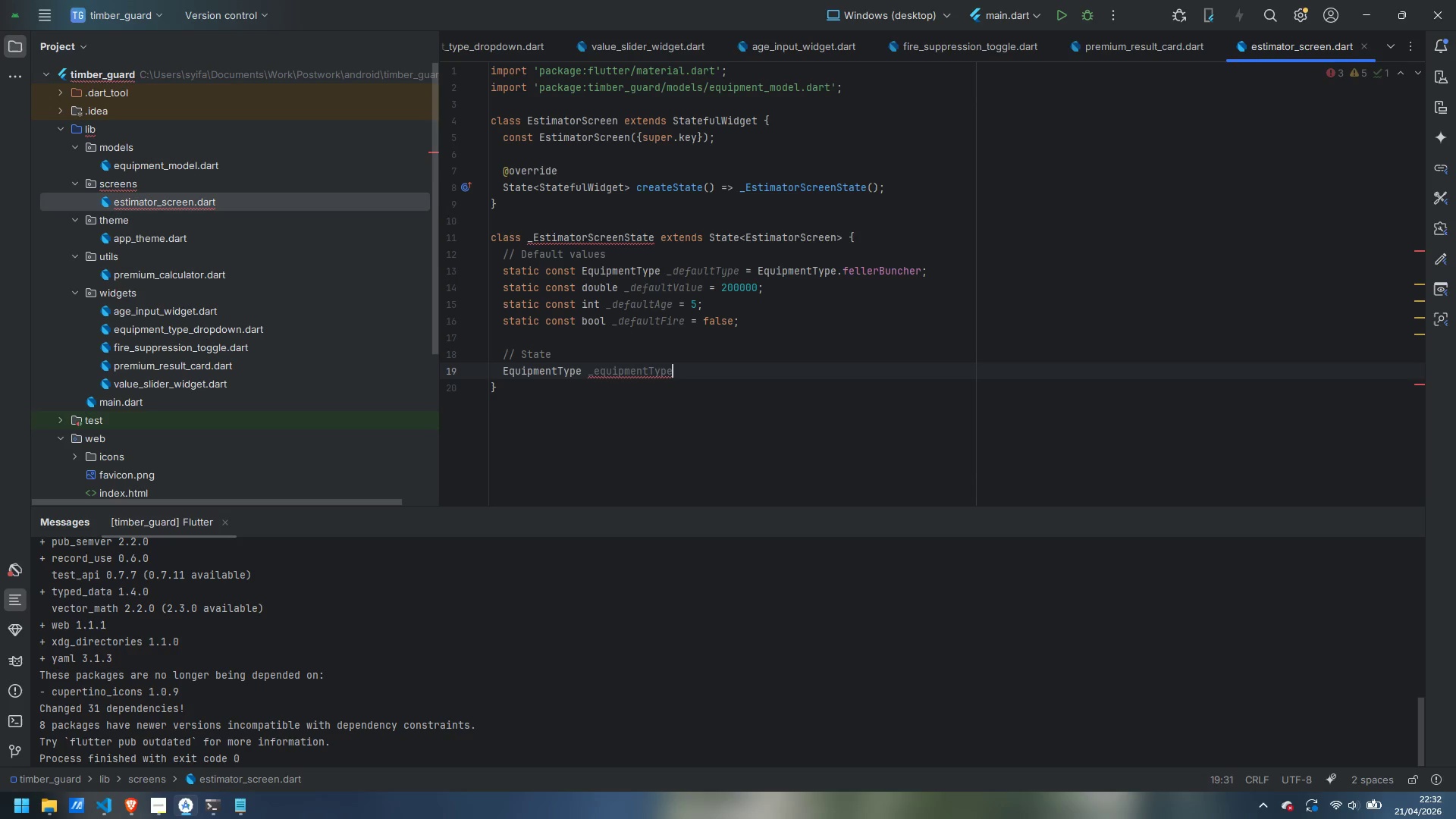 
wait(9.08)
 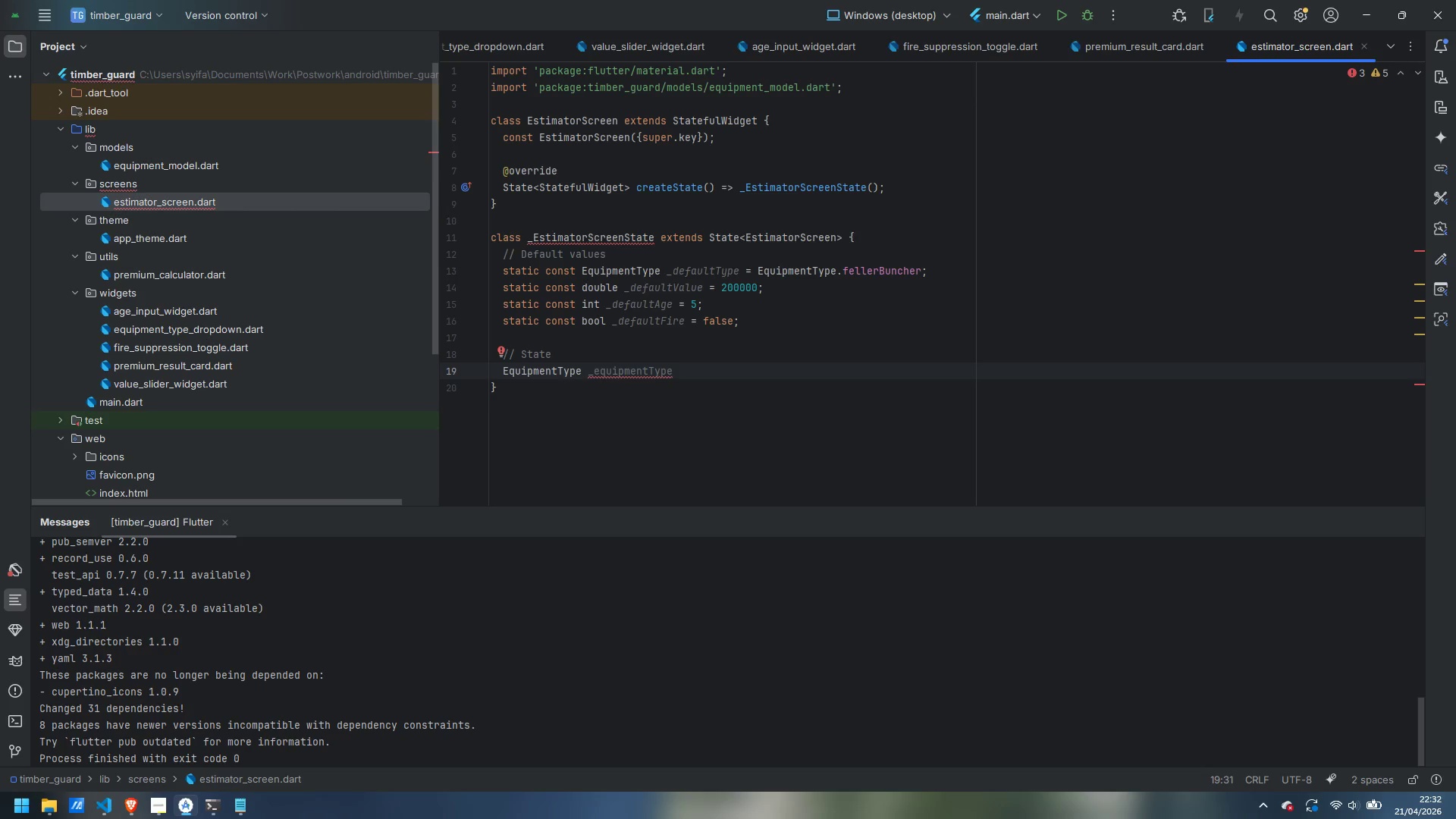 
type( = _defaultType;)
 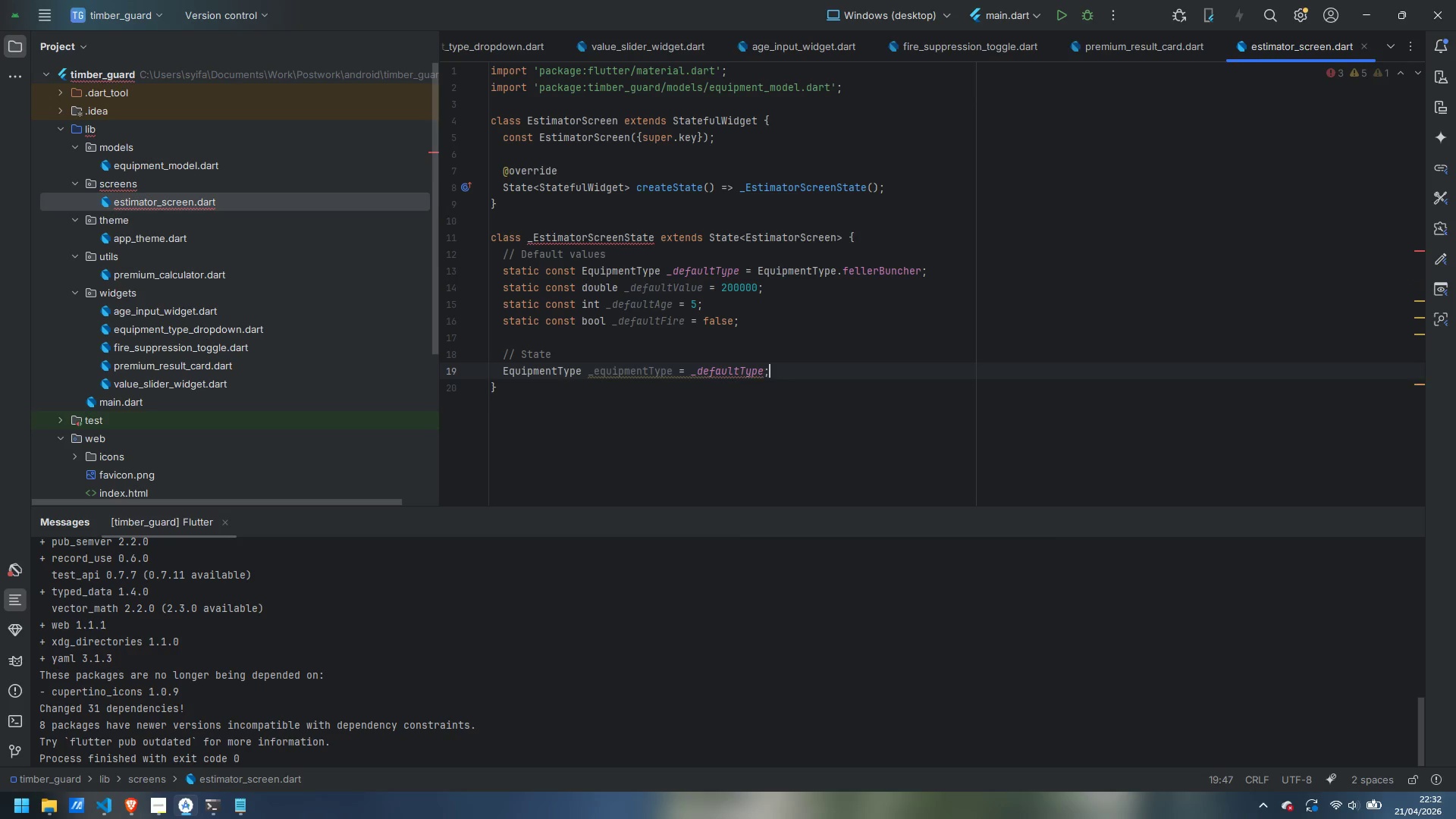 
key(Enter)
 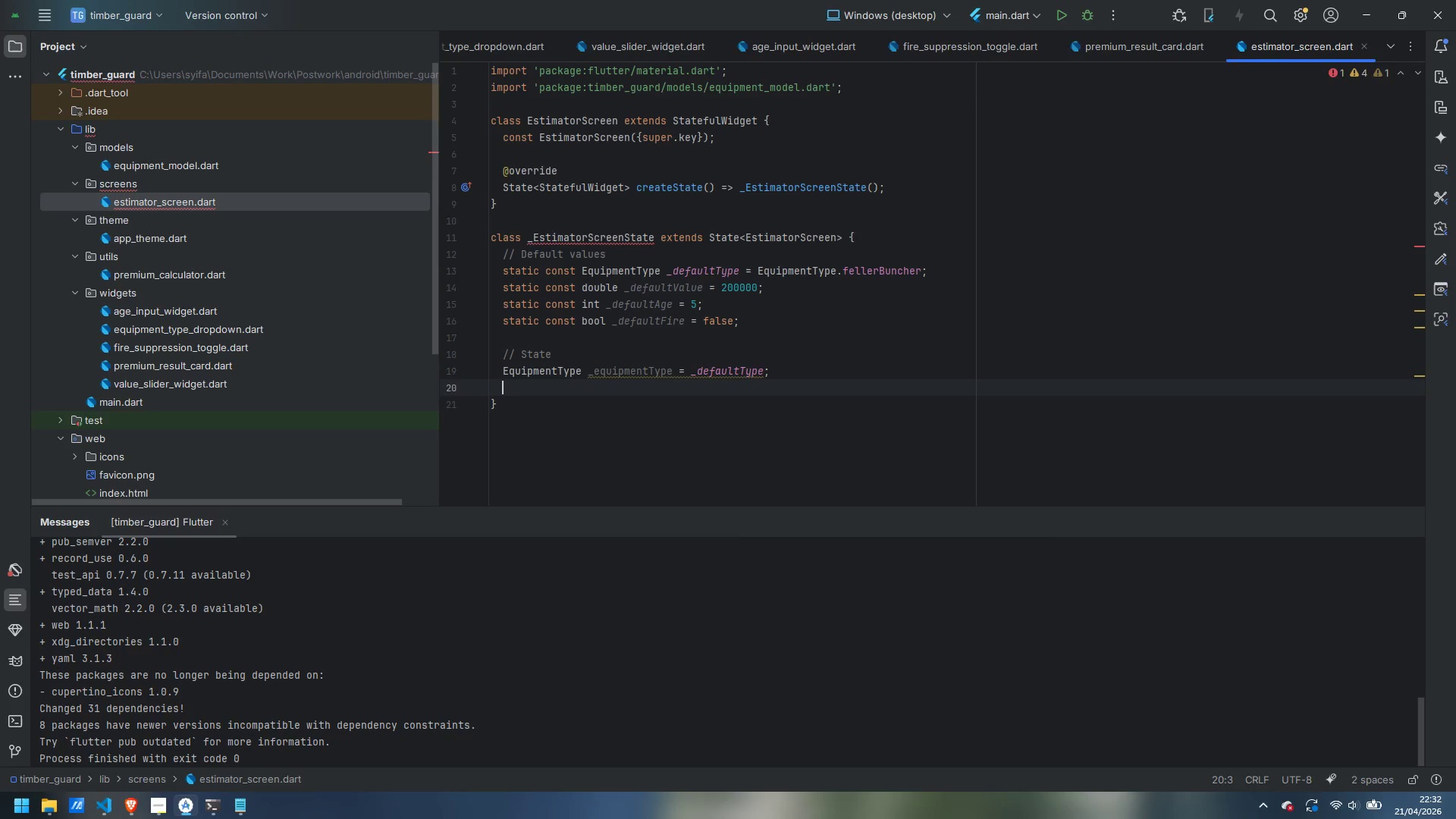 
wait(7.81)
 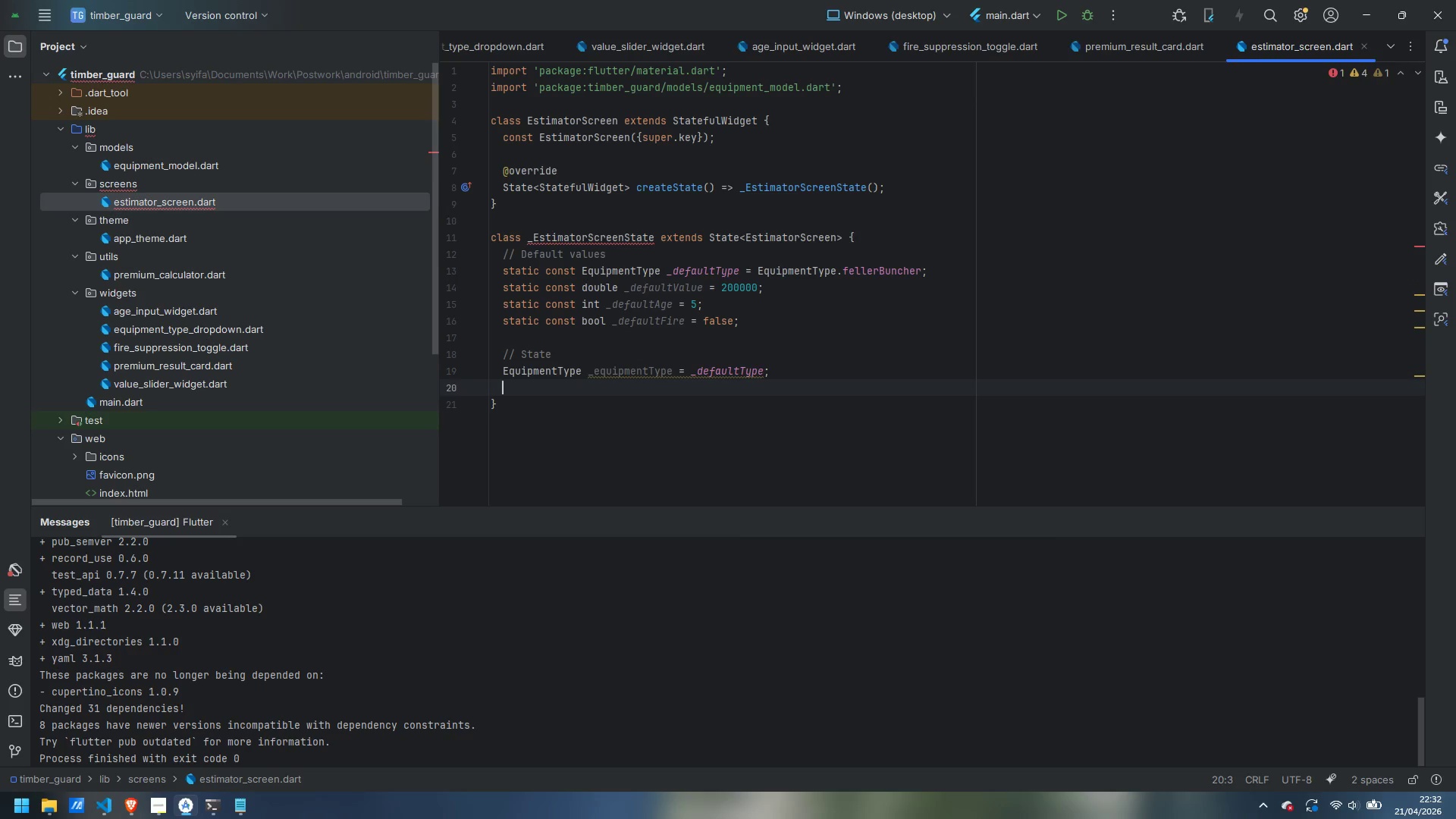 
type(double _)
 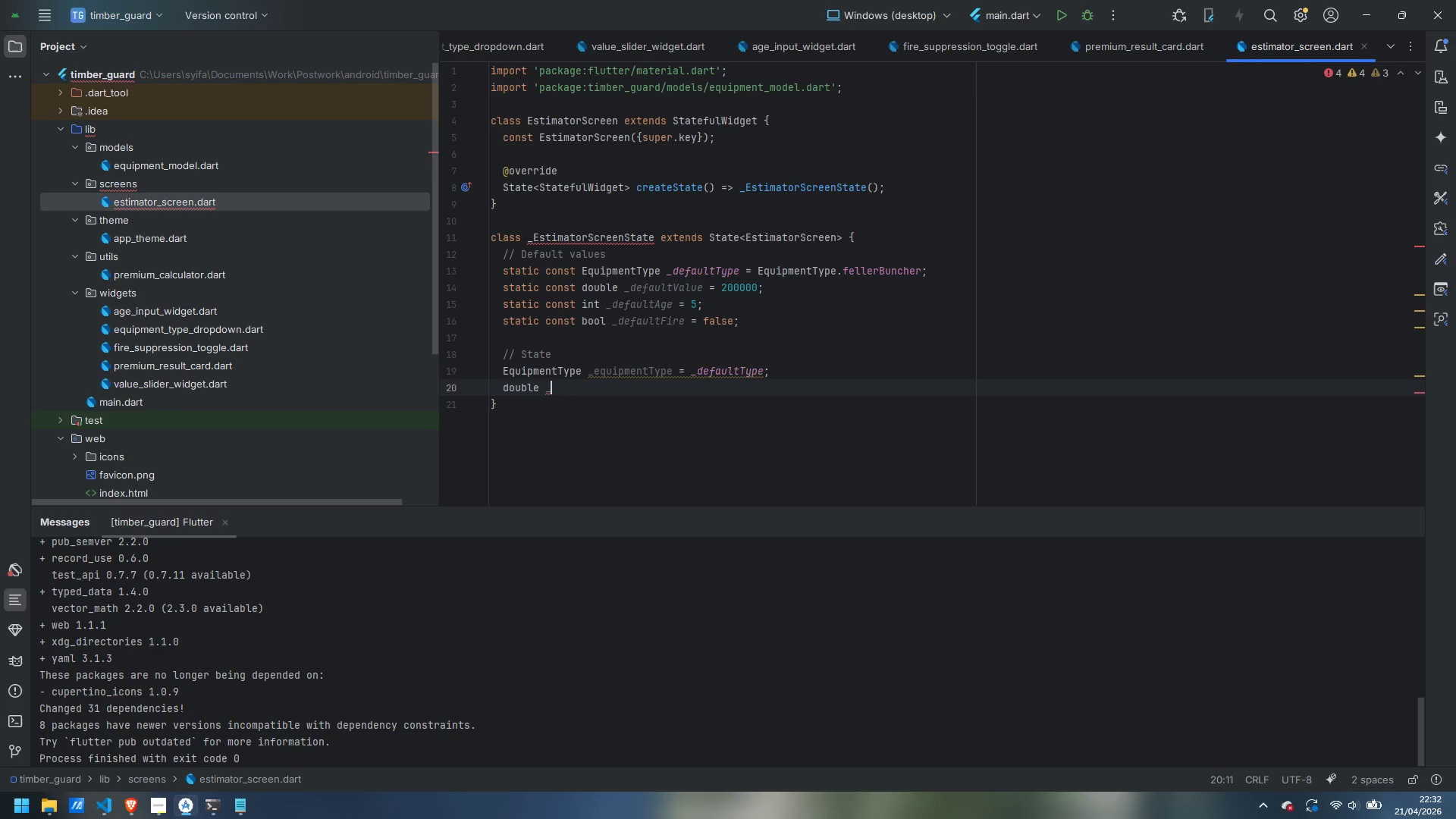 
wait(6.09)
 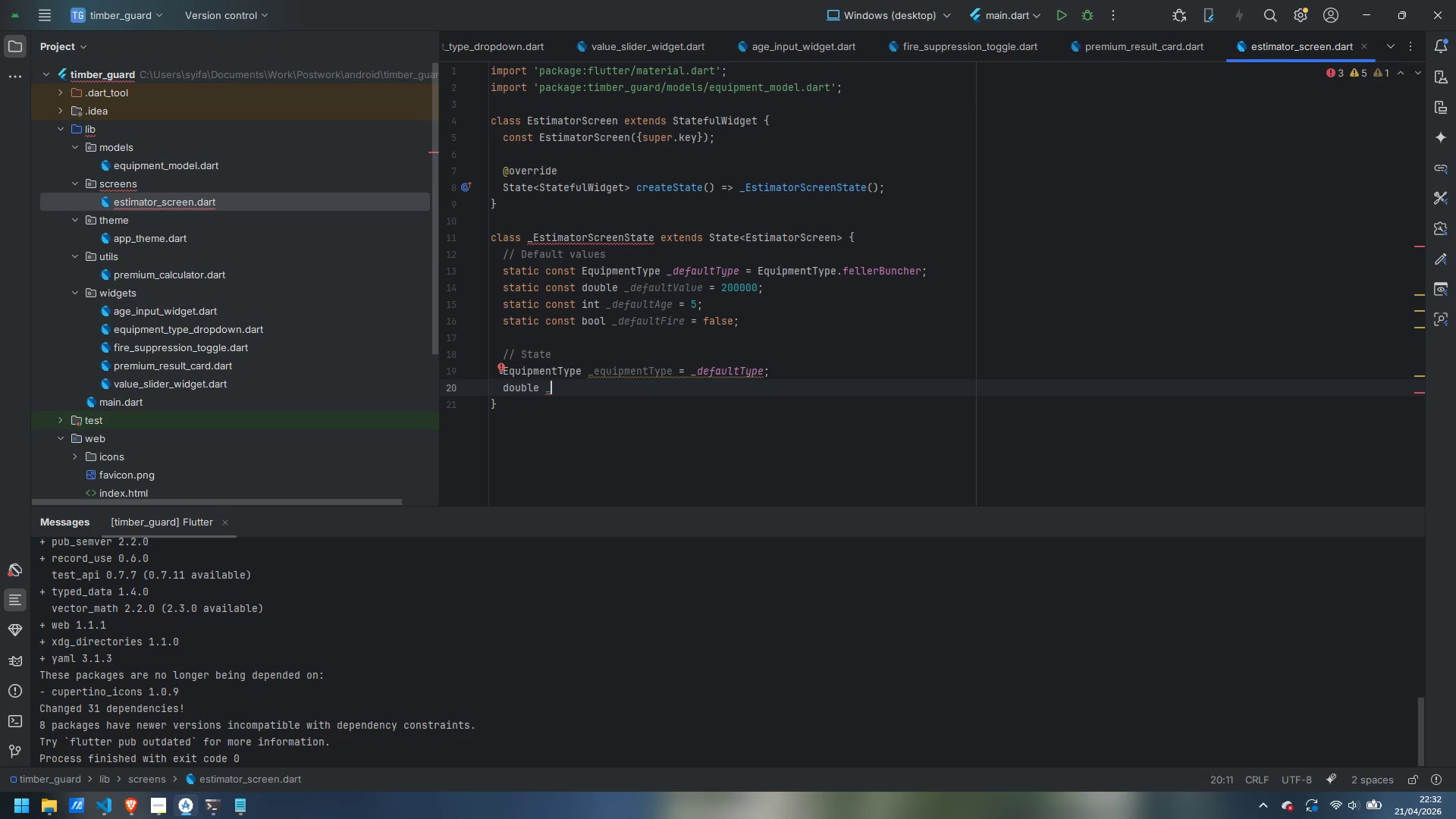 
mouse_move([661, 385])
 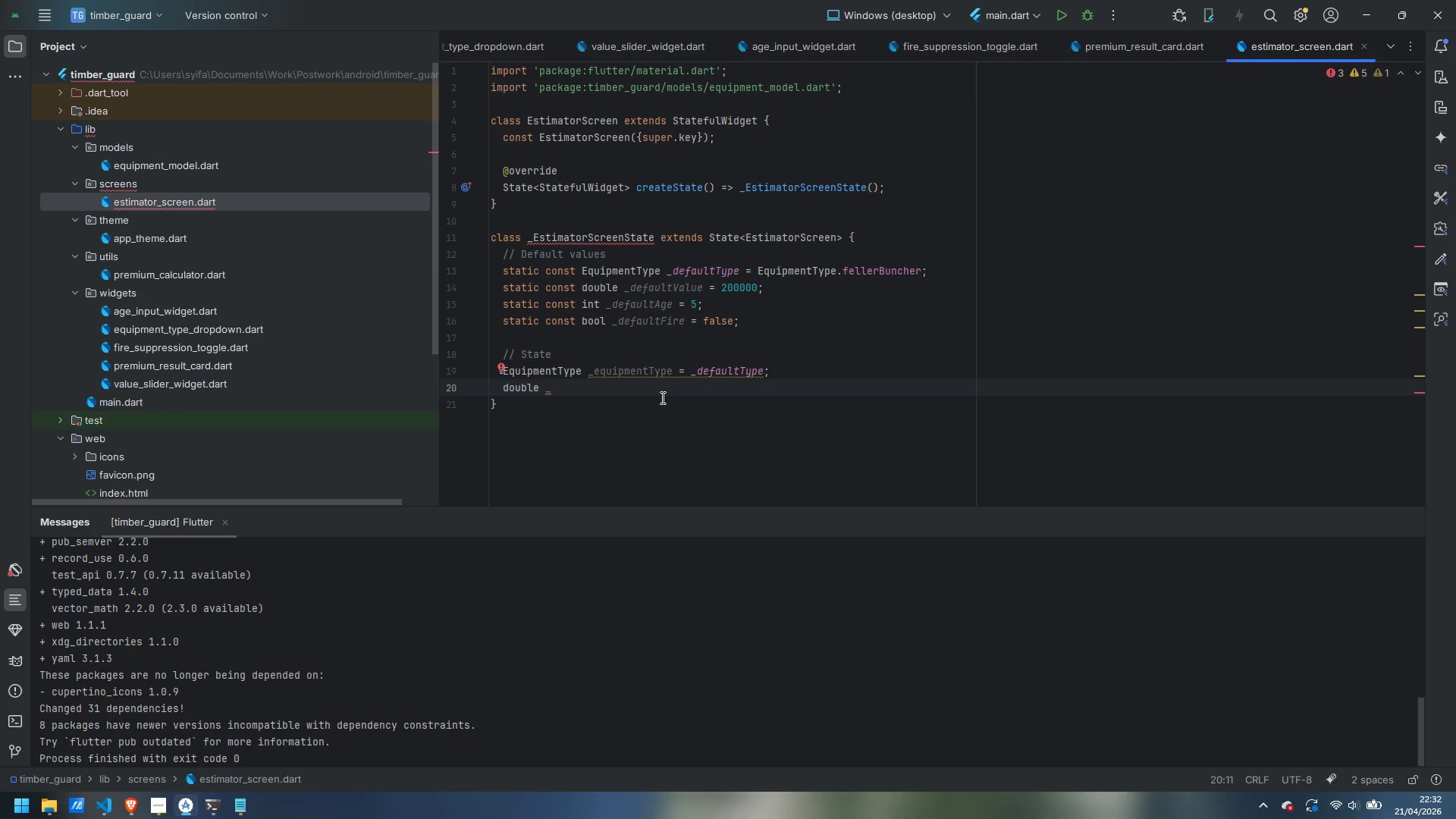 
type(quiip)
 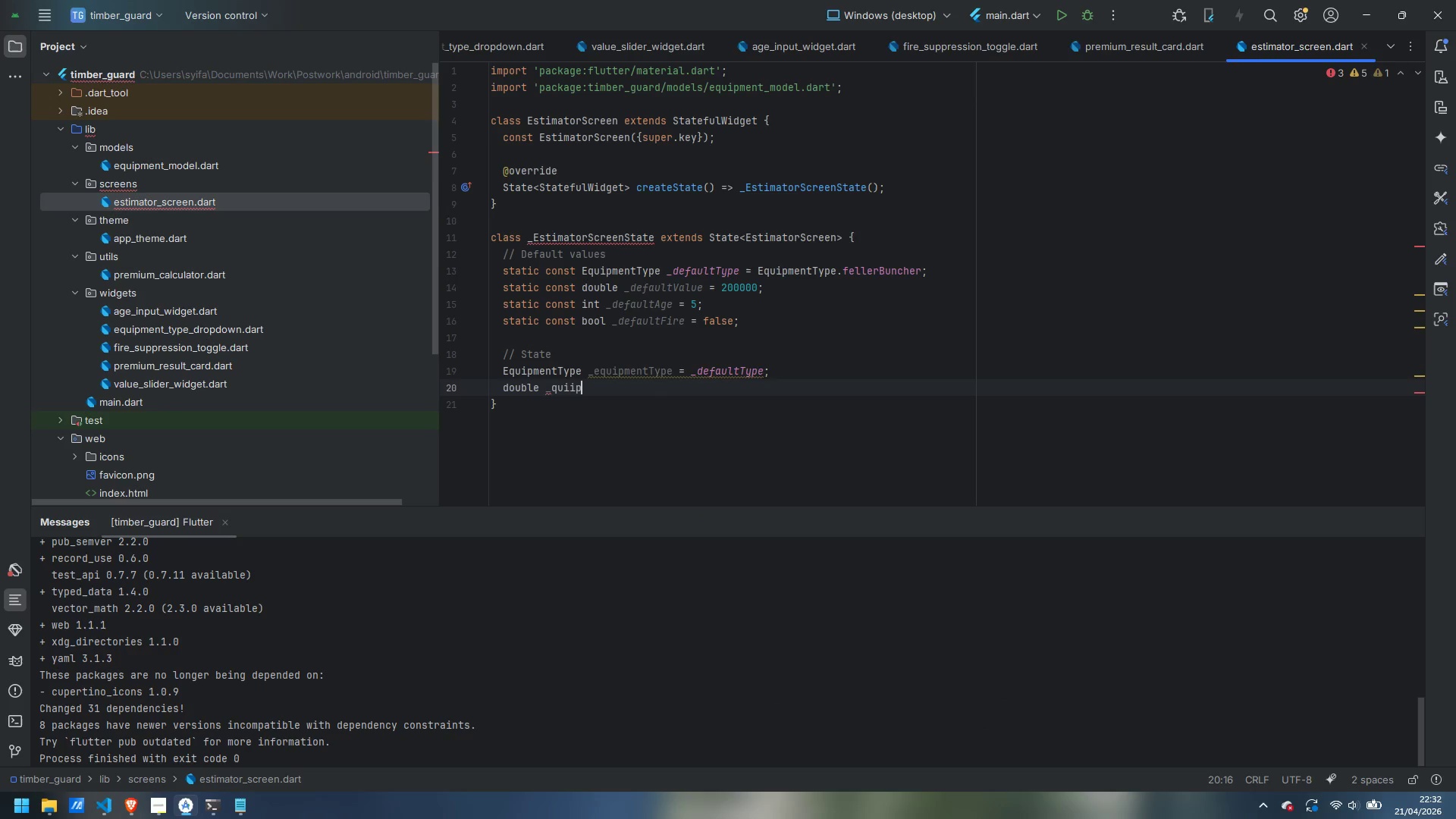 
key(Control+ControlLeft)
 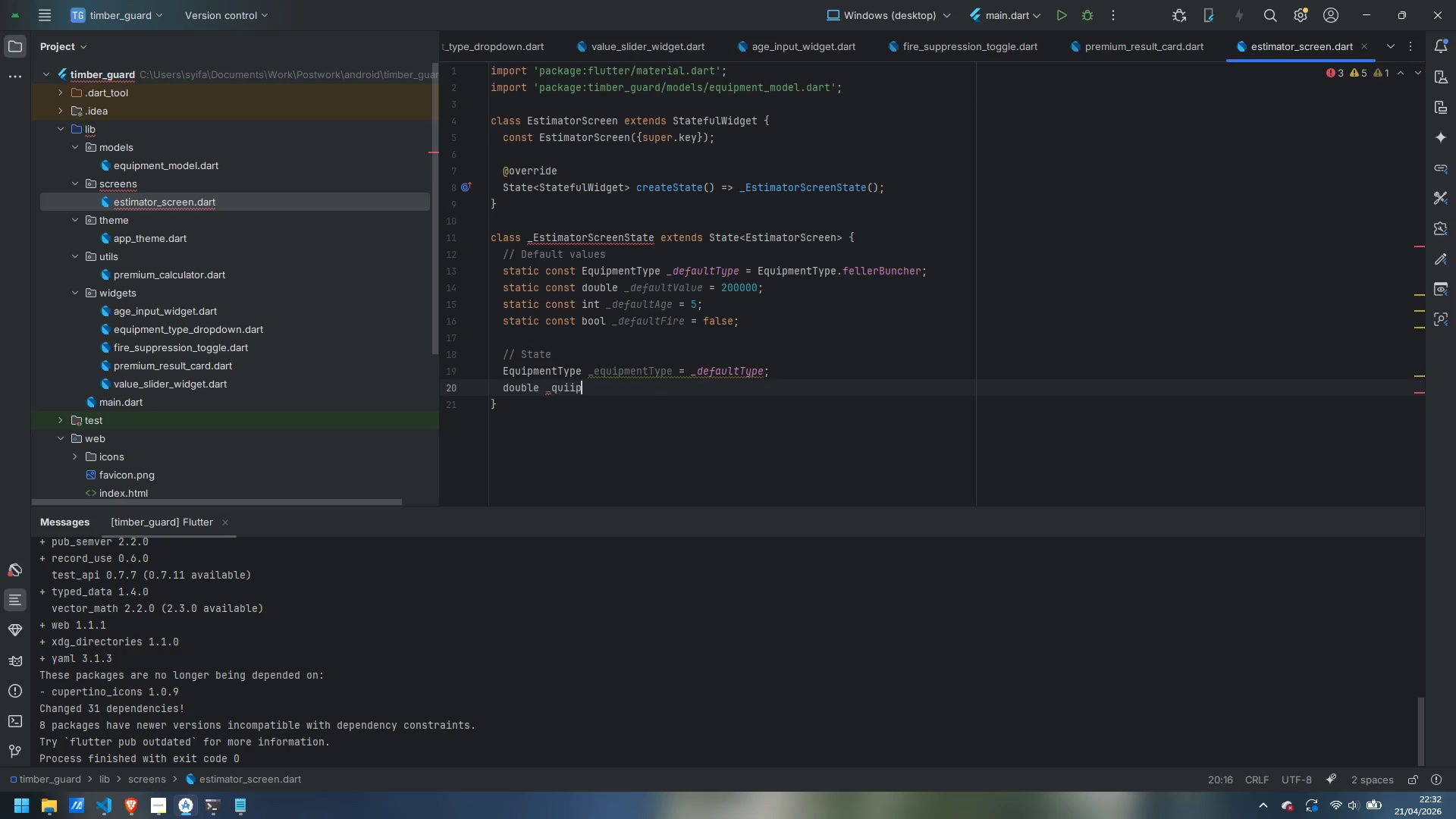 
key(Control+Backspace)
 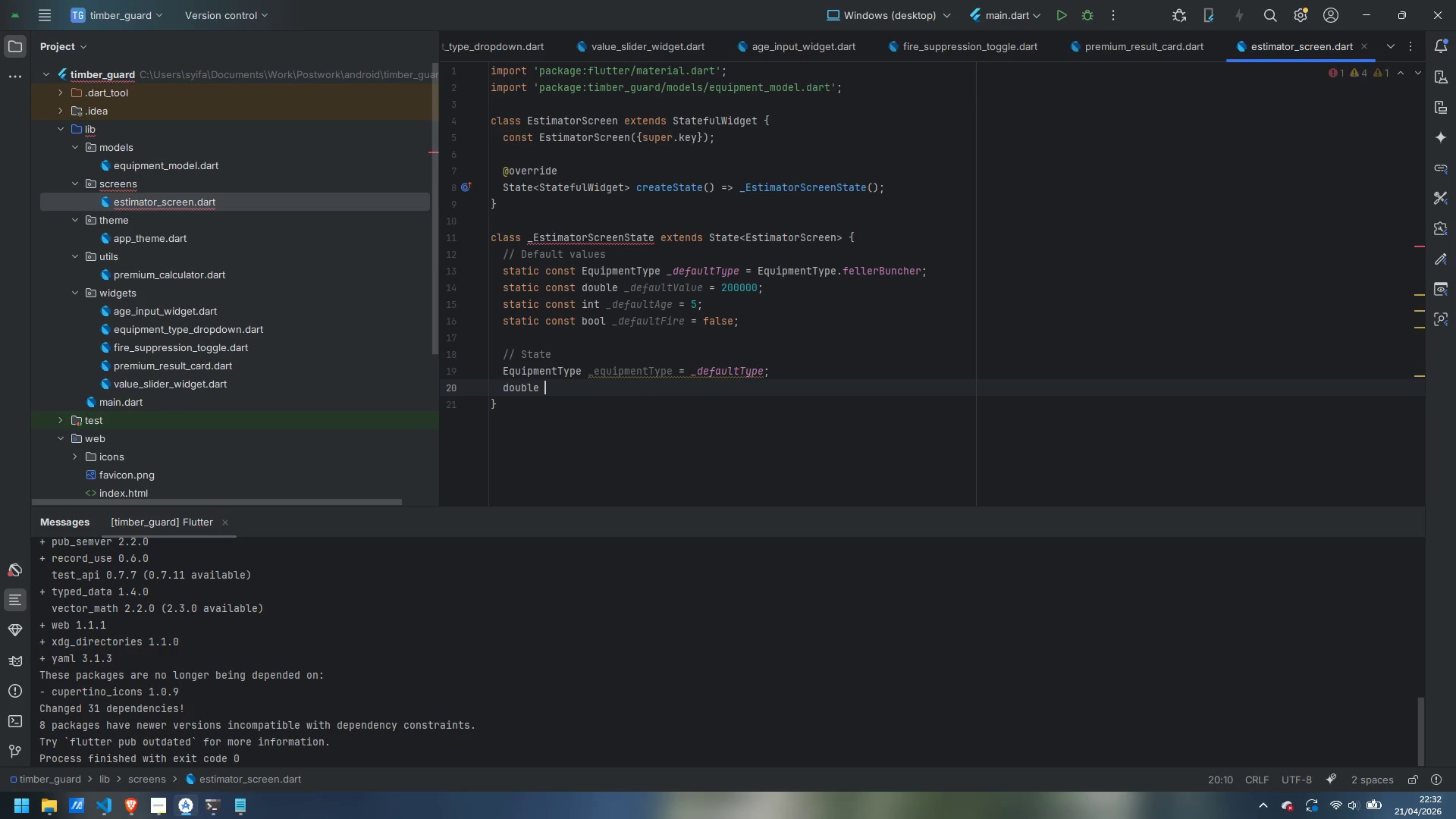 
type(_equipmentvalue)
key(Backspace)
key(Backspace)
key(Backspace)
key(Backspace)
key(Backspace)
type(Value = _defaultValue;)
 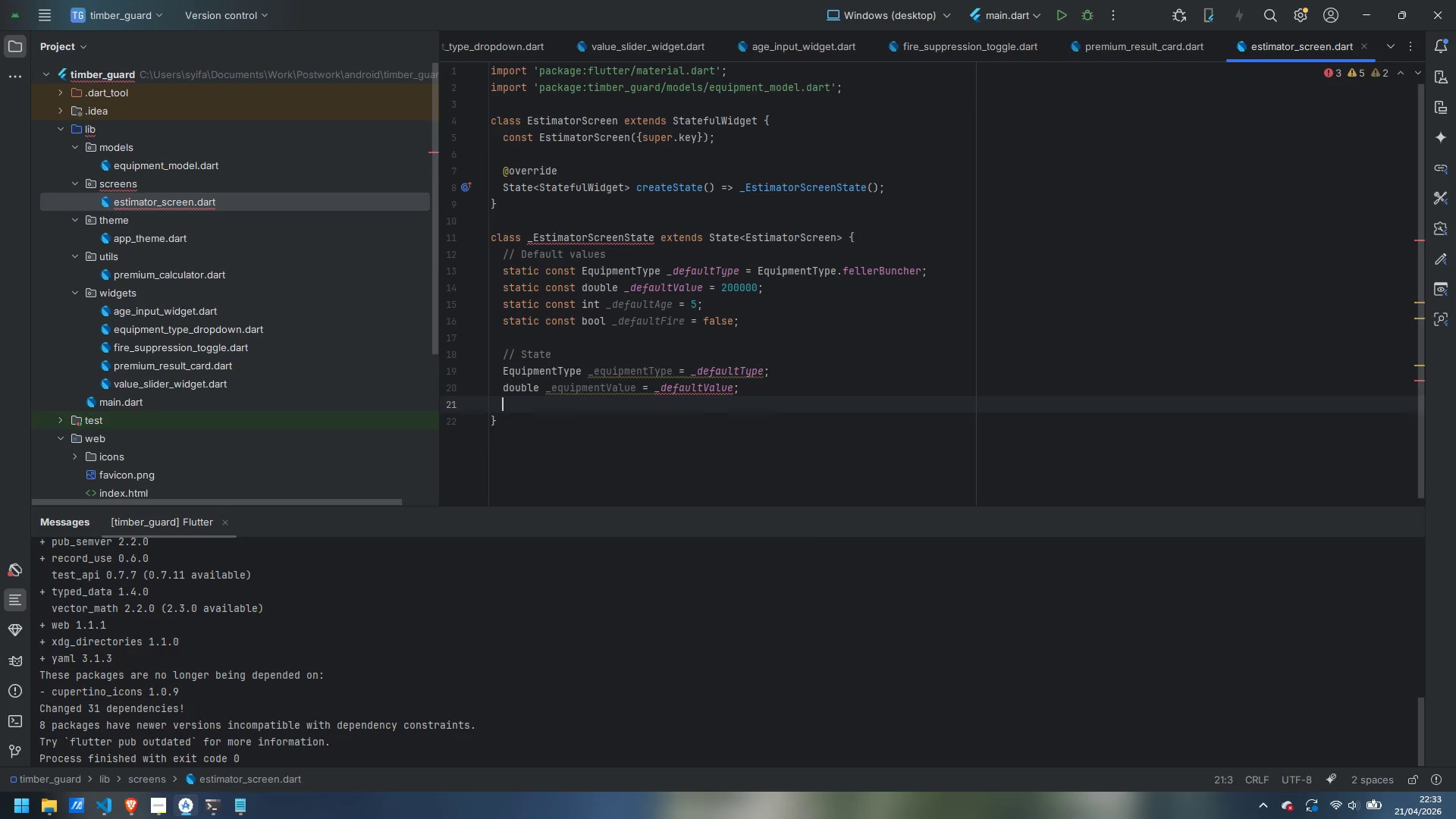 
 